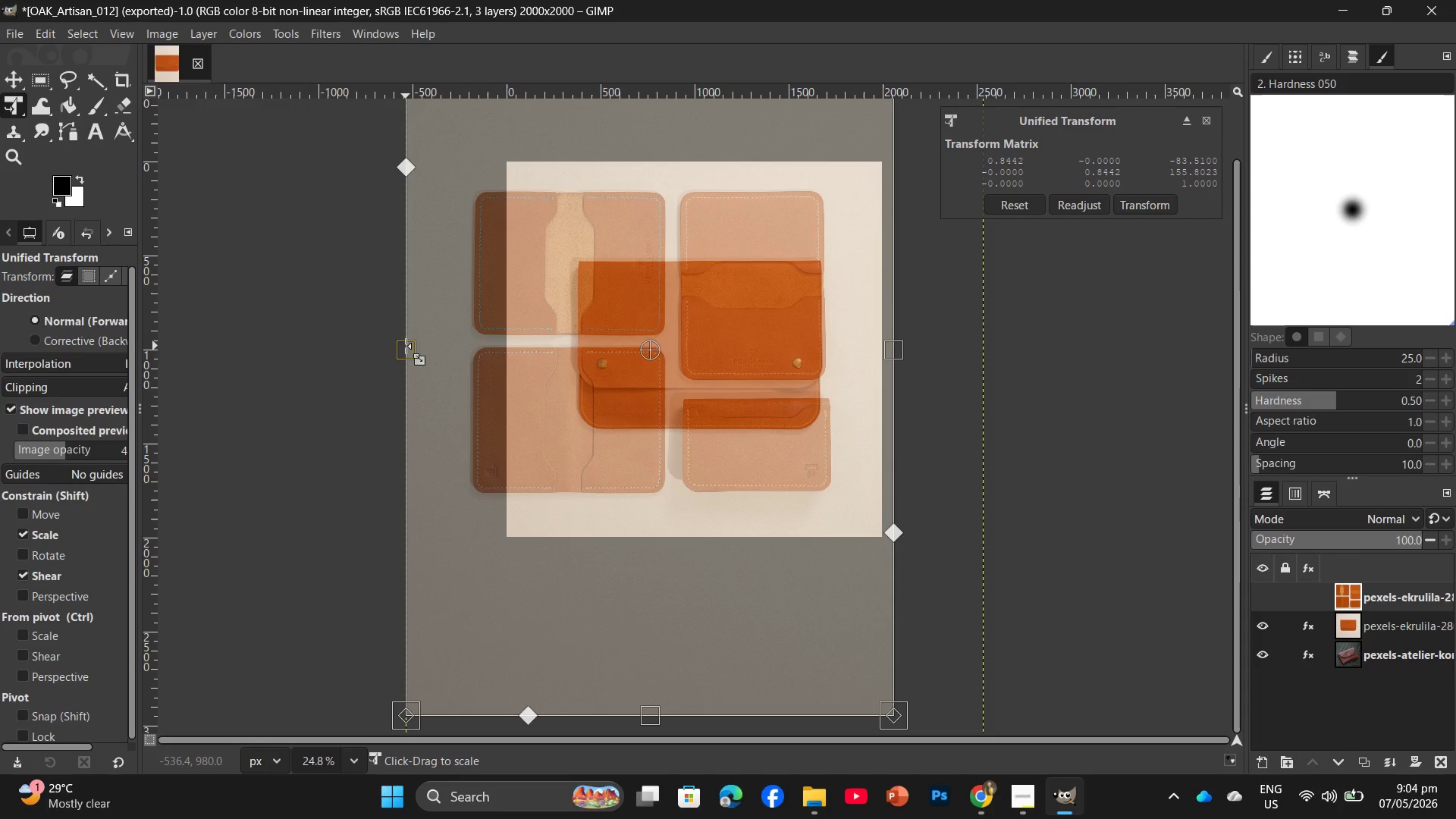 
left_click_drag(start_coordinate=[406, 346], to_coordinate=[492, 343])
 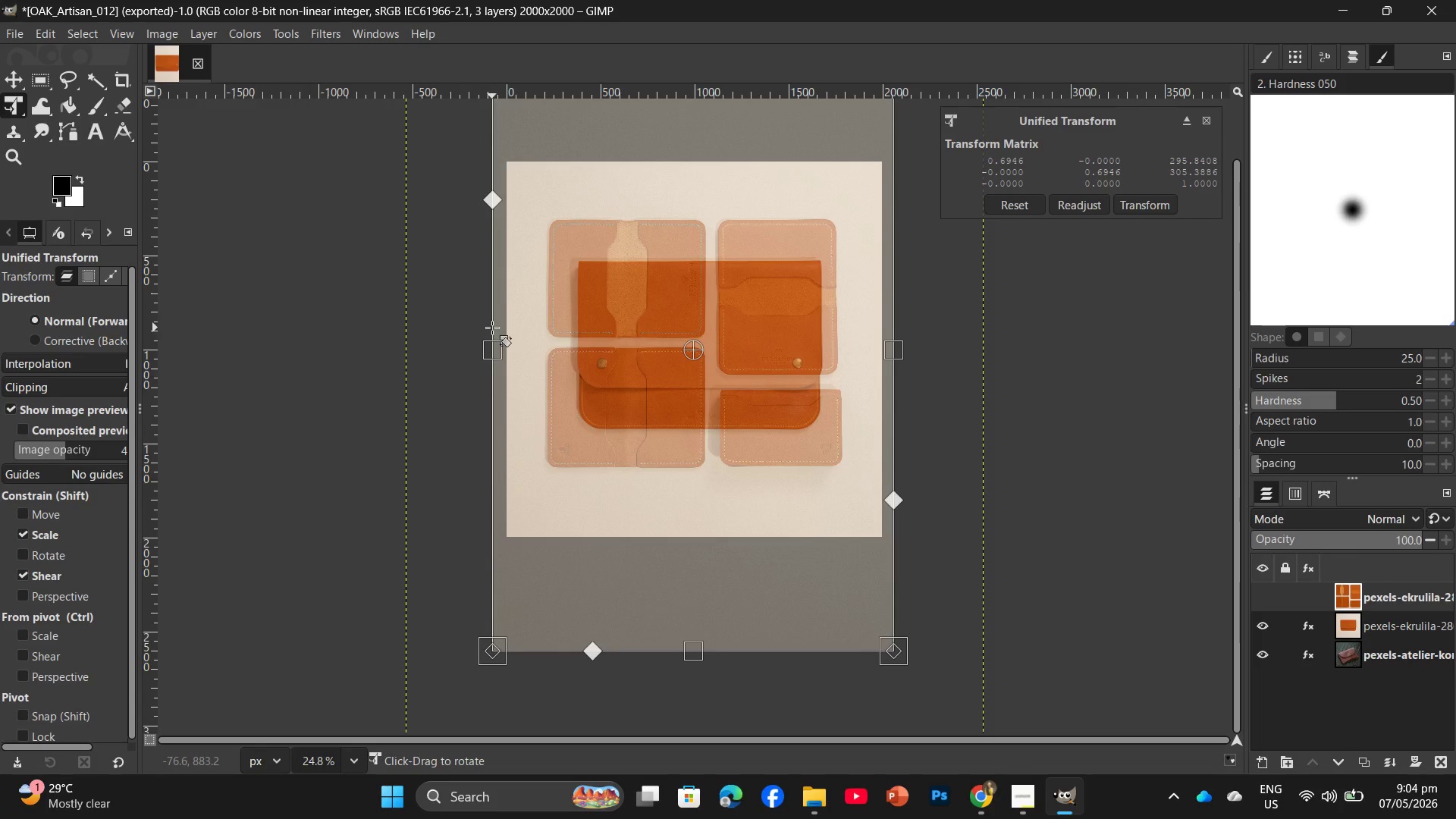 
key(Enter)
 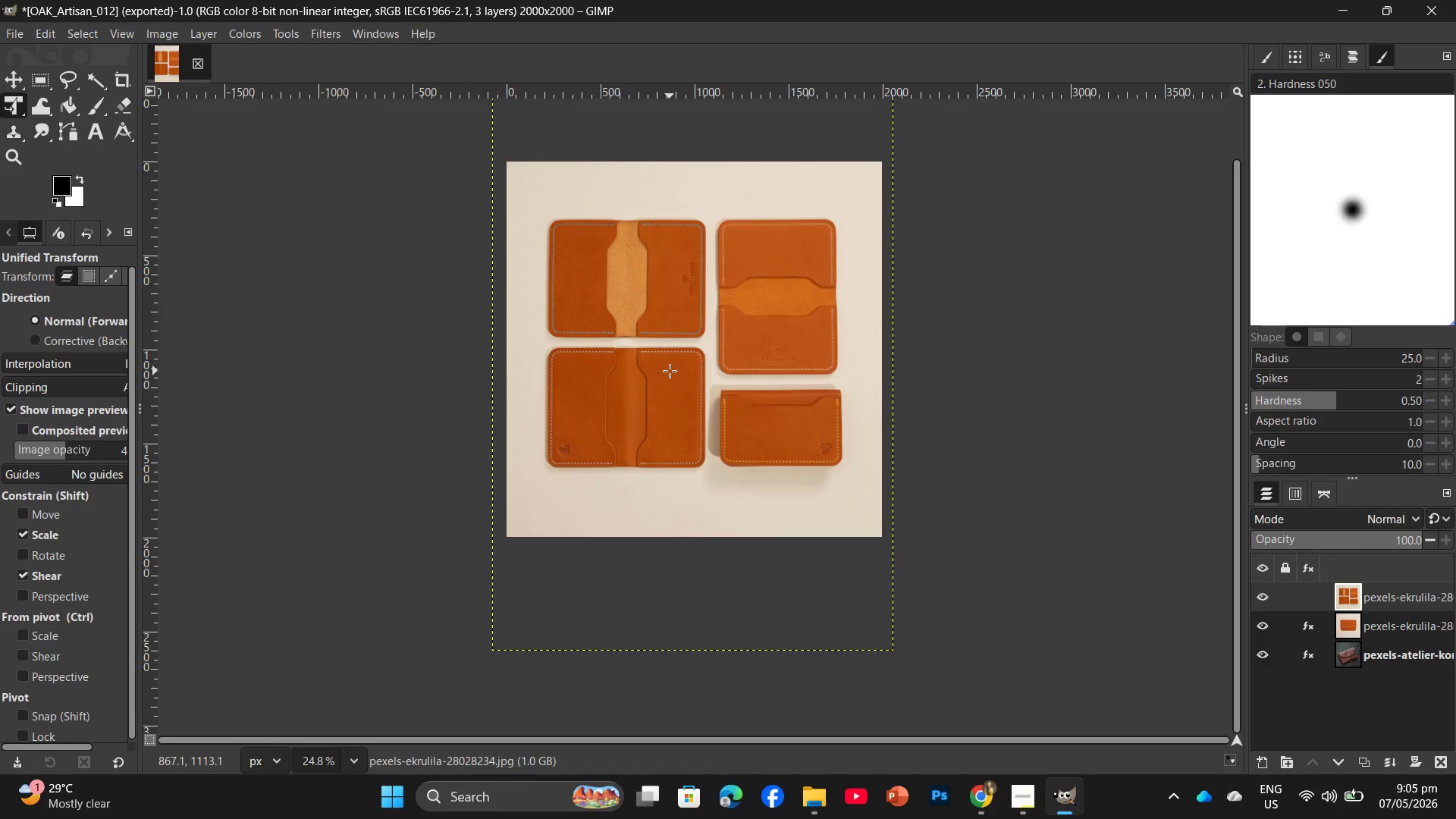 
wait(36.36)
 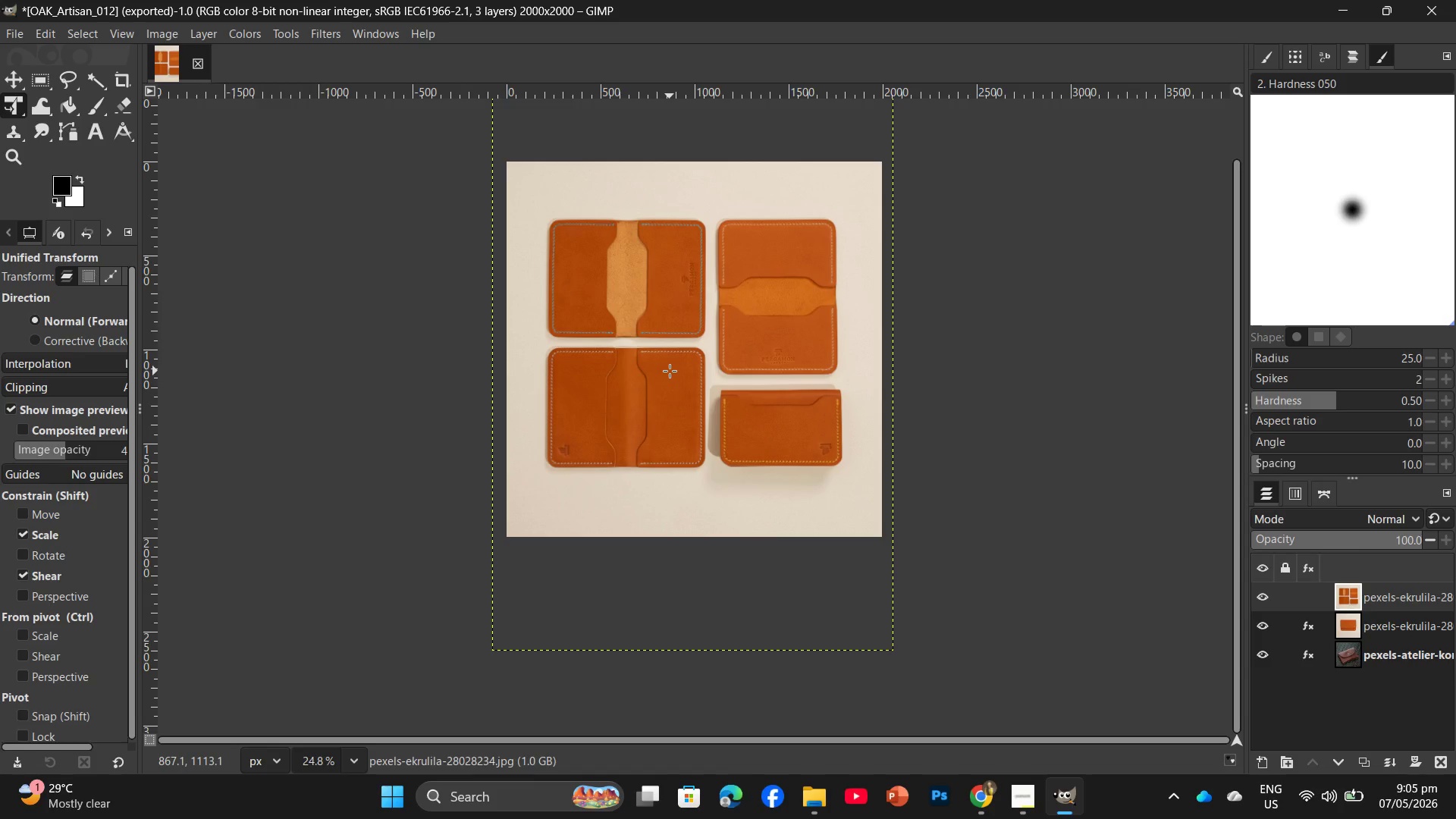 
left_click([329, 33])
 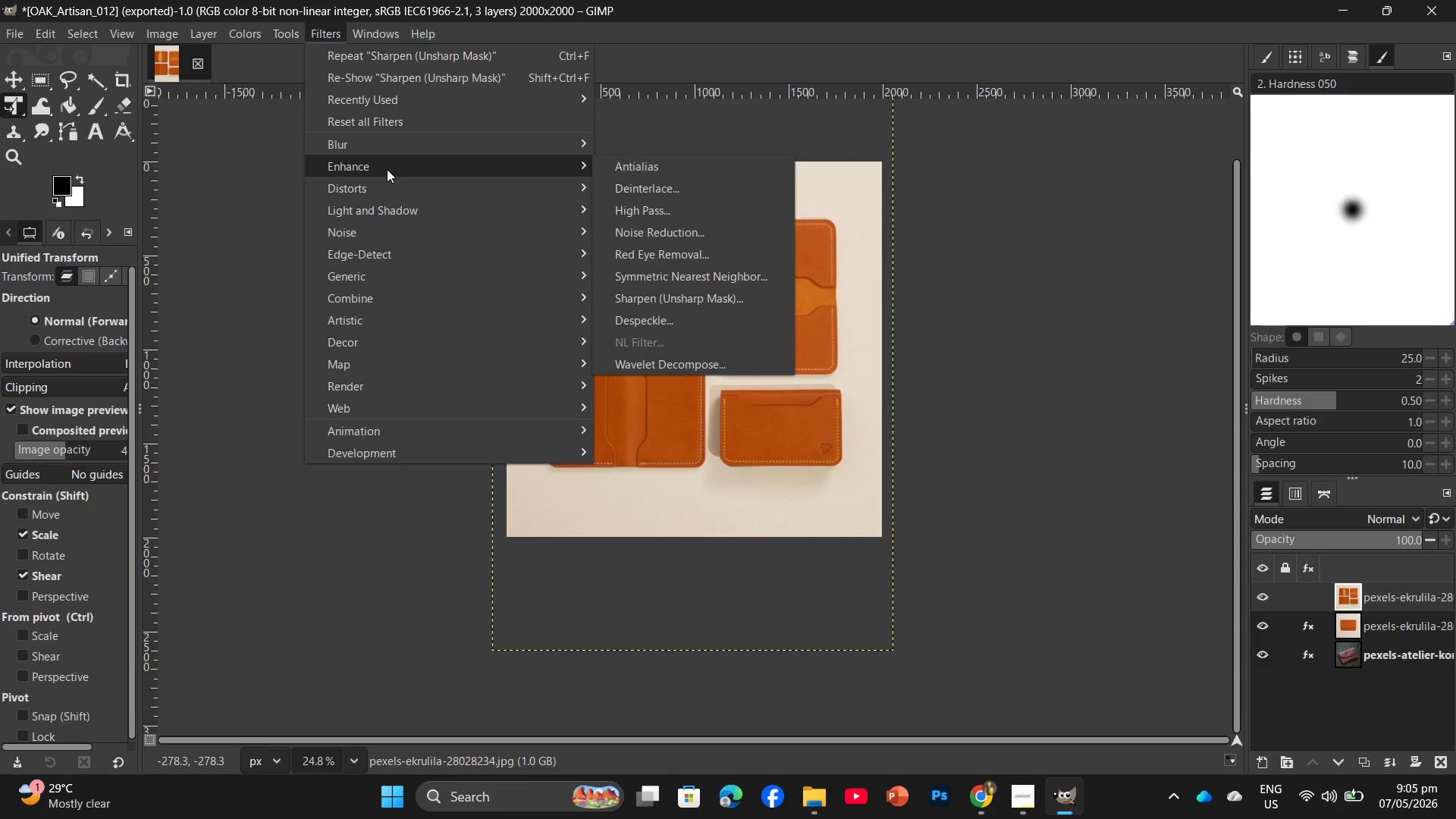 
left_click([387, 169])
 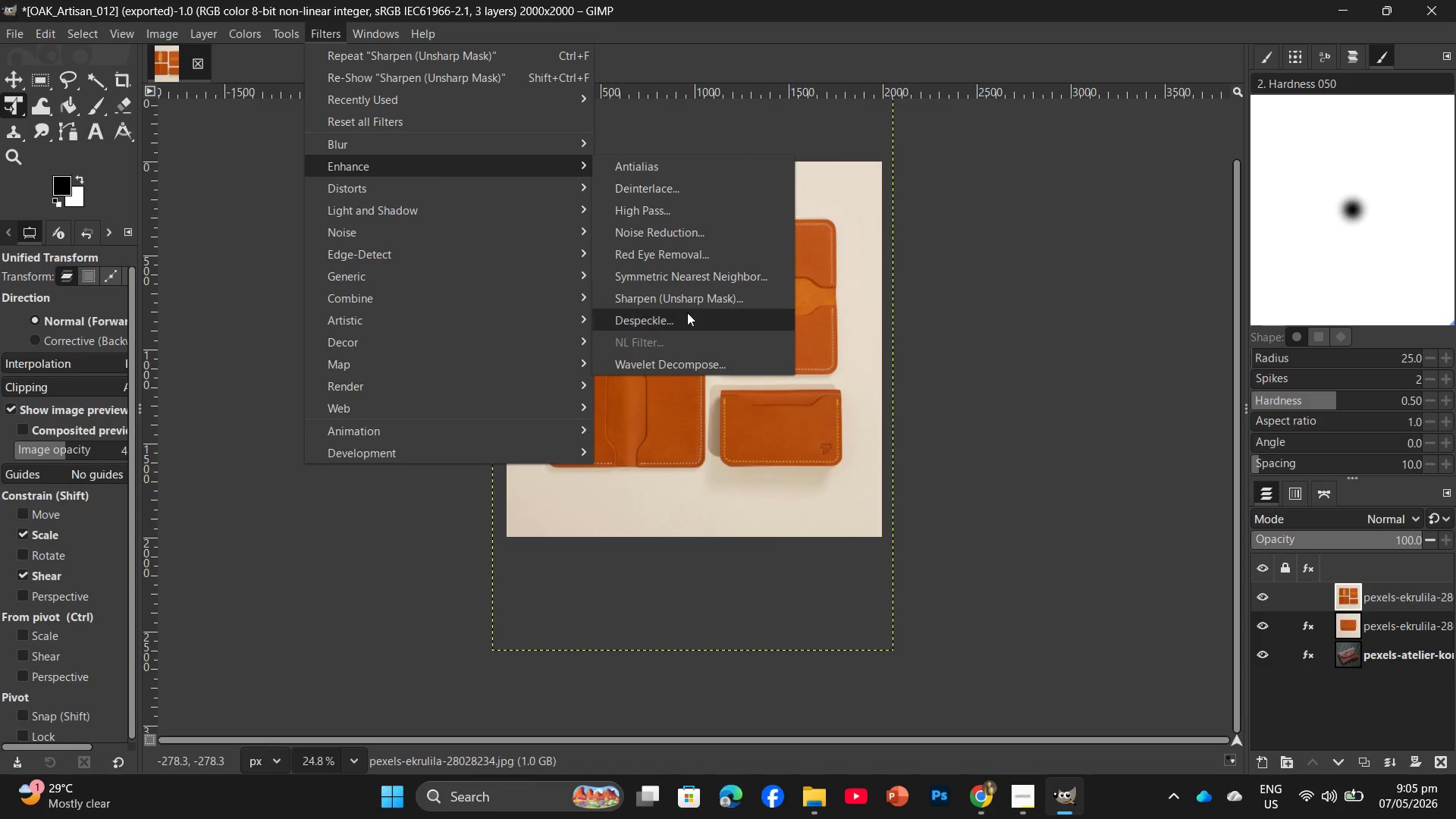 
left_click([701, 297])
 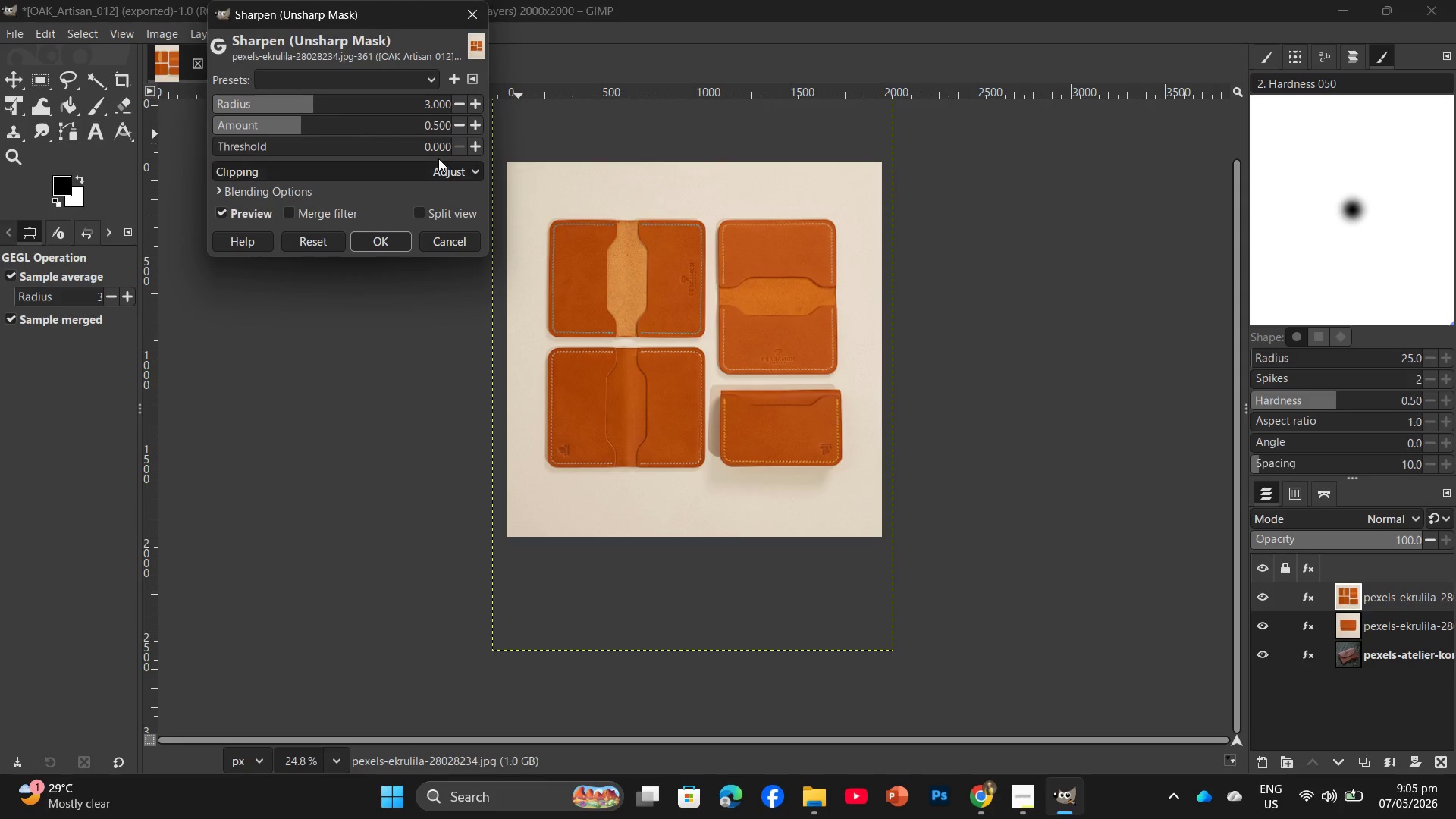 
left_click([241, 141])
 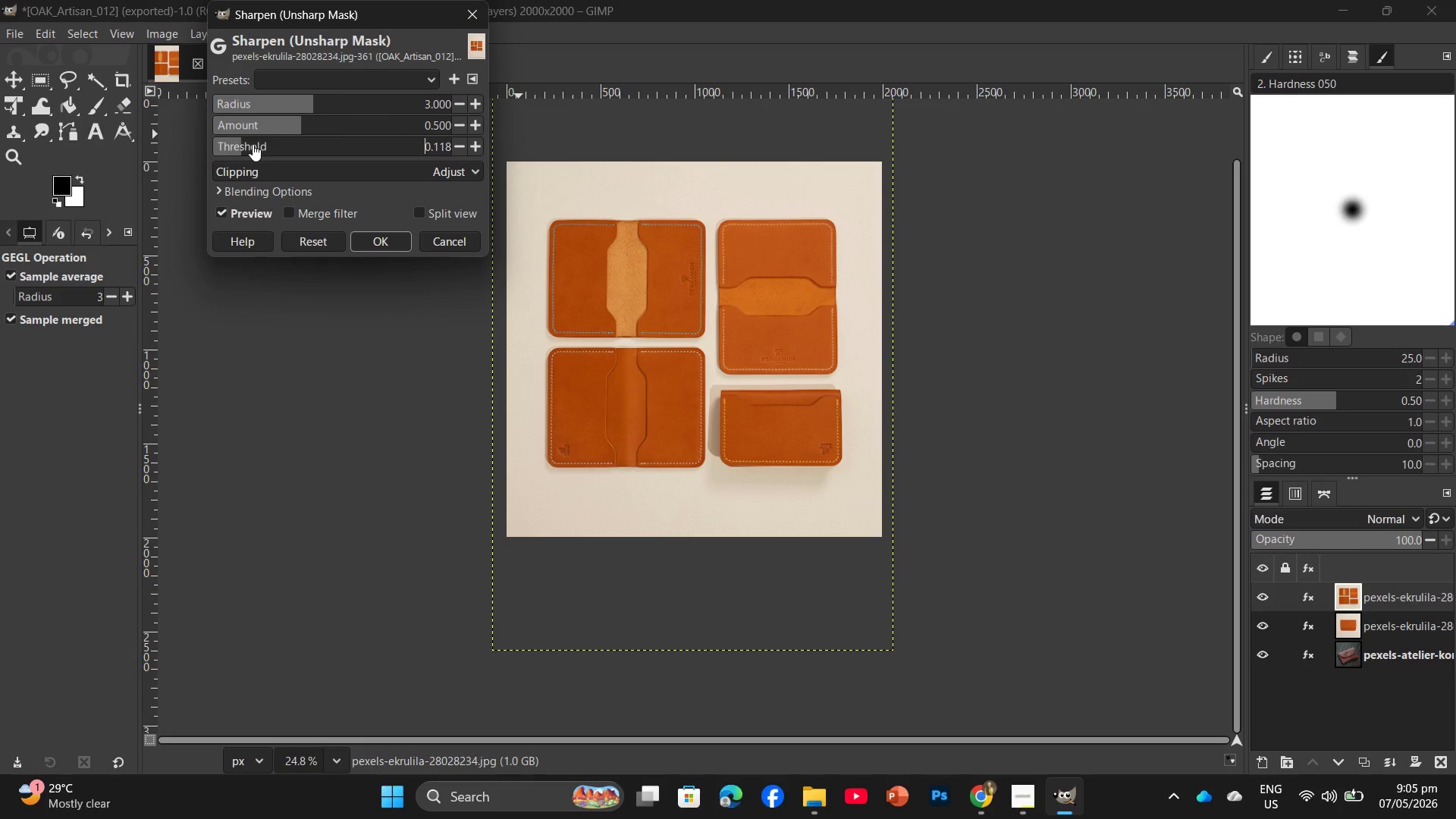 
left_click([251, 144])
 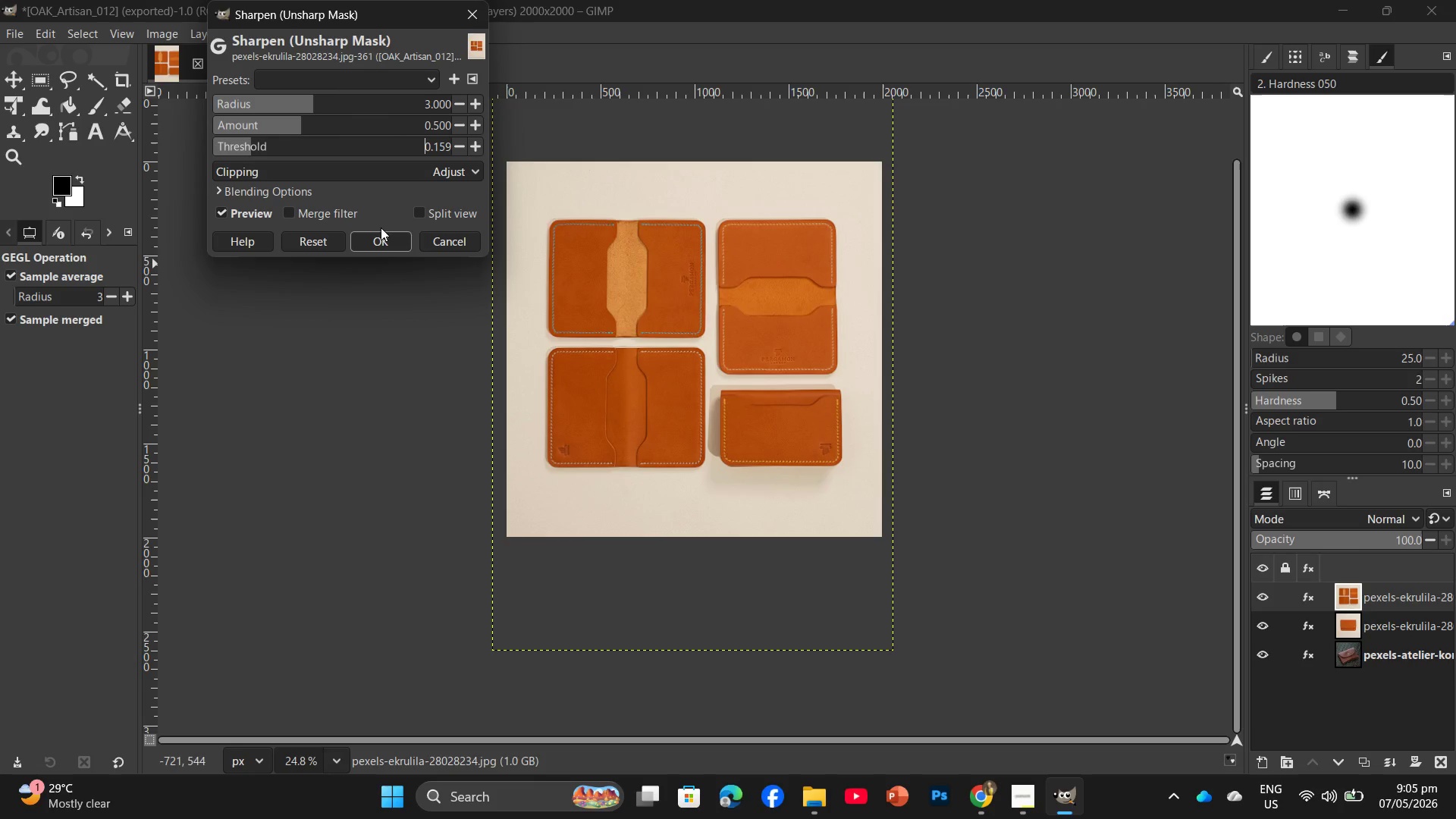 
left_click([381, 242])
 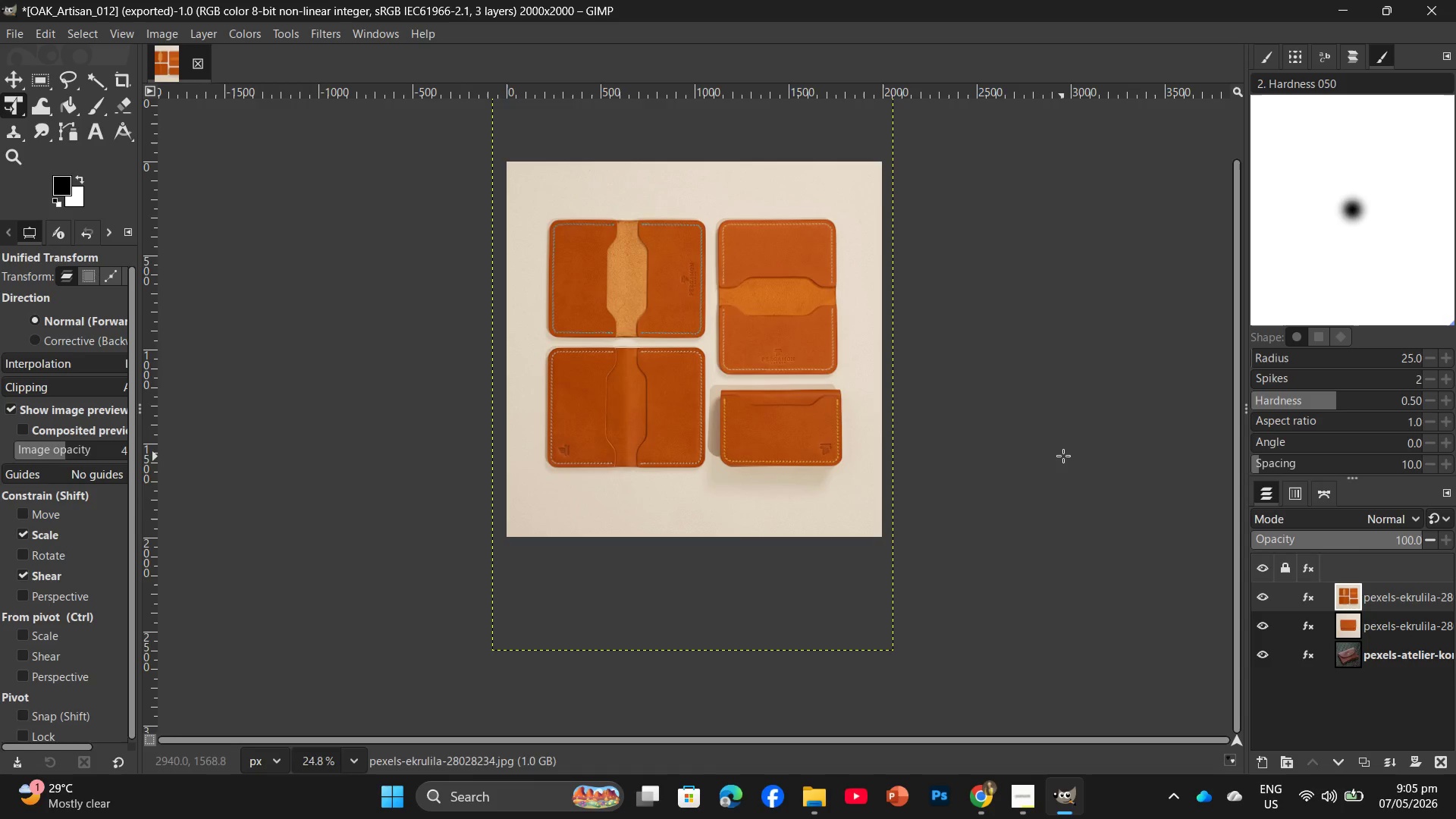 
wait(18.94)
 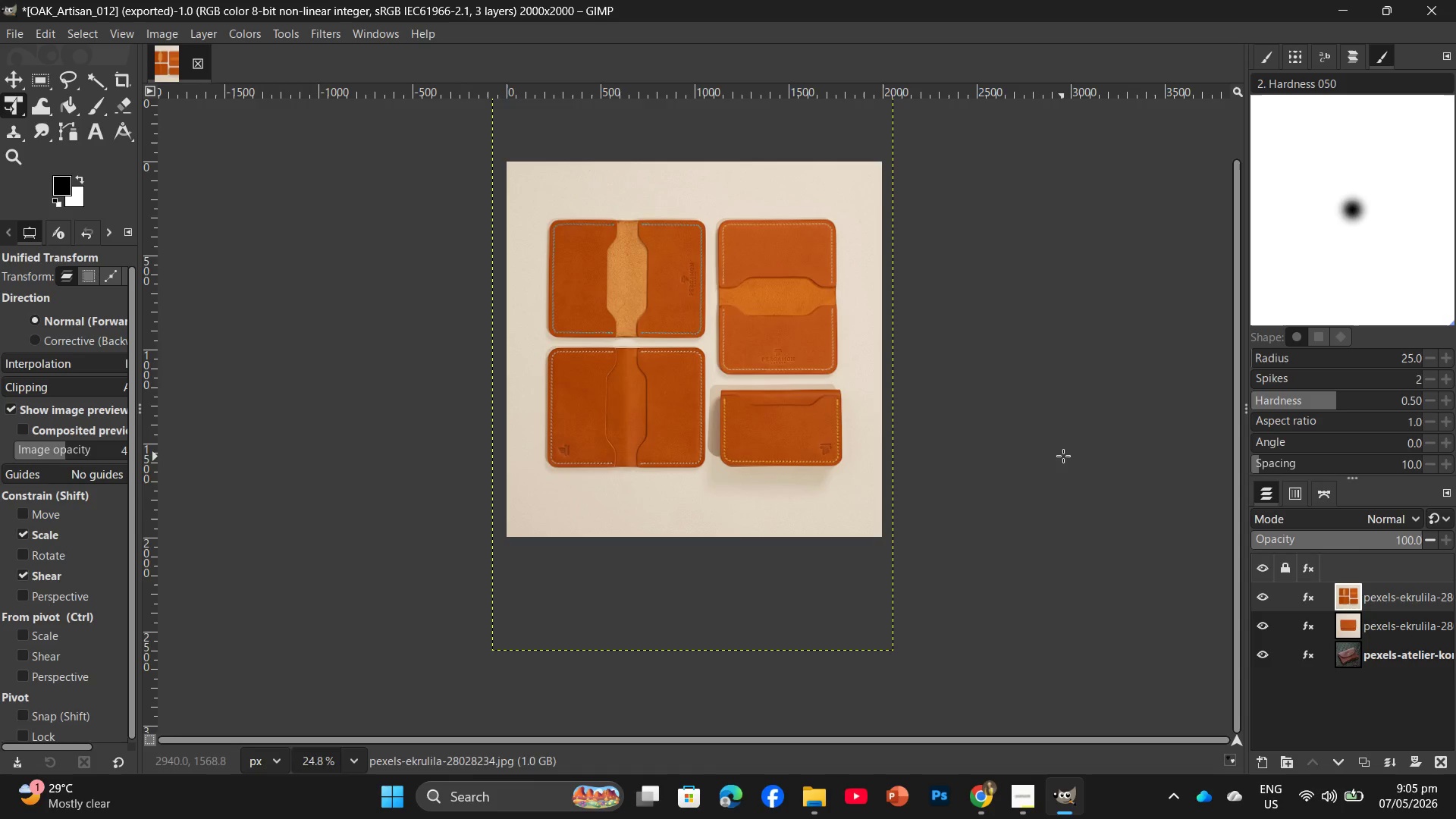 
left_click([809, 805])
 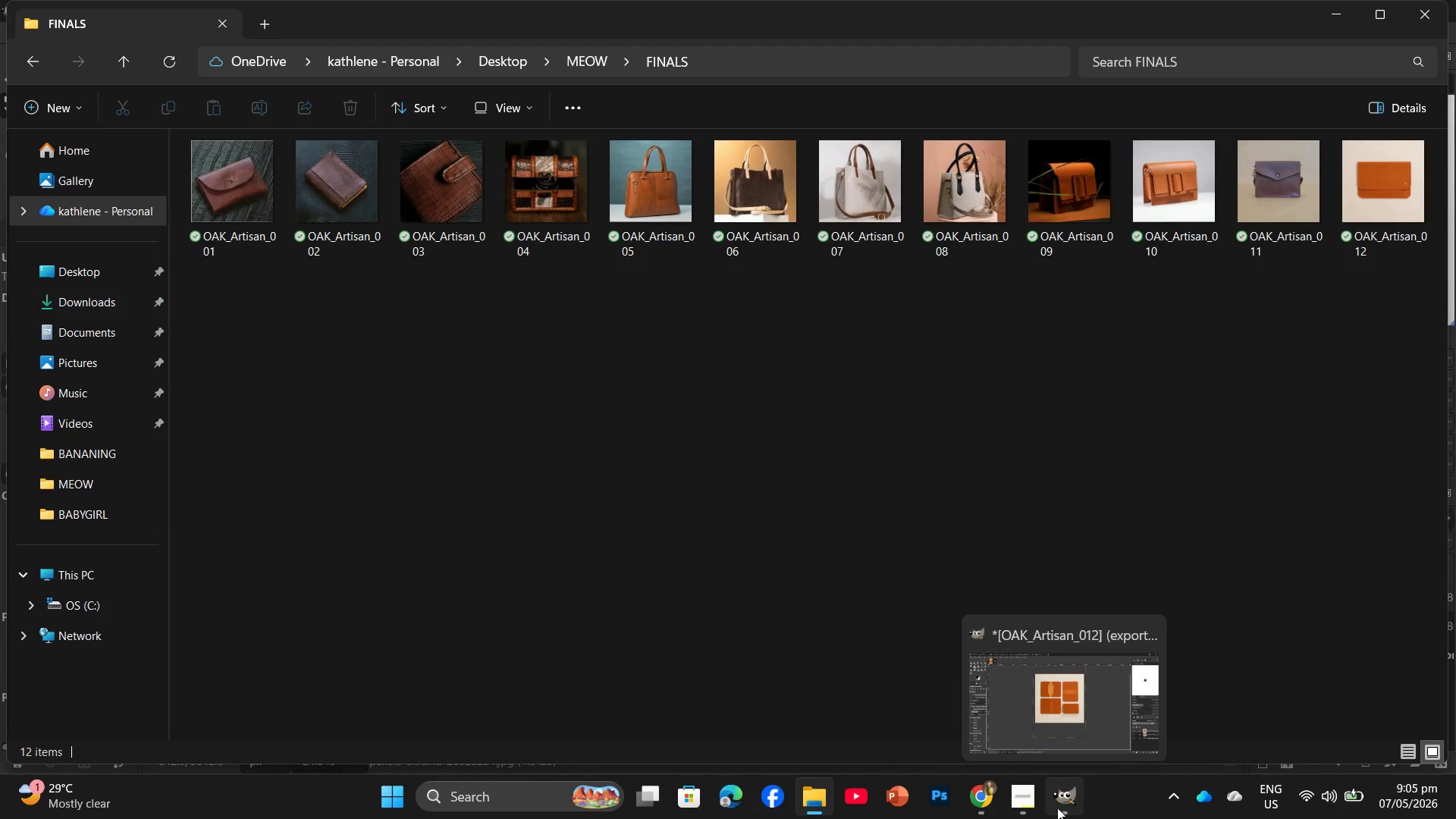 
left_click([1054, 803])
 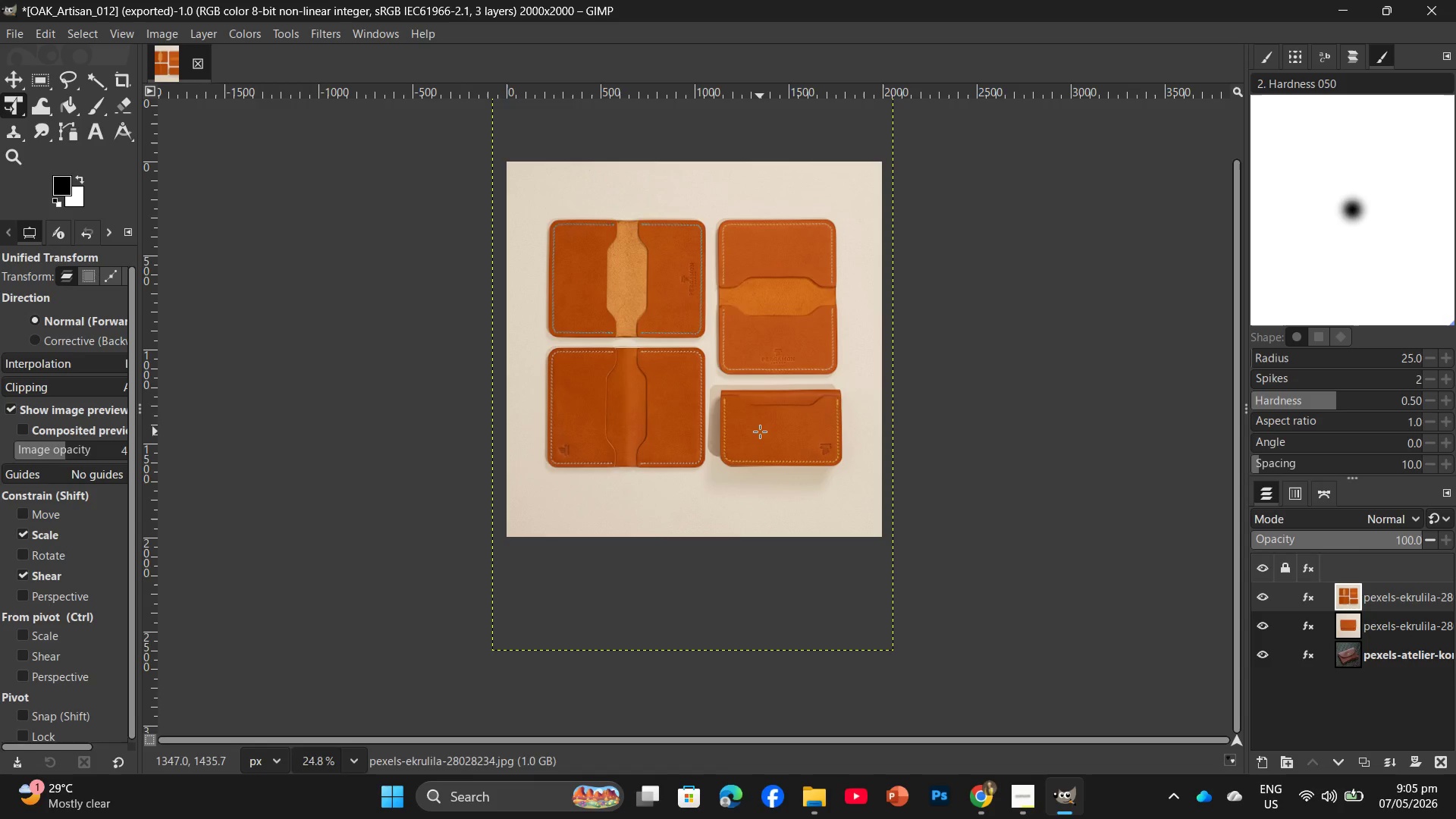 
key(Control+Shift+E)
 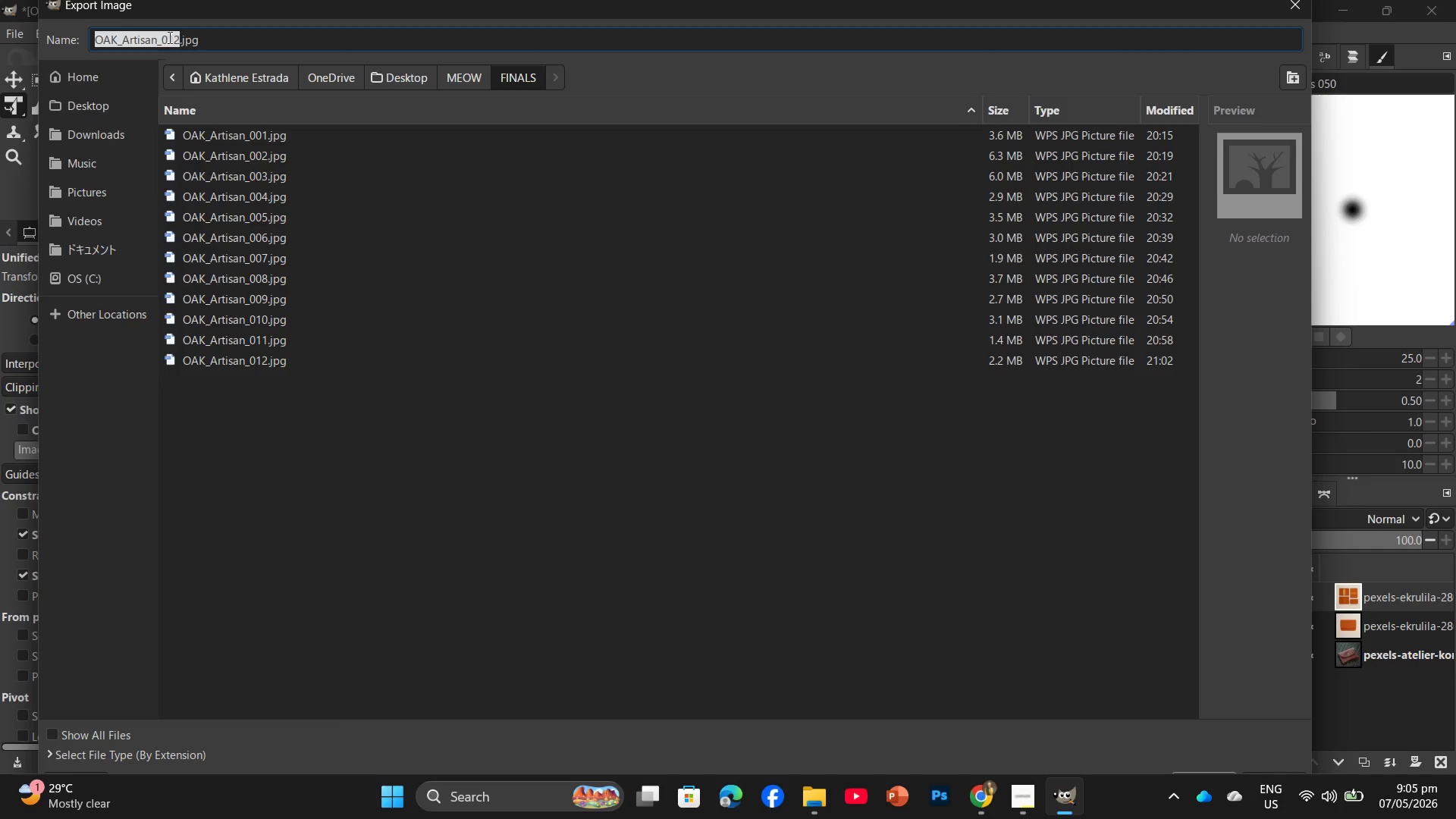 
left_click([179, 36])
 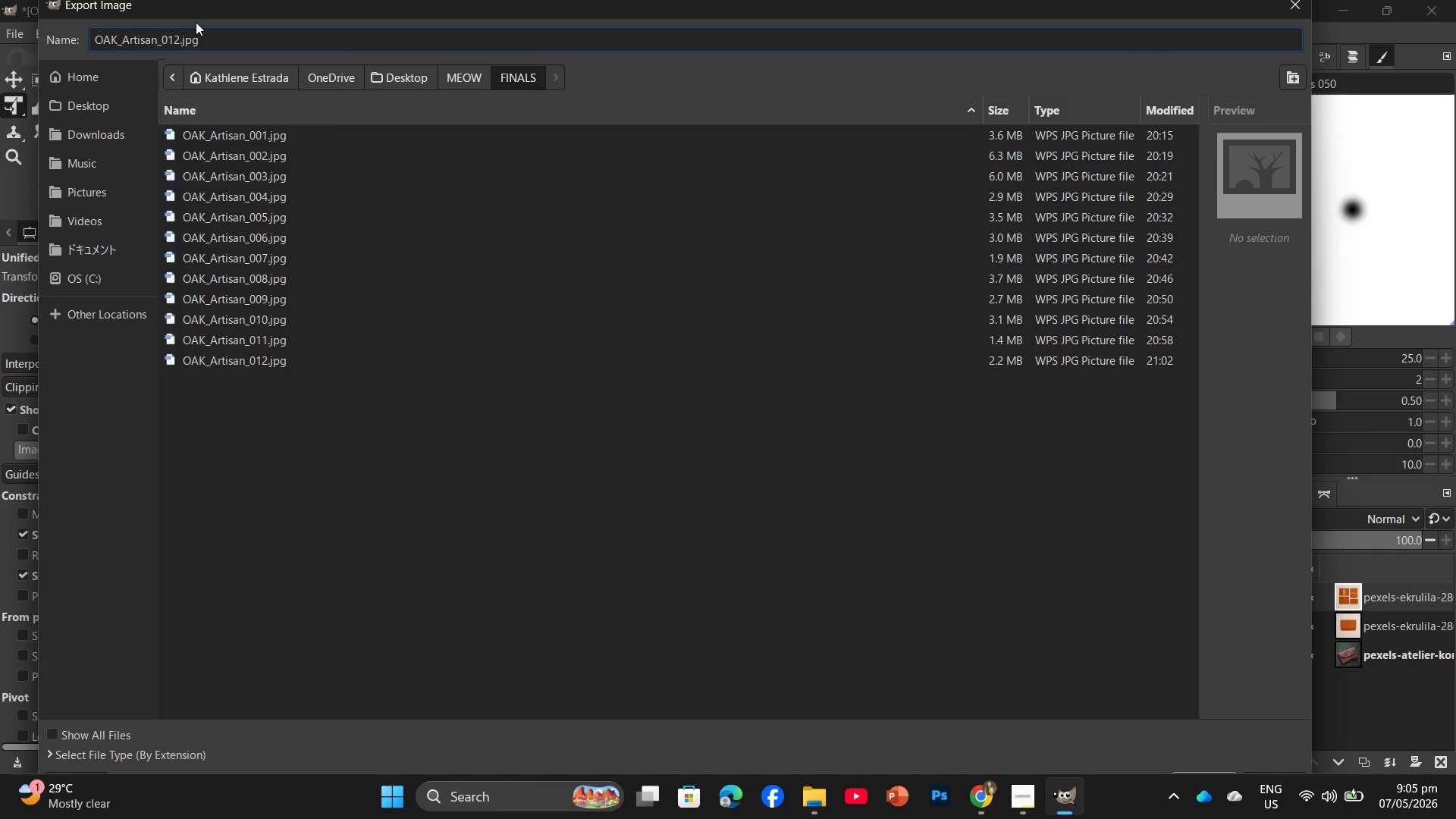 
key(Backspace)
 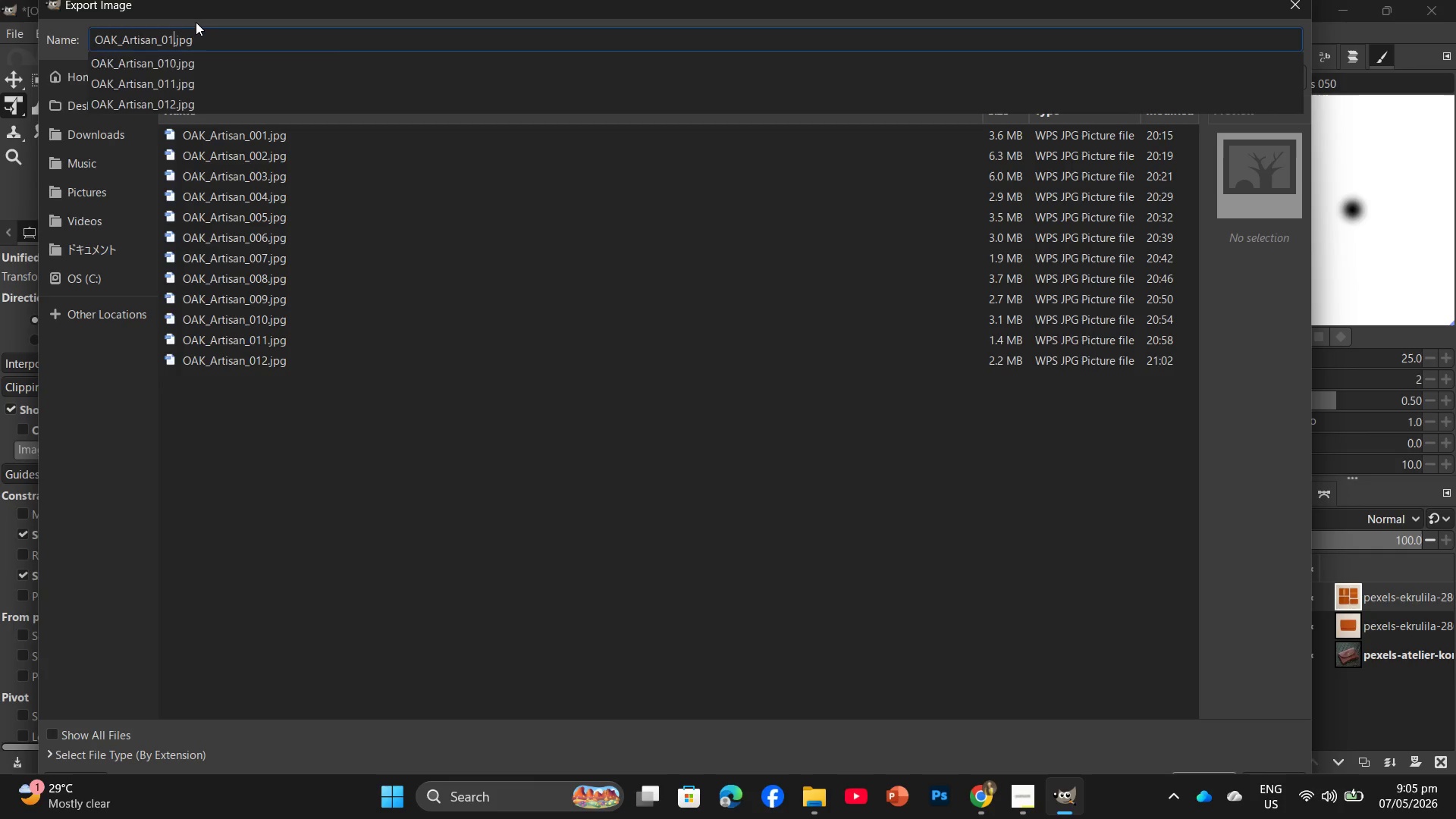 
key(Numpad3)
 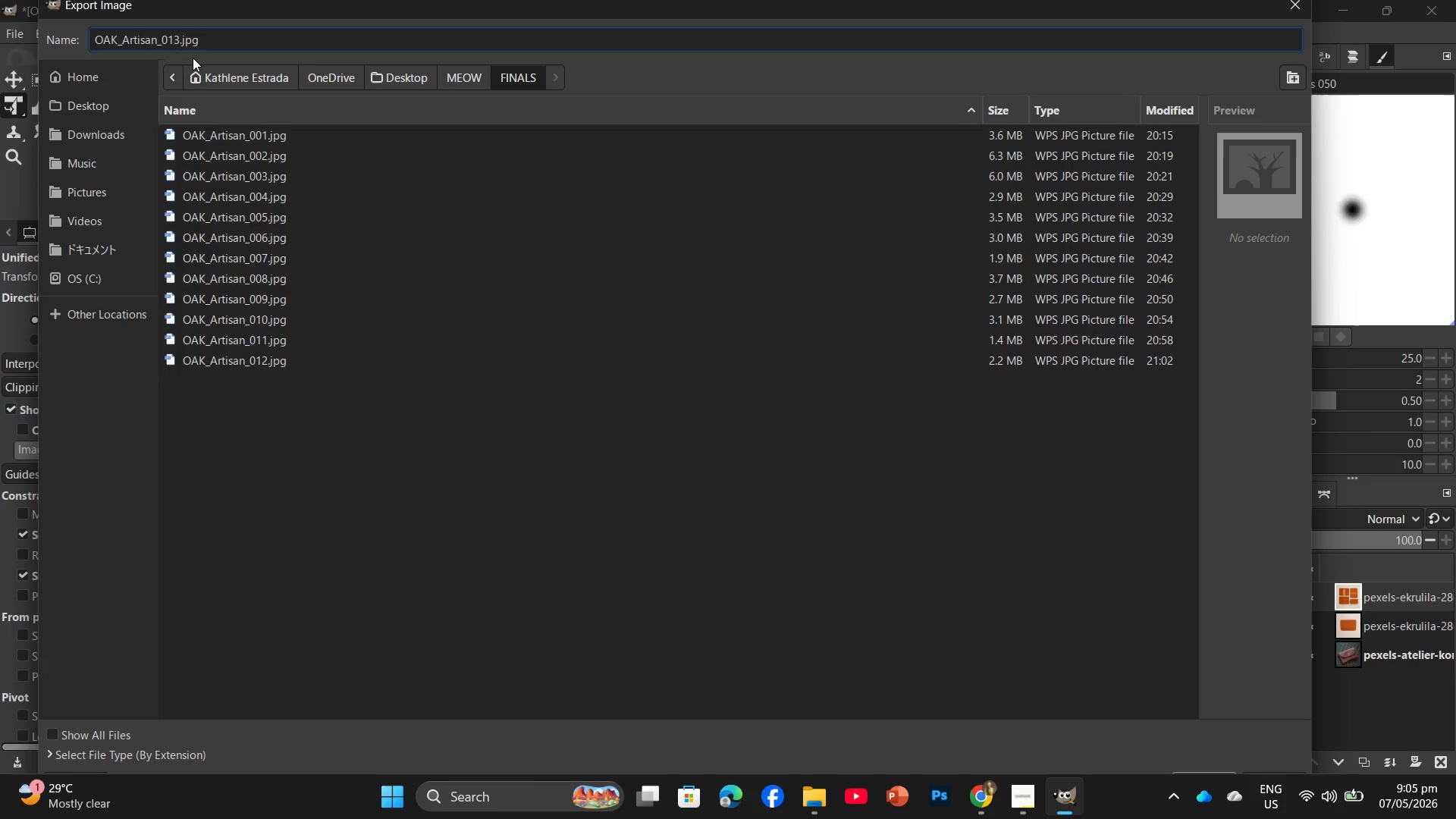 
key(Enter)
 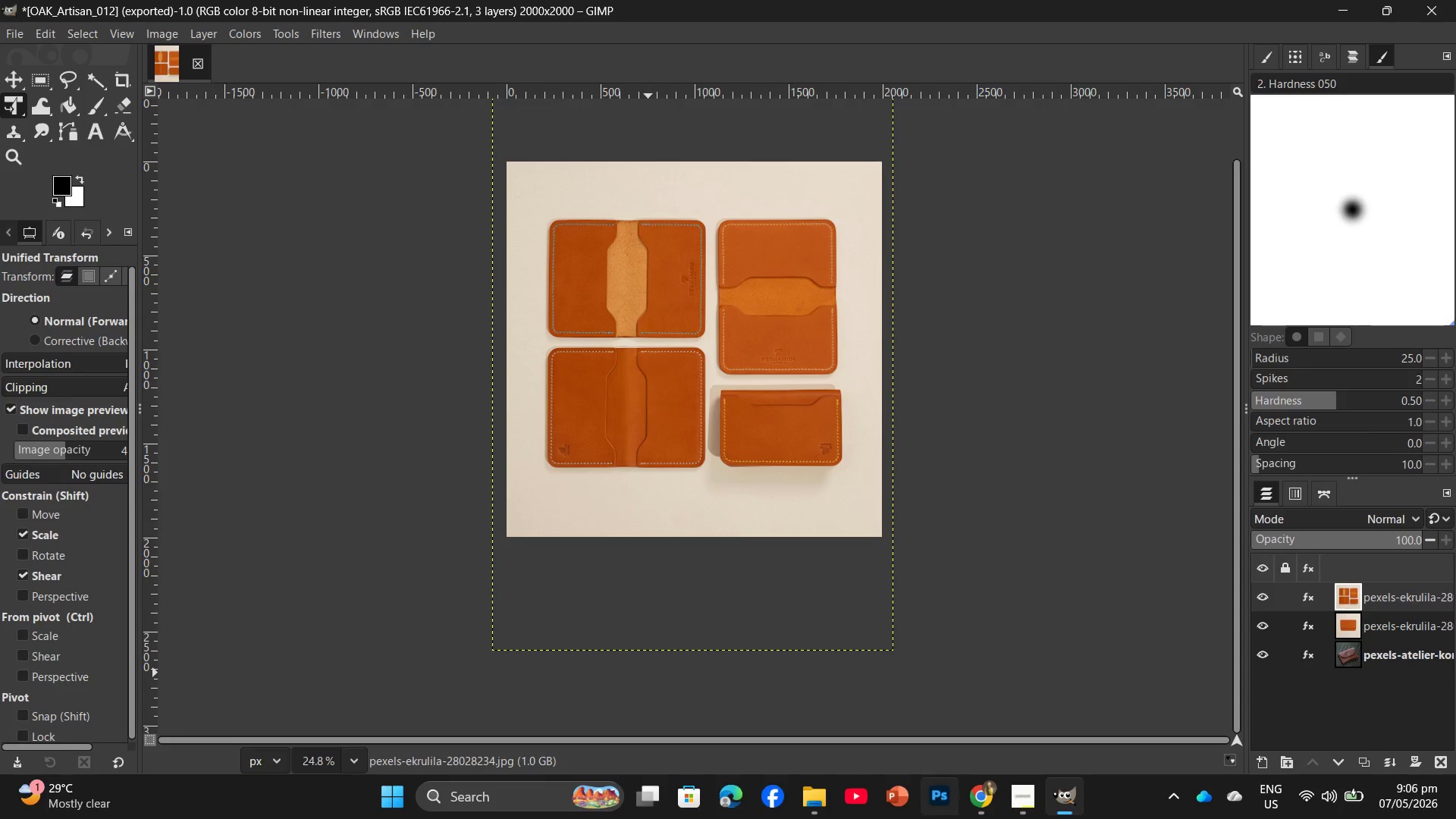 
wait(5.98)
 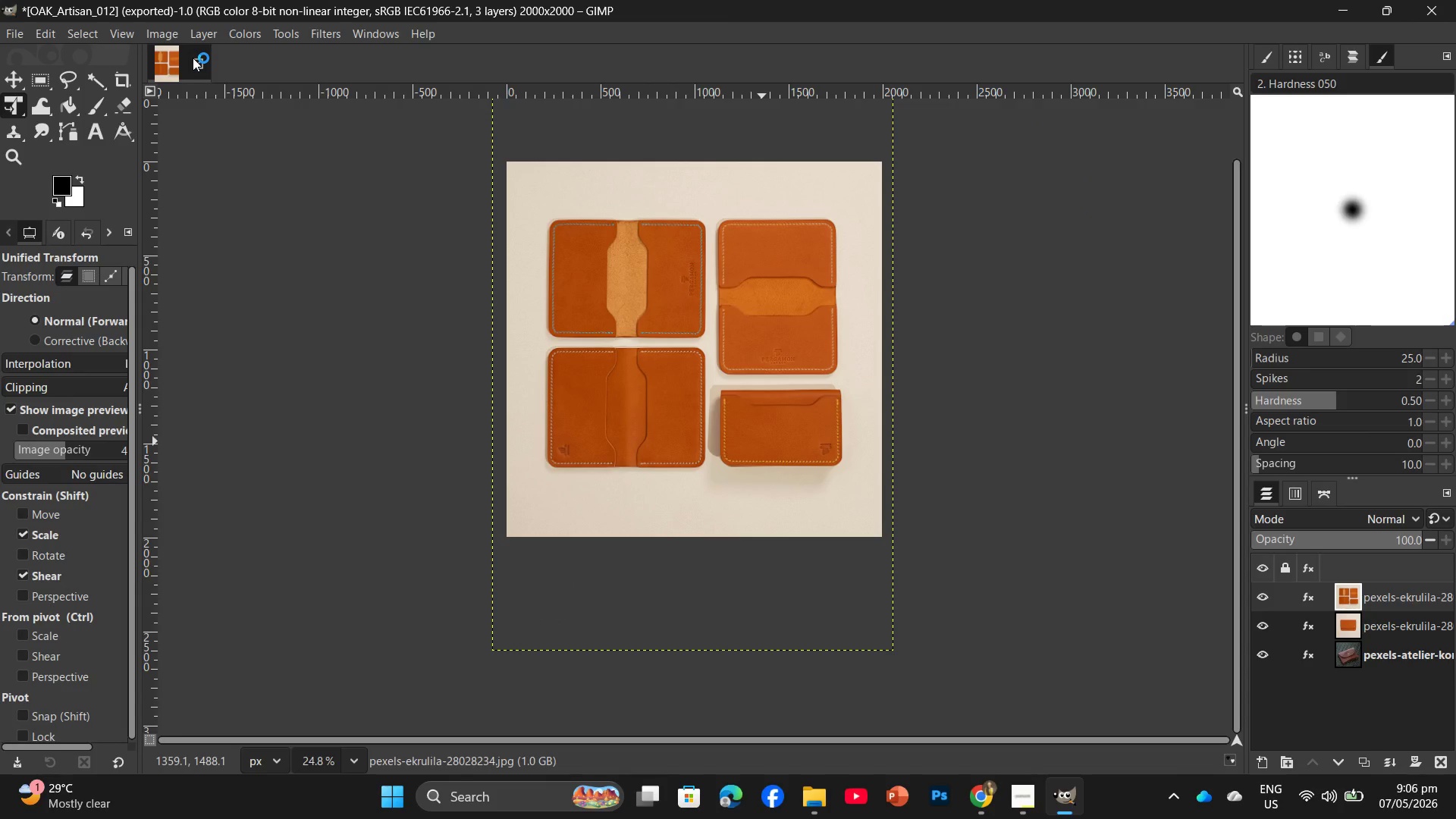 
key(Enter)
 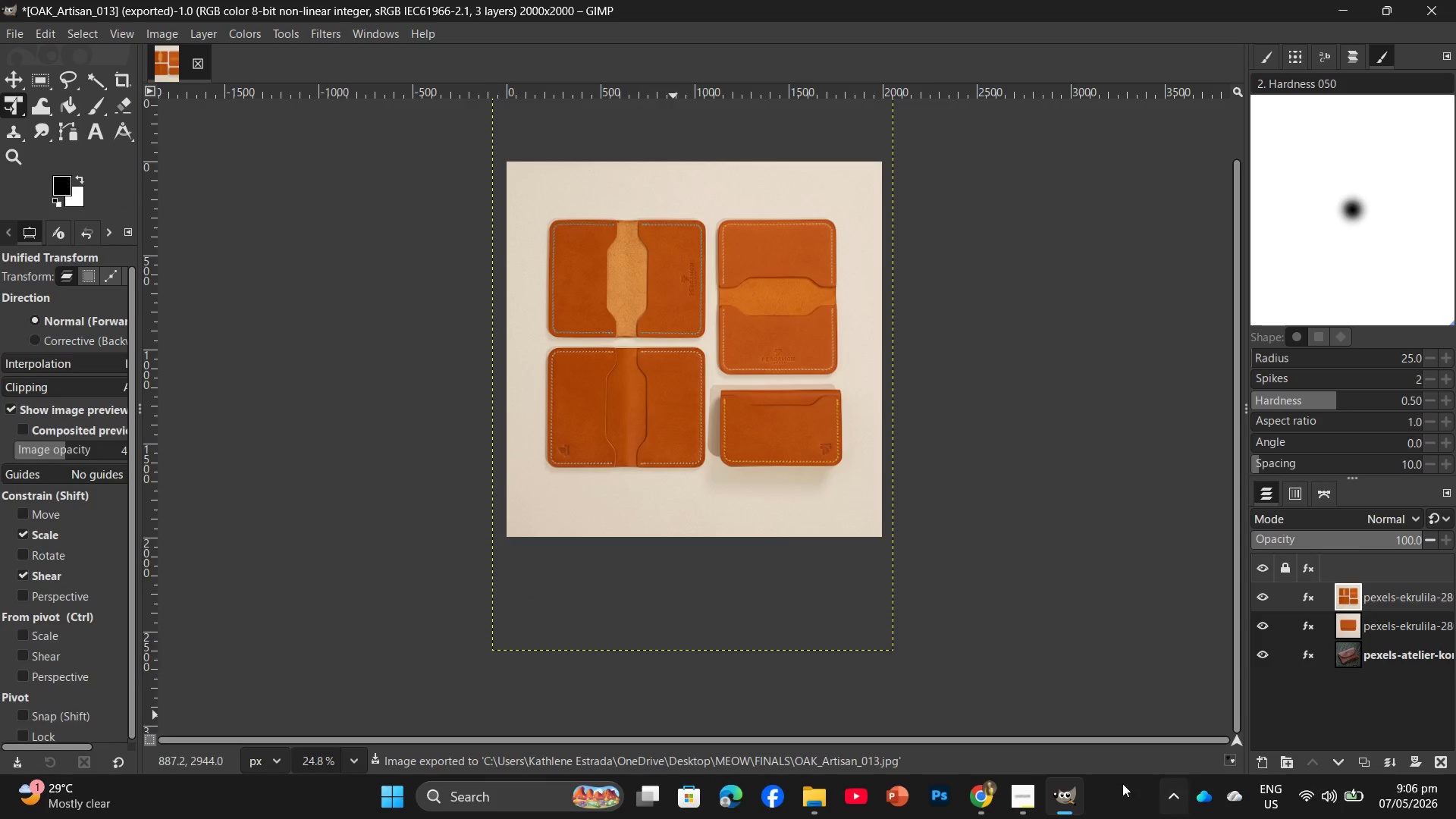 
left_click([995, 803])
 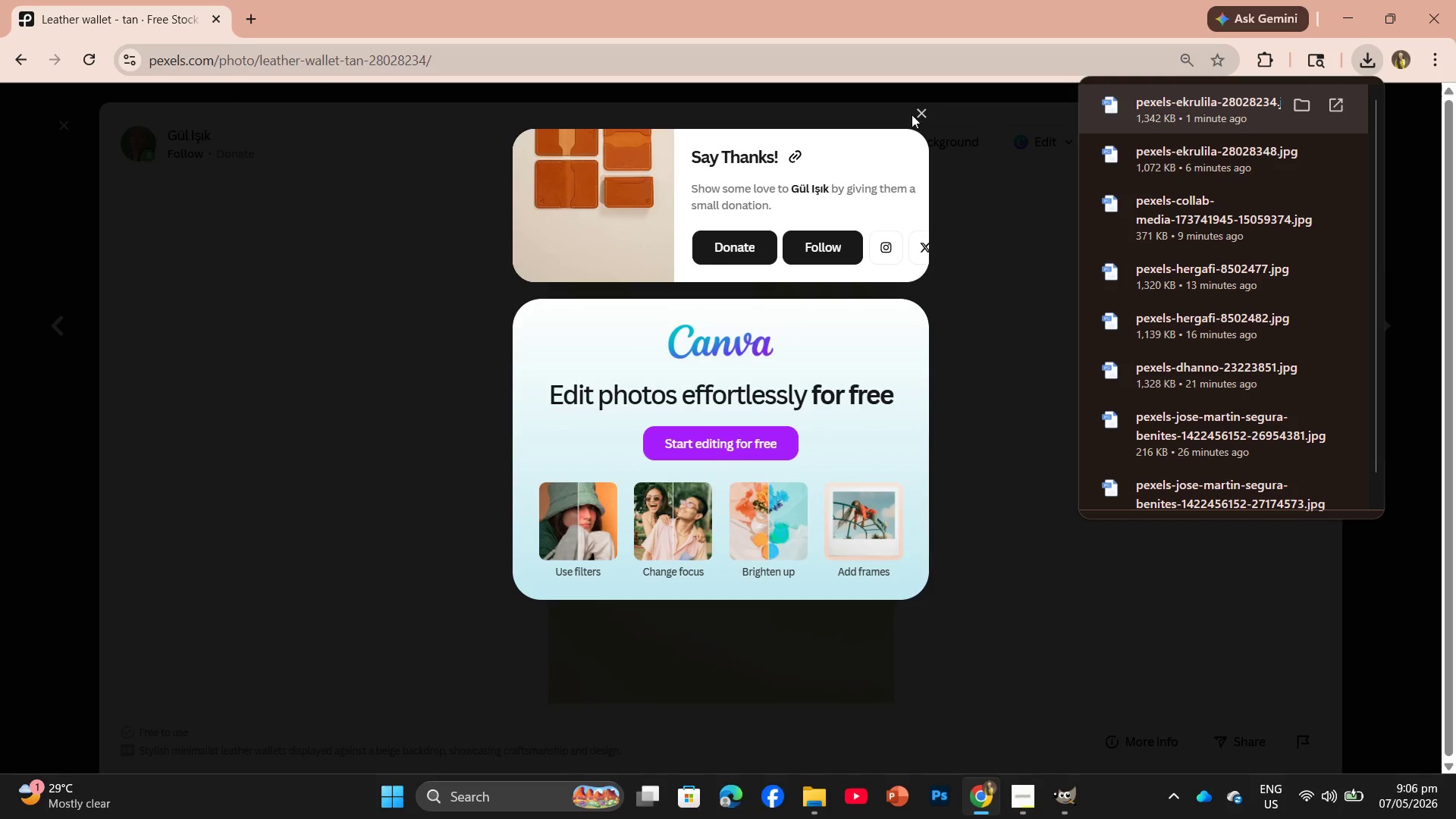 
left_click([915, 113])
 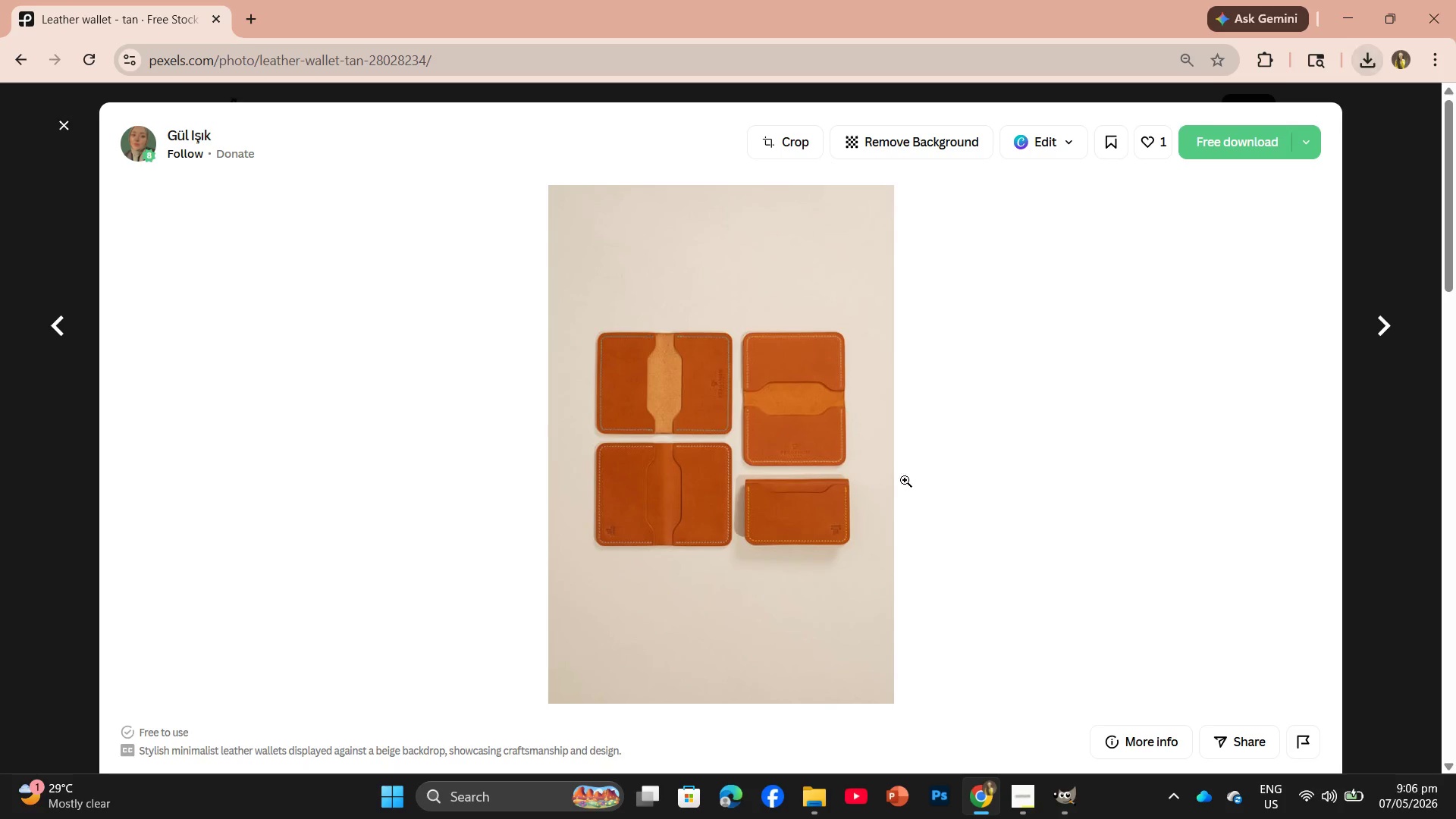 
scroll: coordinate [896, 494], scroll_direction: down, amount: 15.0
 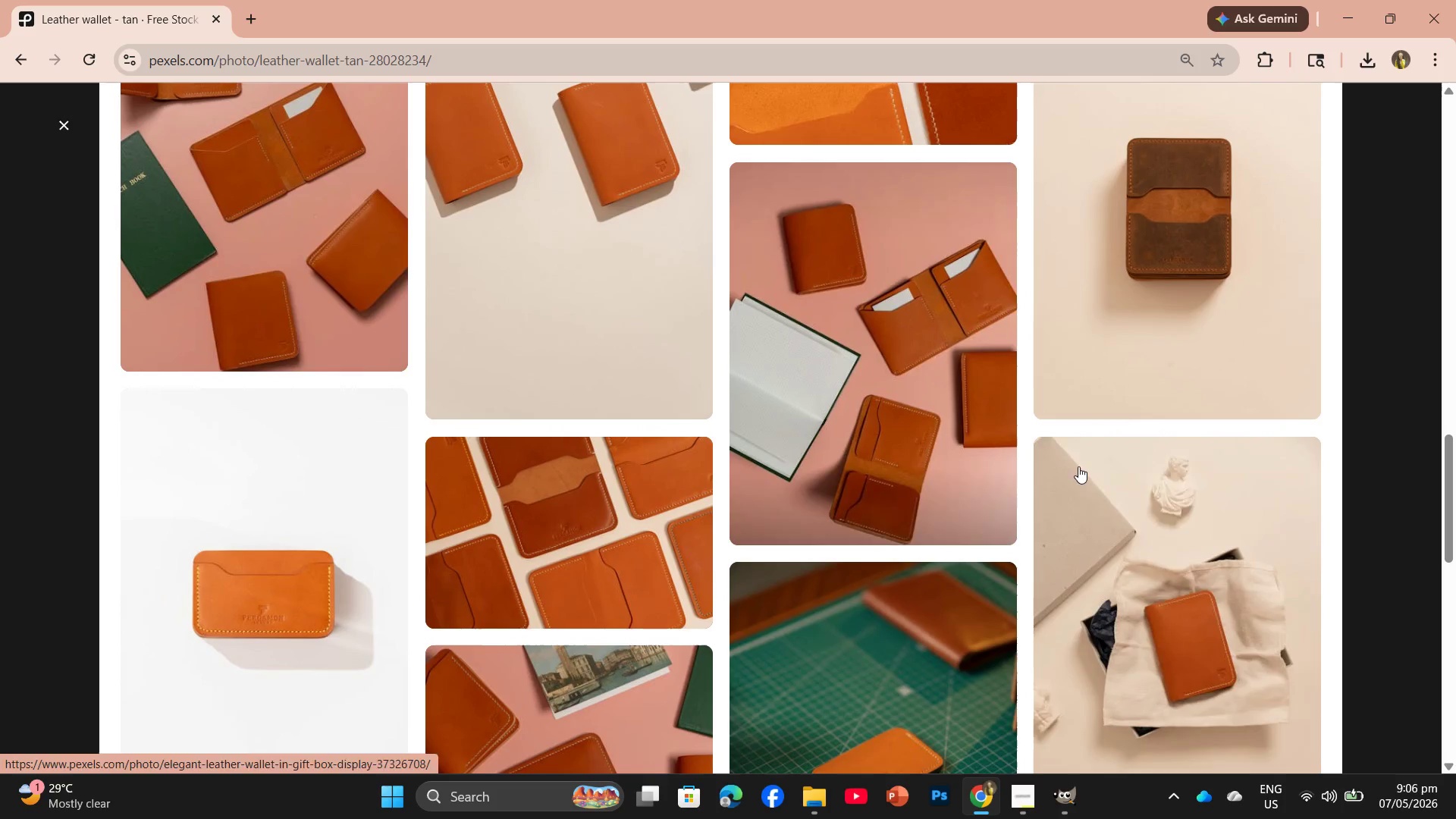 
left_click_drag(start_coordinate=[1201, 199], to_coordinate=[1257, 152])
 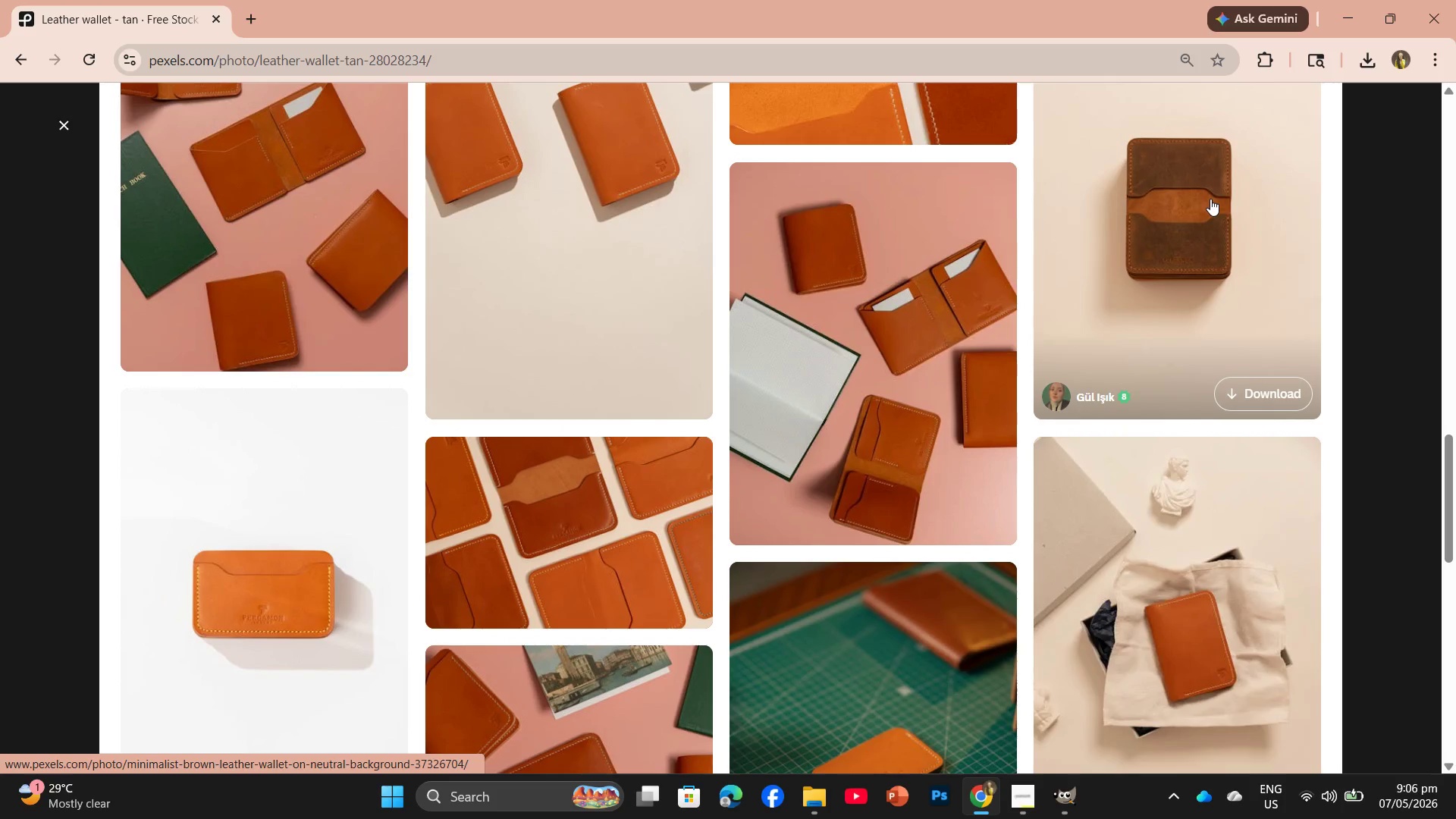 
left_click([1210, 199])
 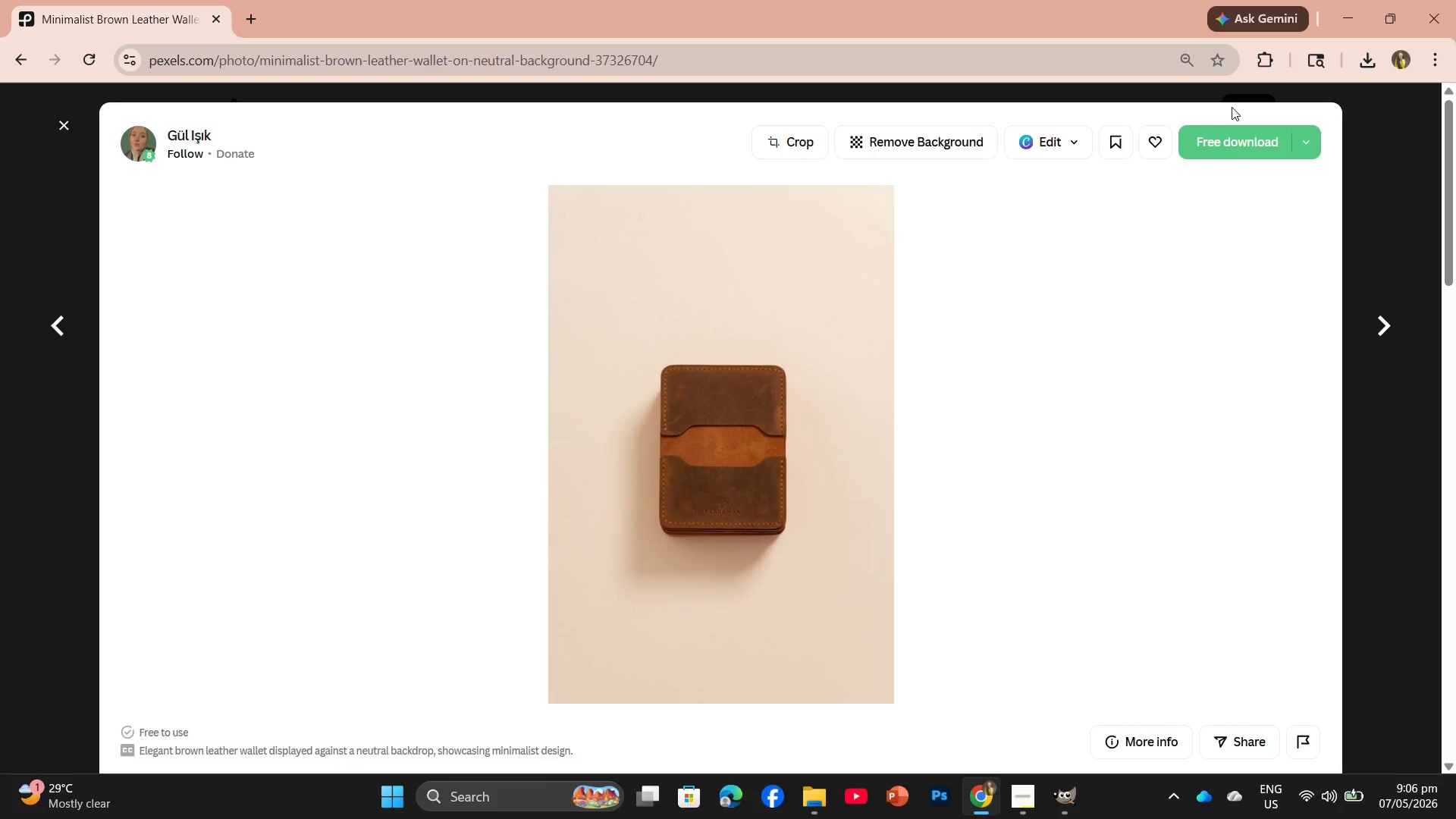 
left_click([1224, 150])
 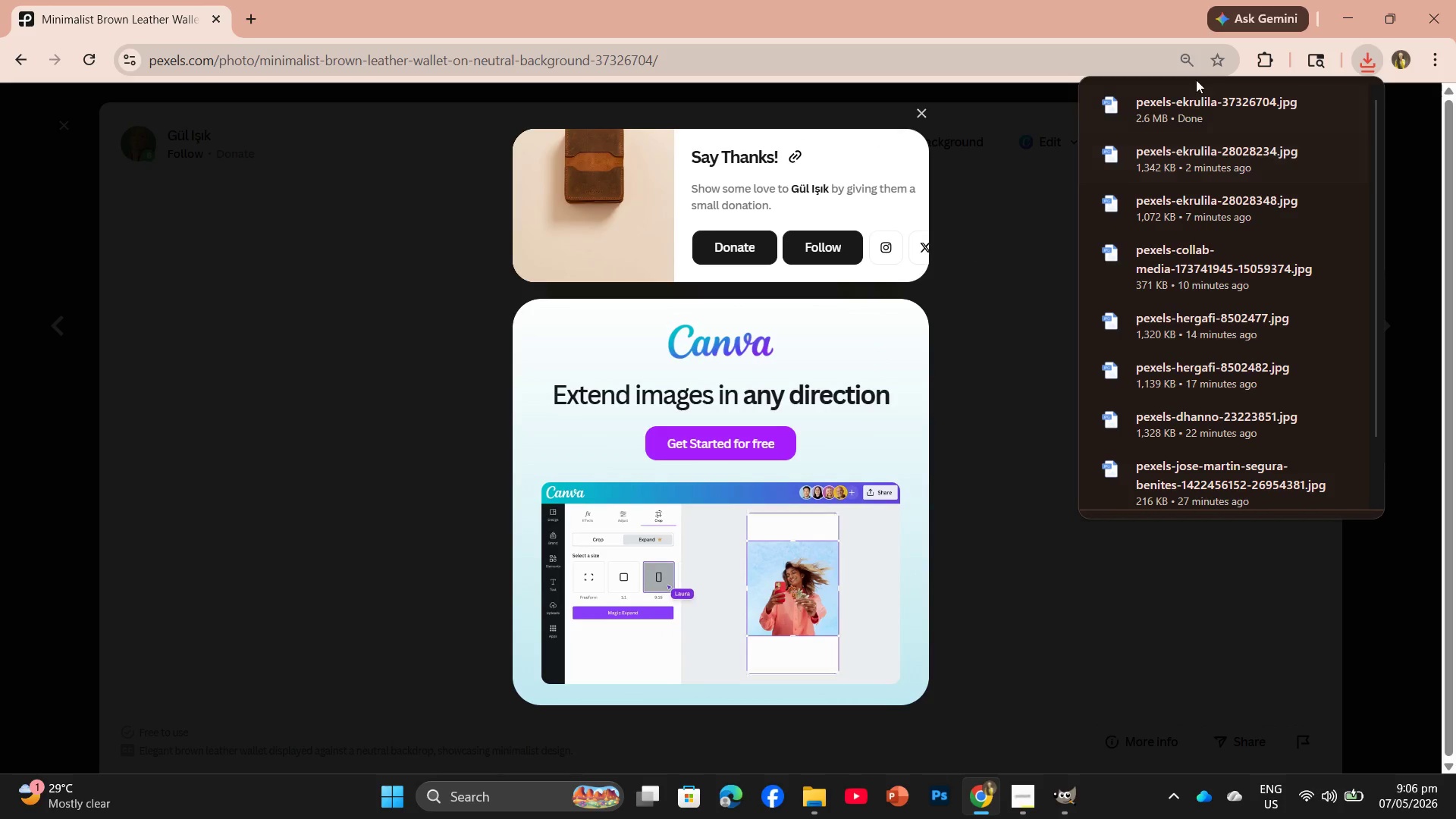 
left_click_drag(start_coordinate=[1197, 107], to_coordinate=[692, 257])
 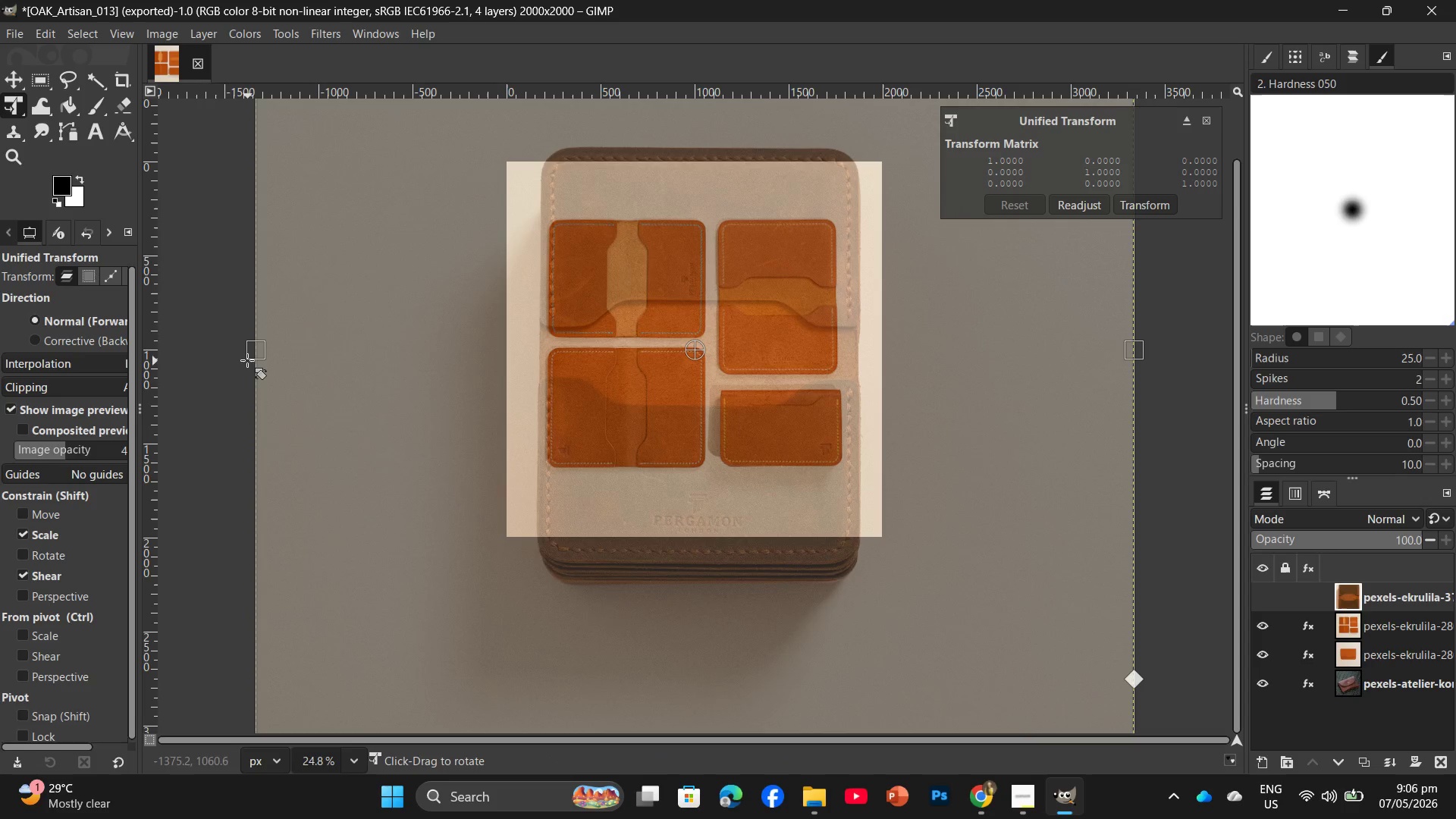 
left_click_drag(start_coordinate=[252, 347], to_coordinate=[490, 344])
 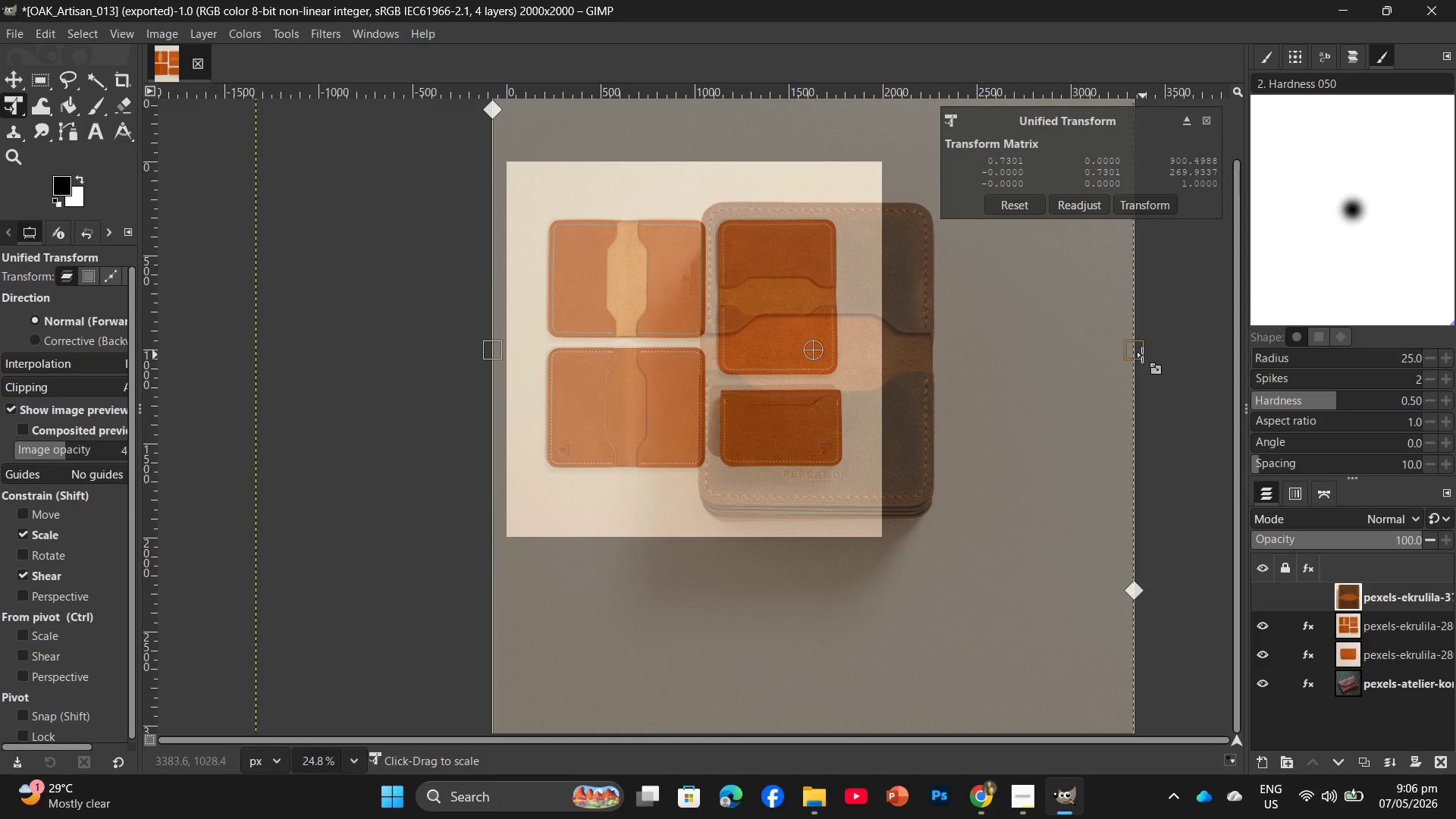 
left_click_drag(start_coordinate=[1137, 350], to_coordinate=[896, 327])
 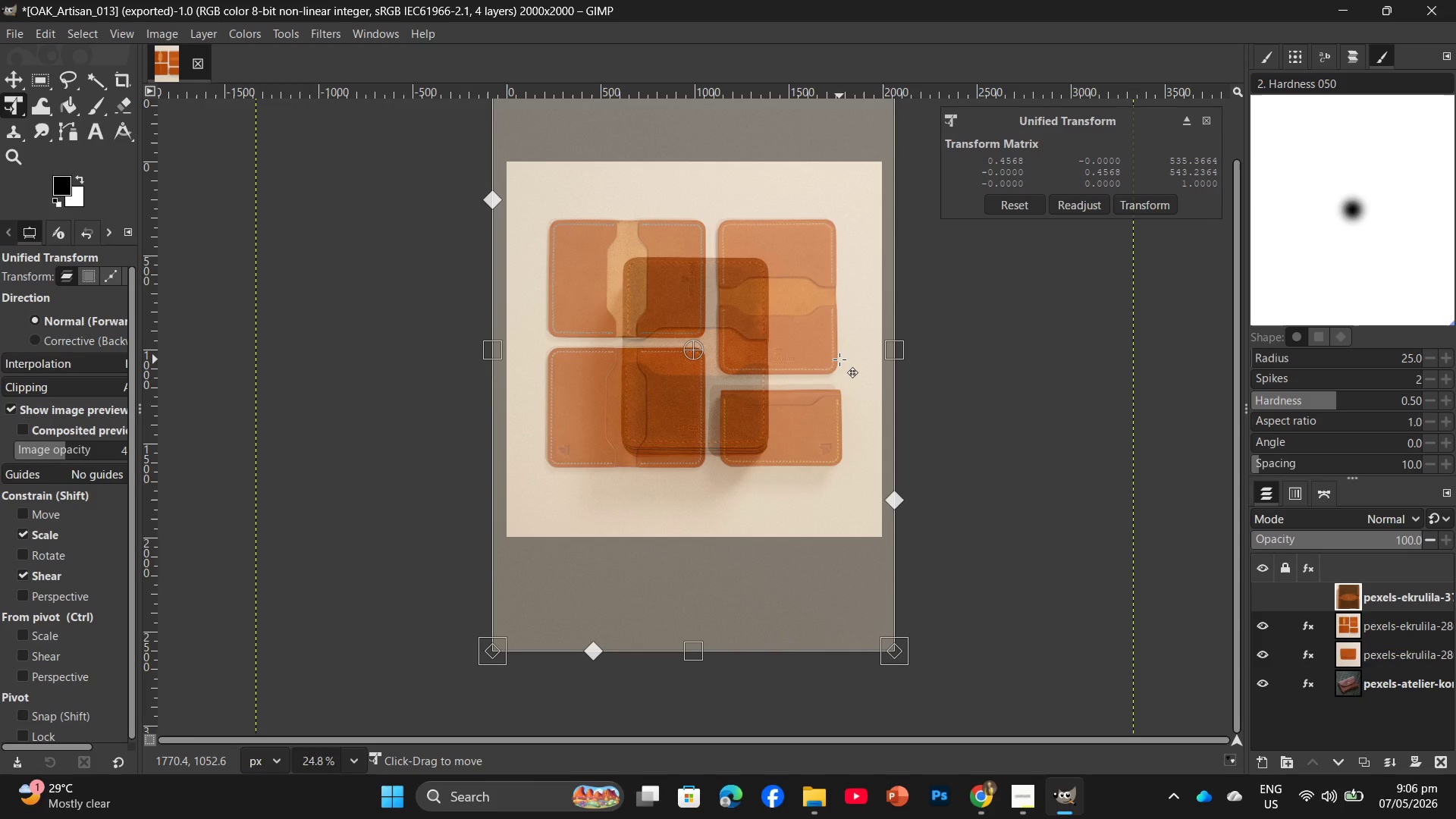 
key(Enter)
 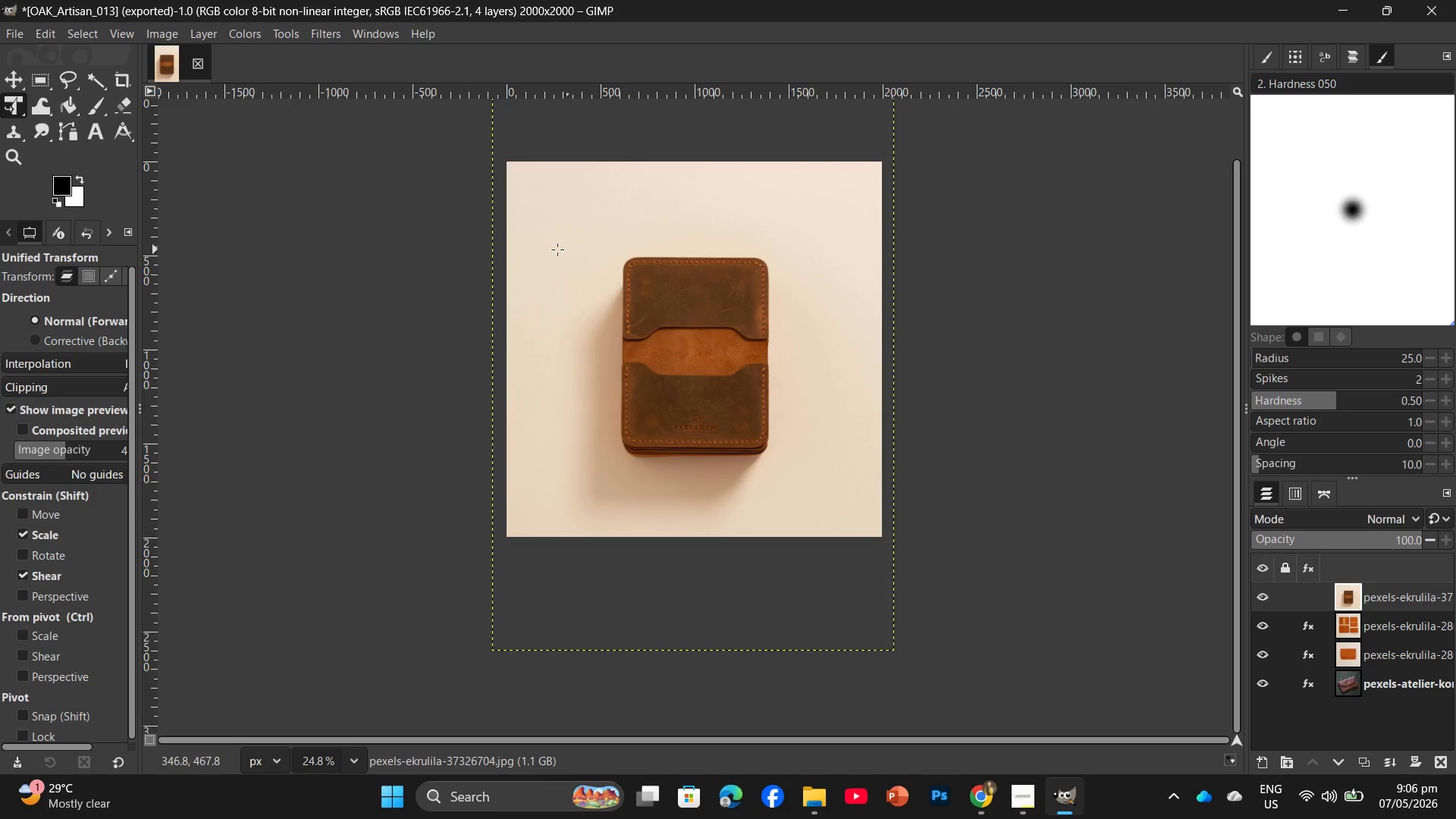 
left_click([325, 36])
 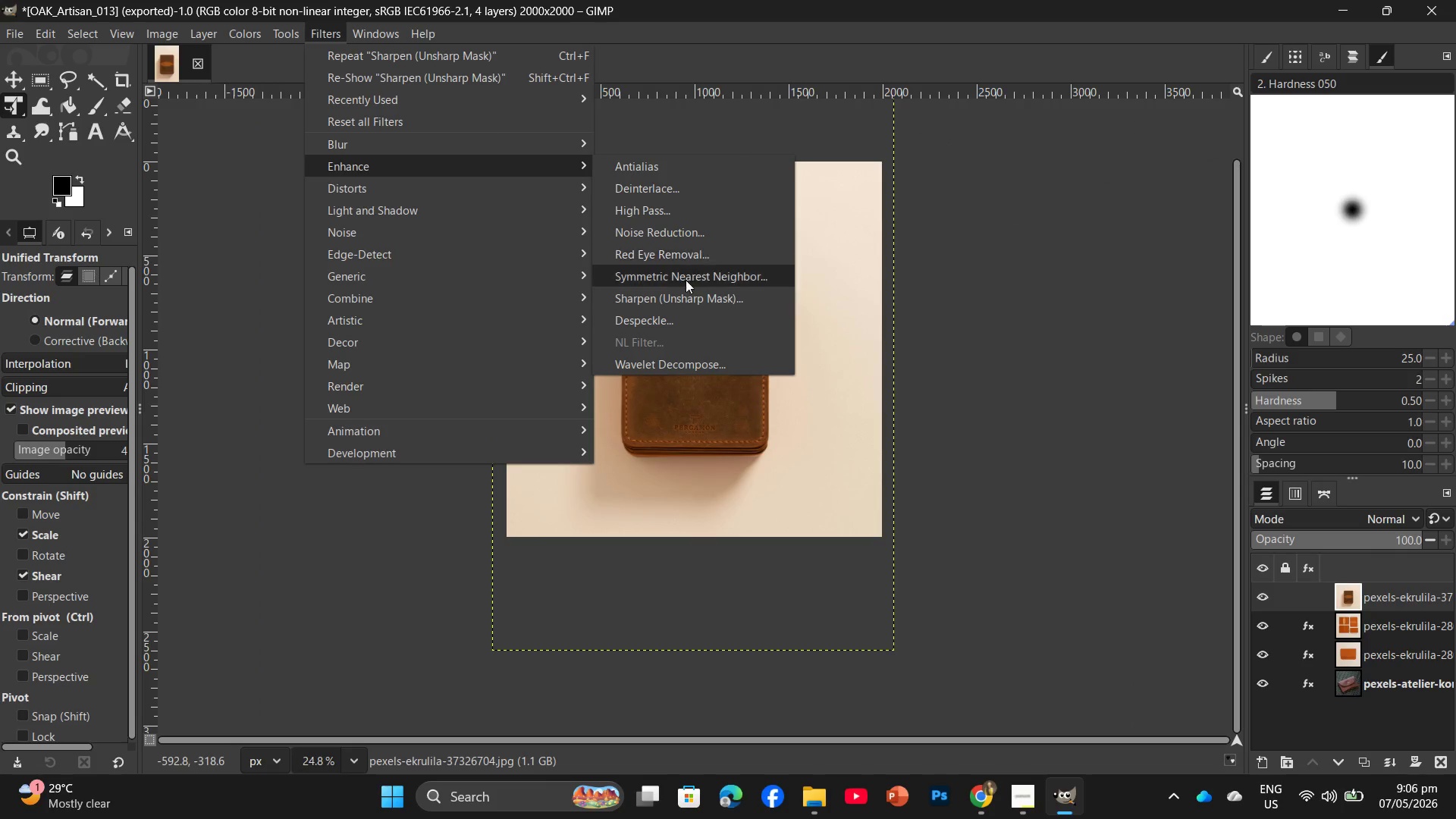 
left_click([686, 298])
 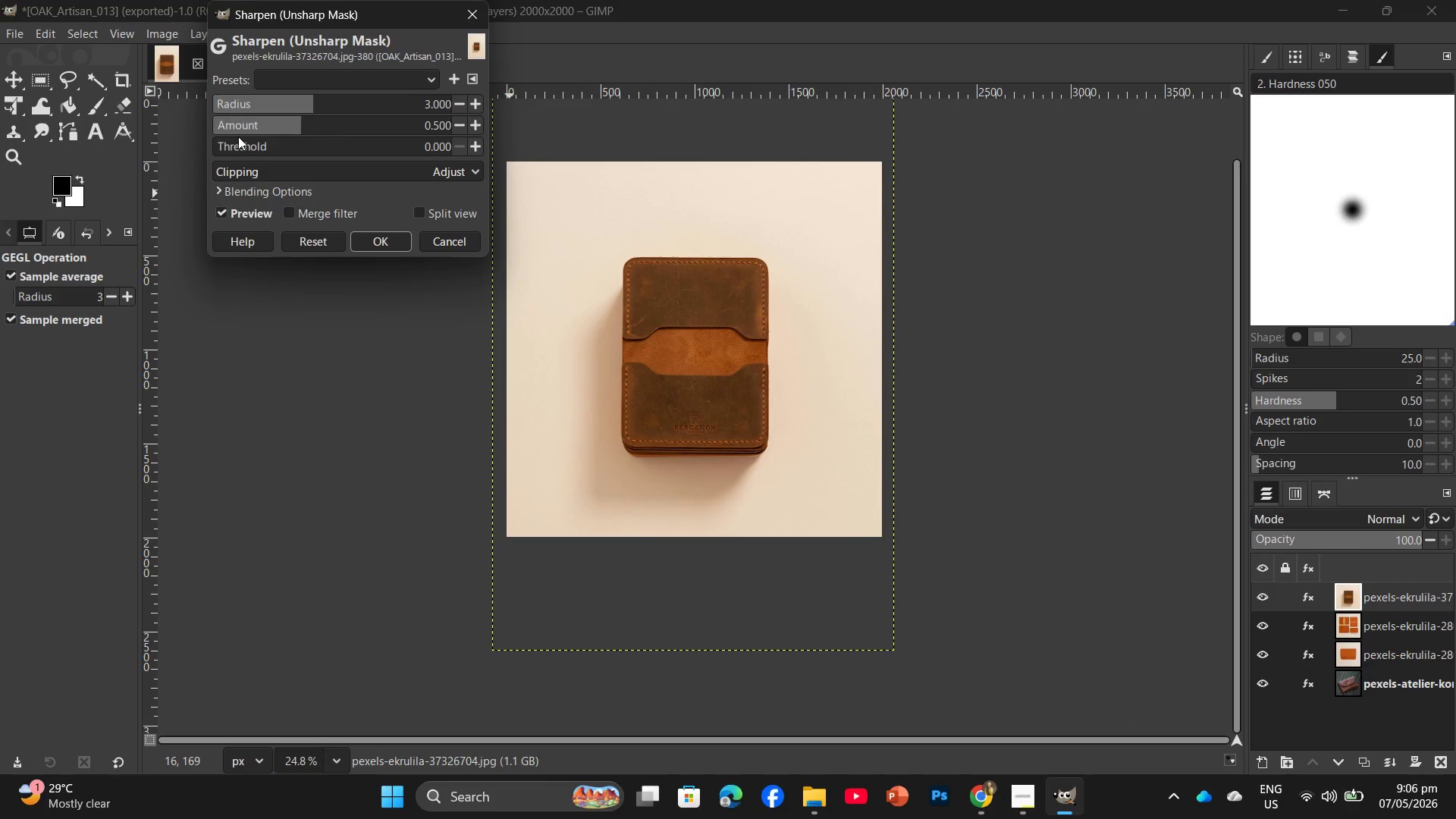 
left_click([237, 145])
 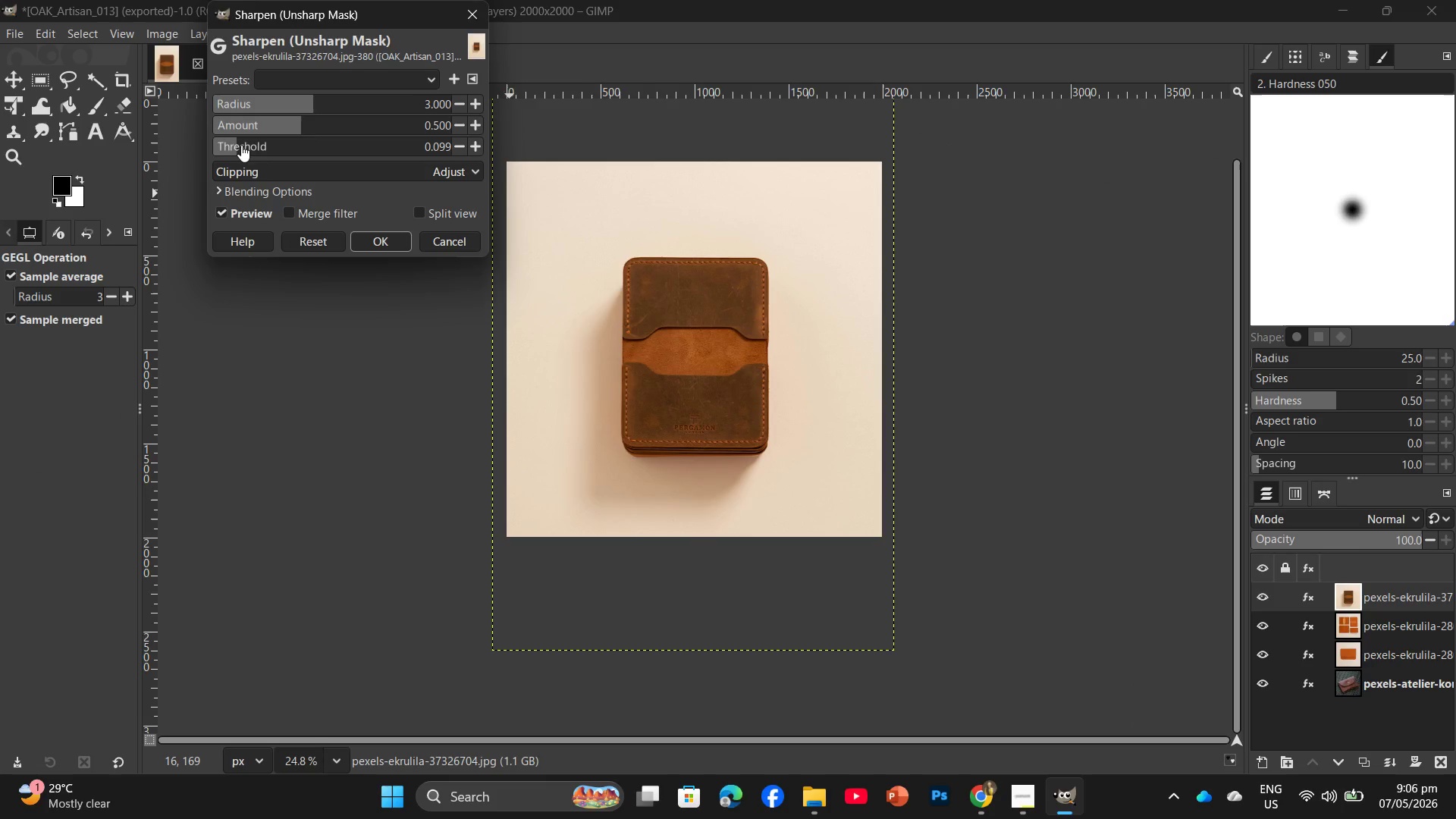 
left_click([241, 145])
 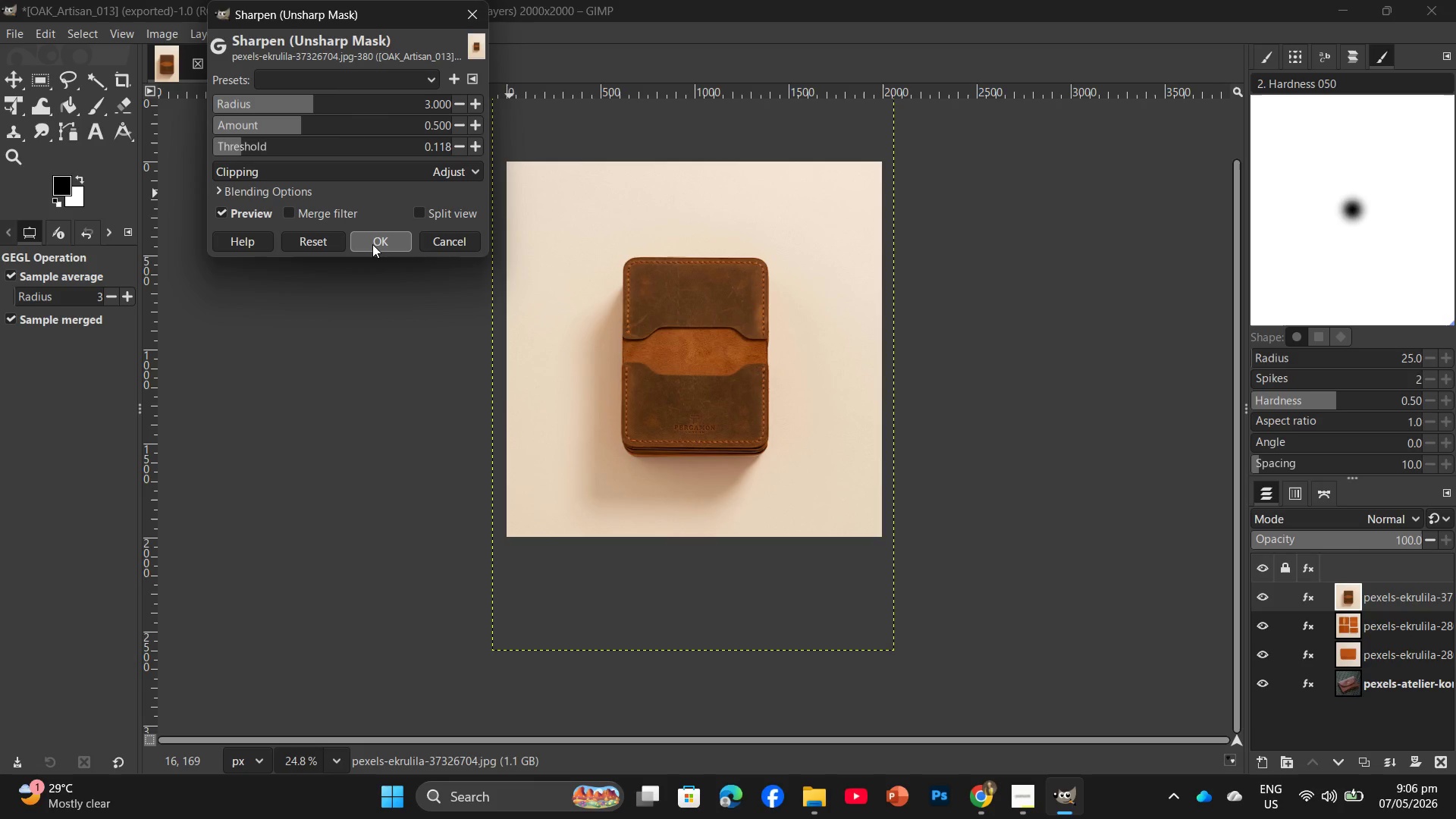 
left_click([372, 244])
 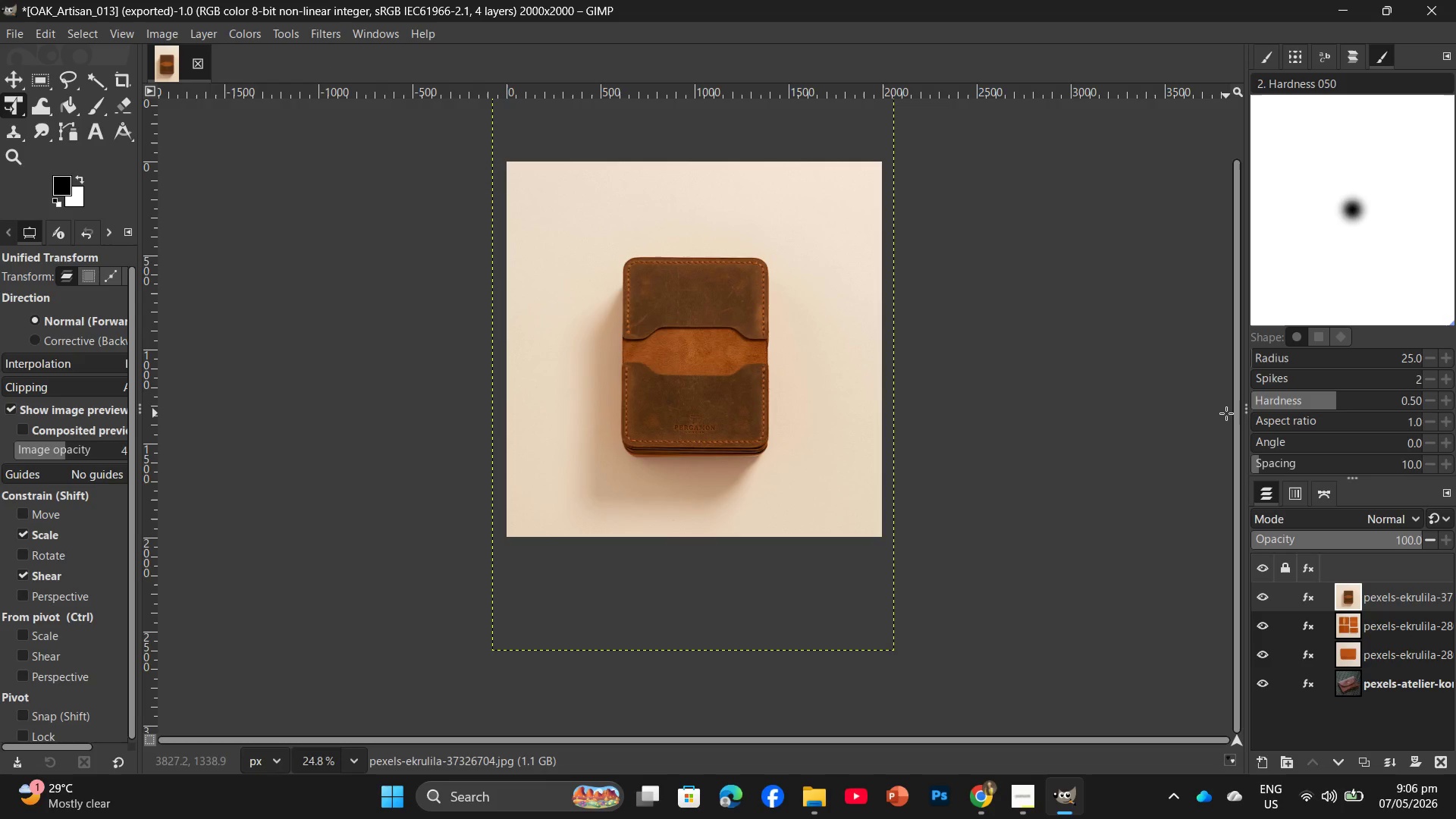 
key(Control+Shift+E)
 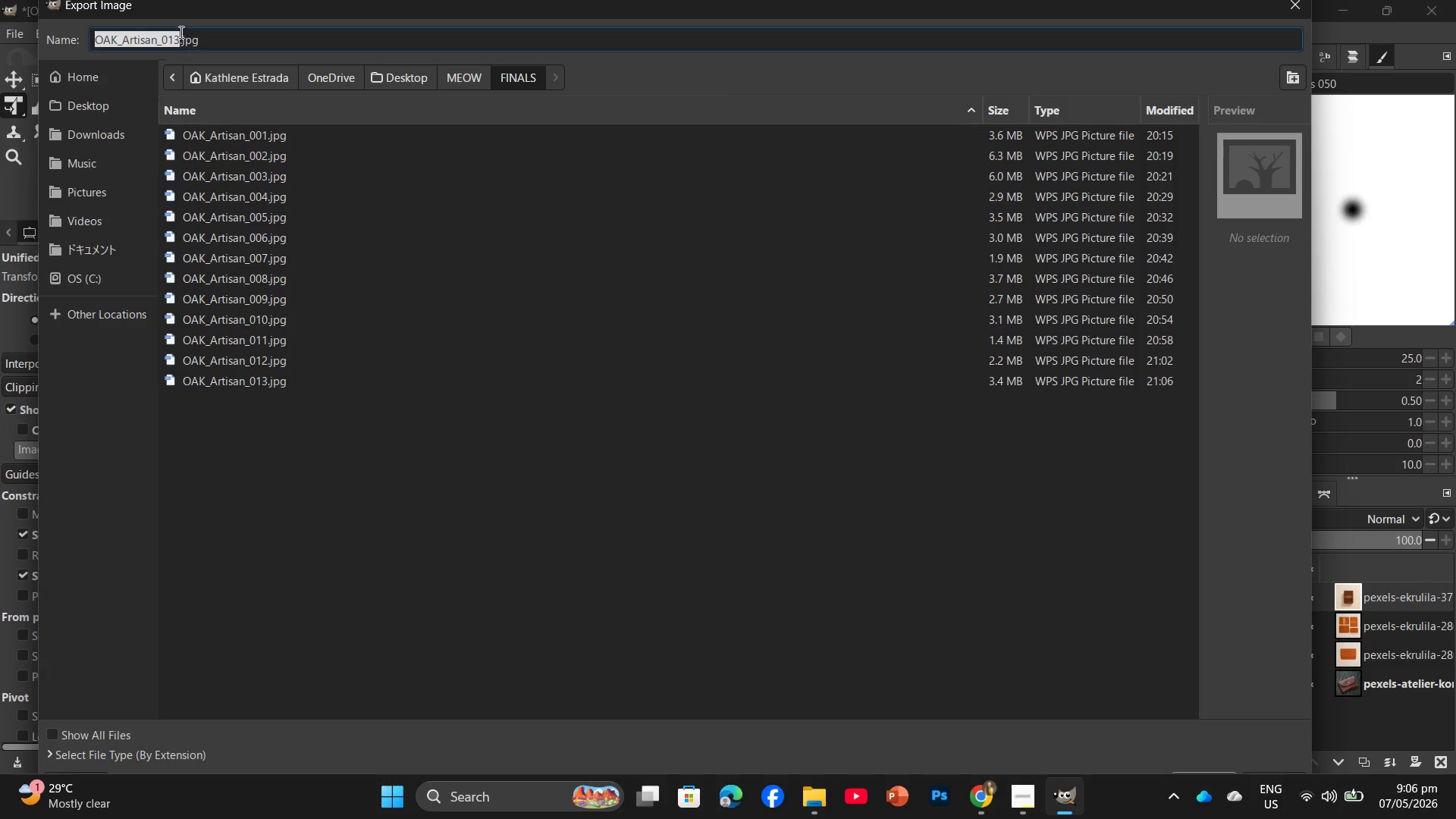 
left_click([177, 34])
 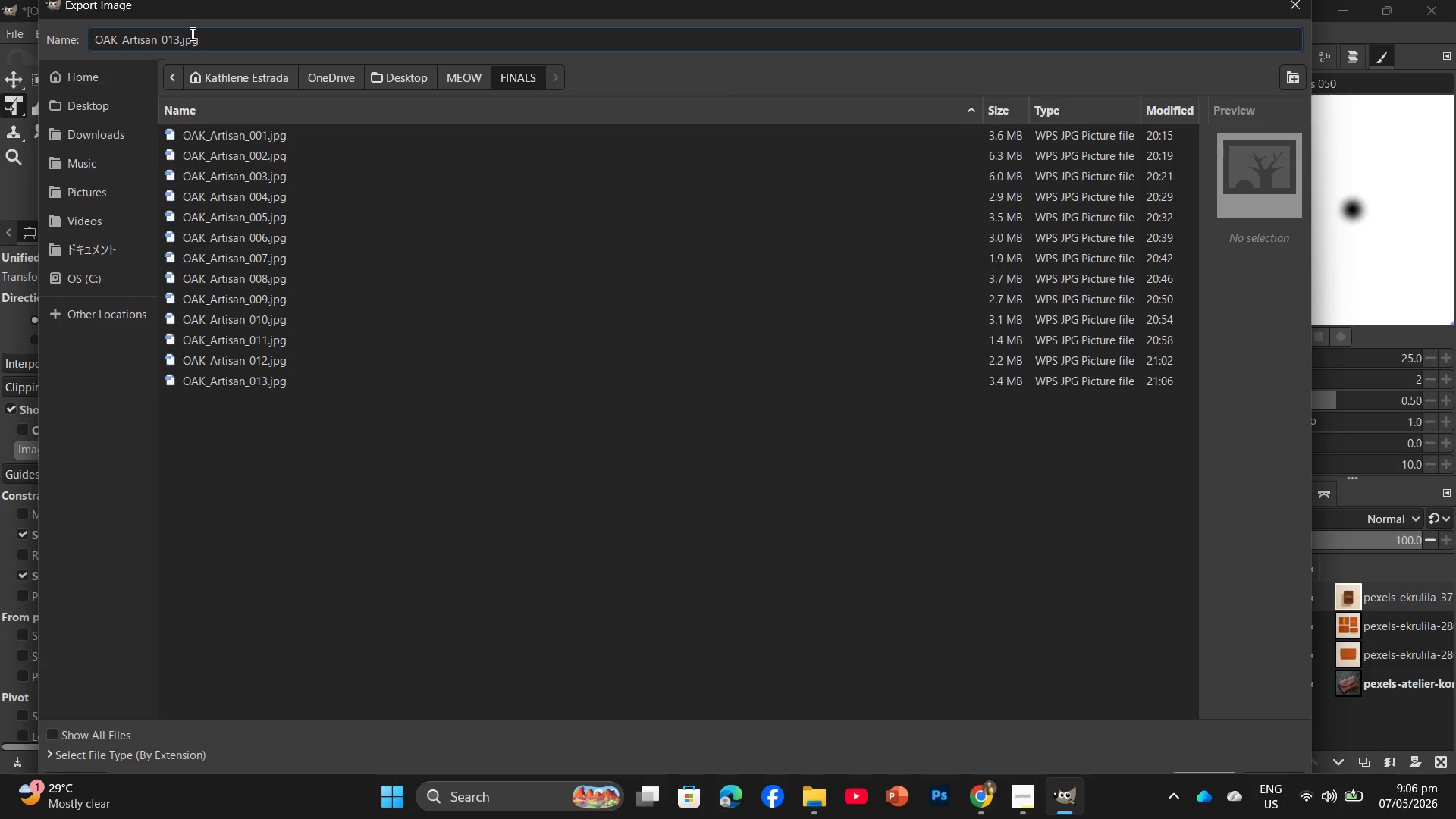 
key(Backspace)
 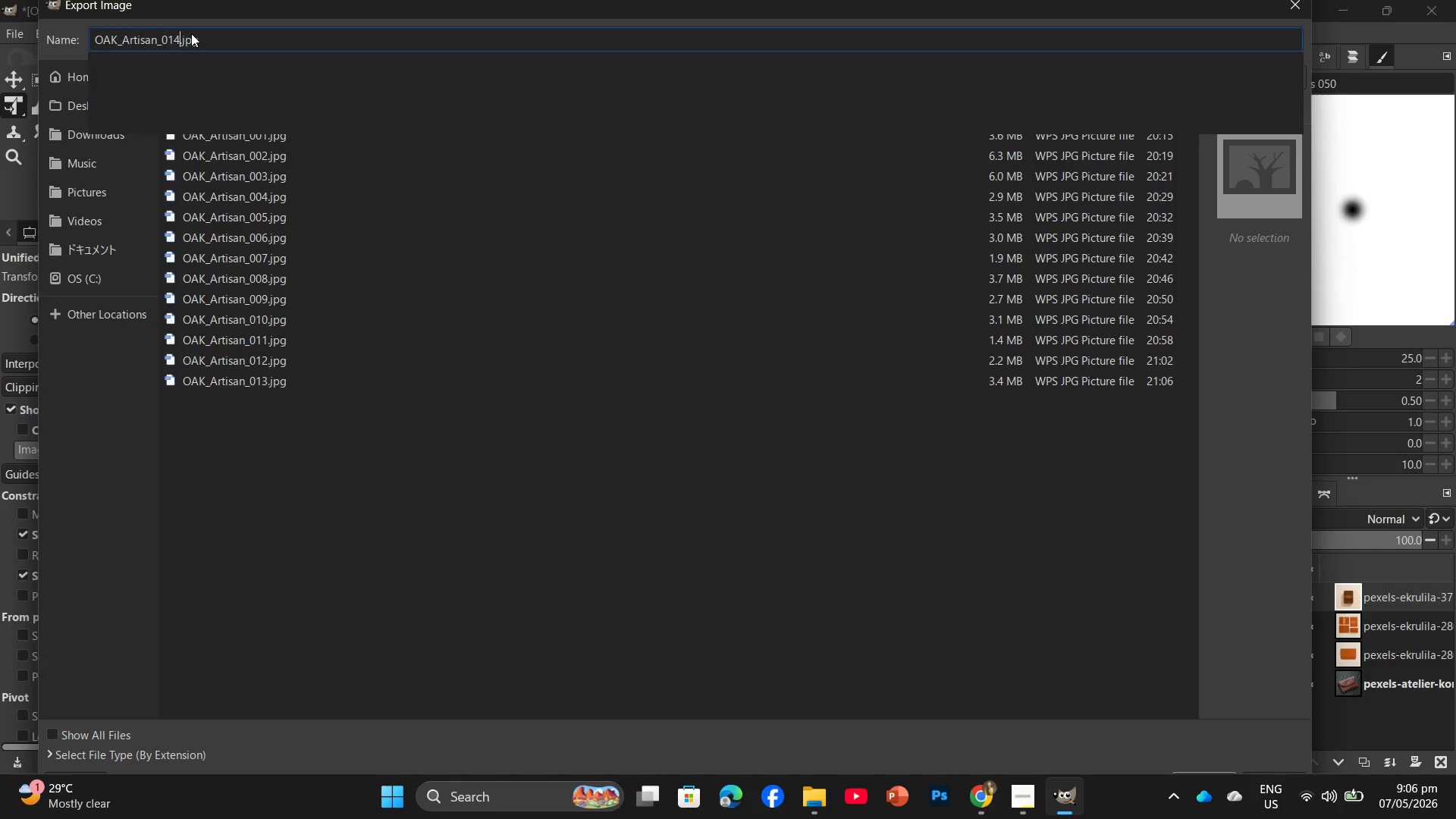 
key(Numpad4)
 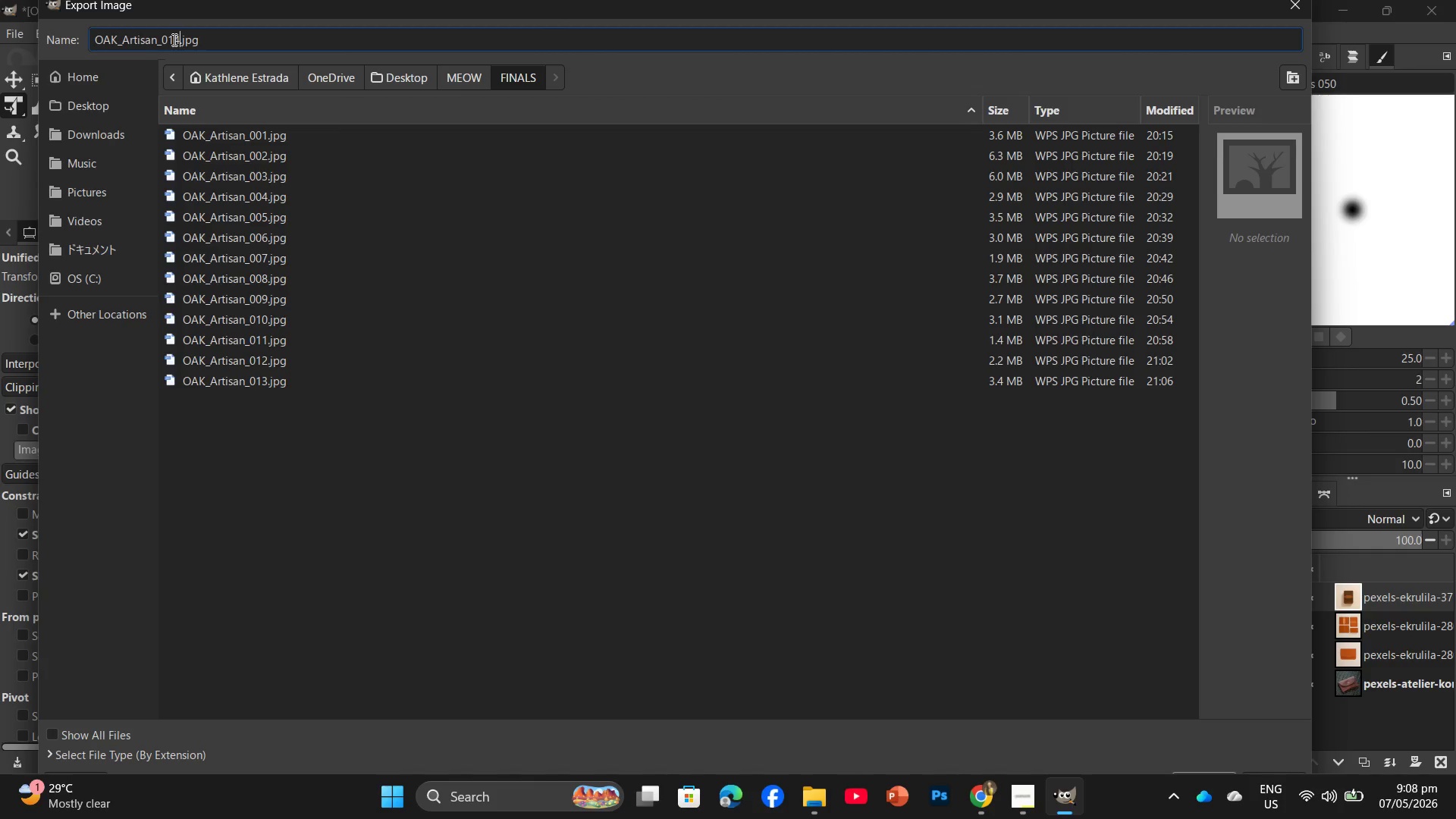 
wait(85.86)
 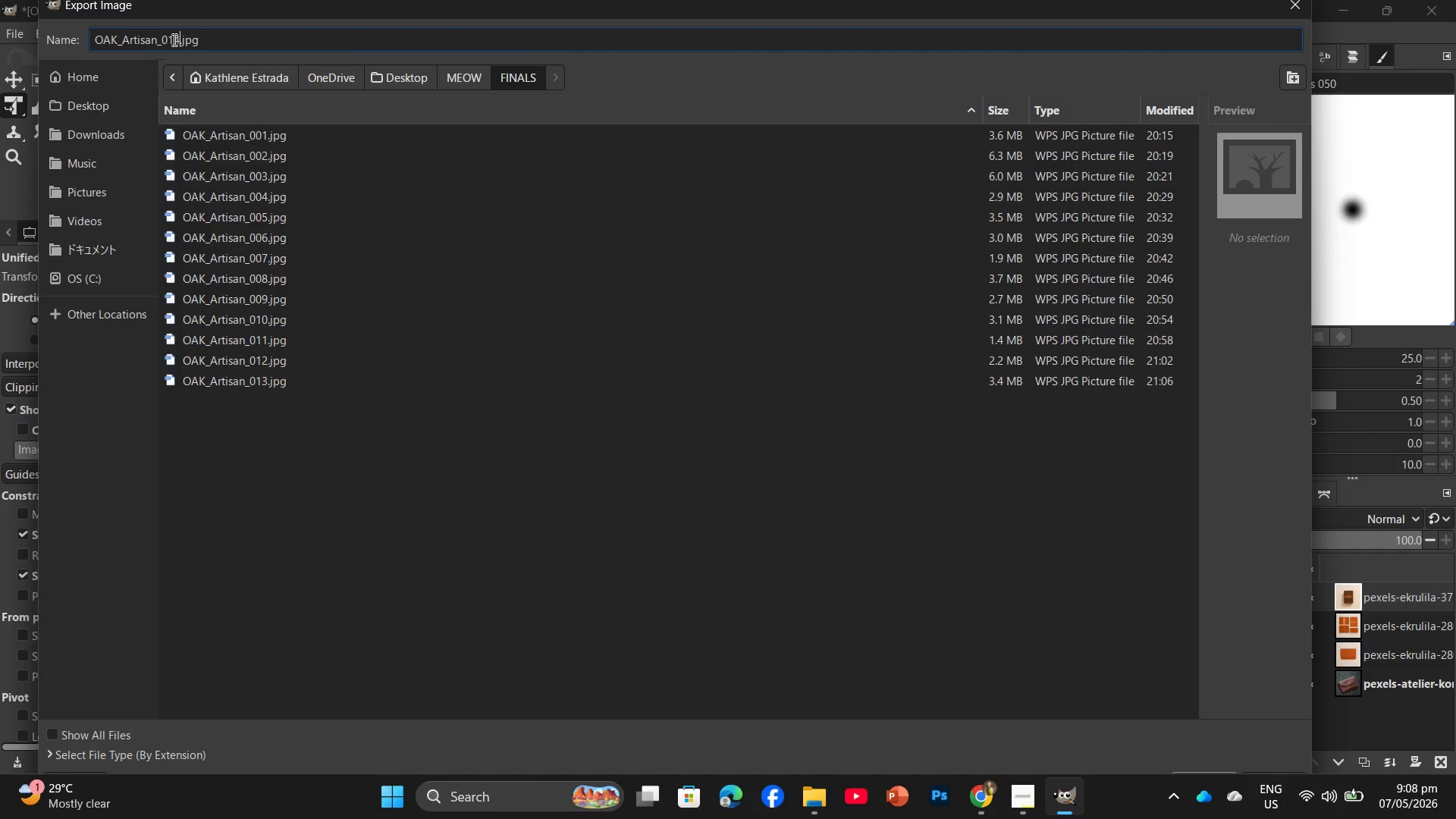 
key(Enter)
 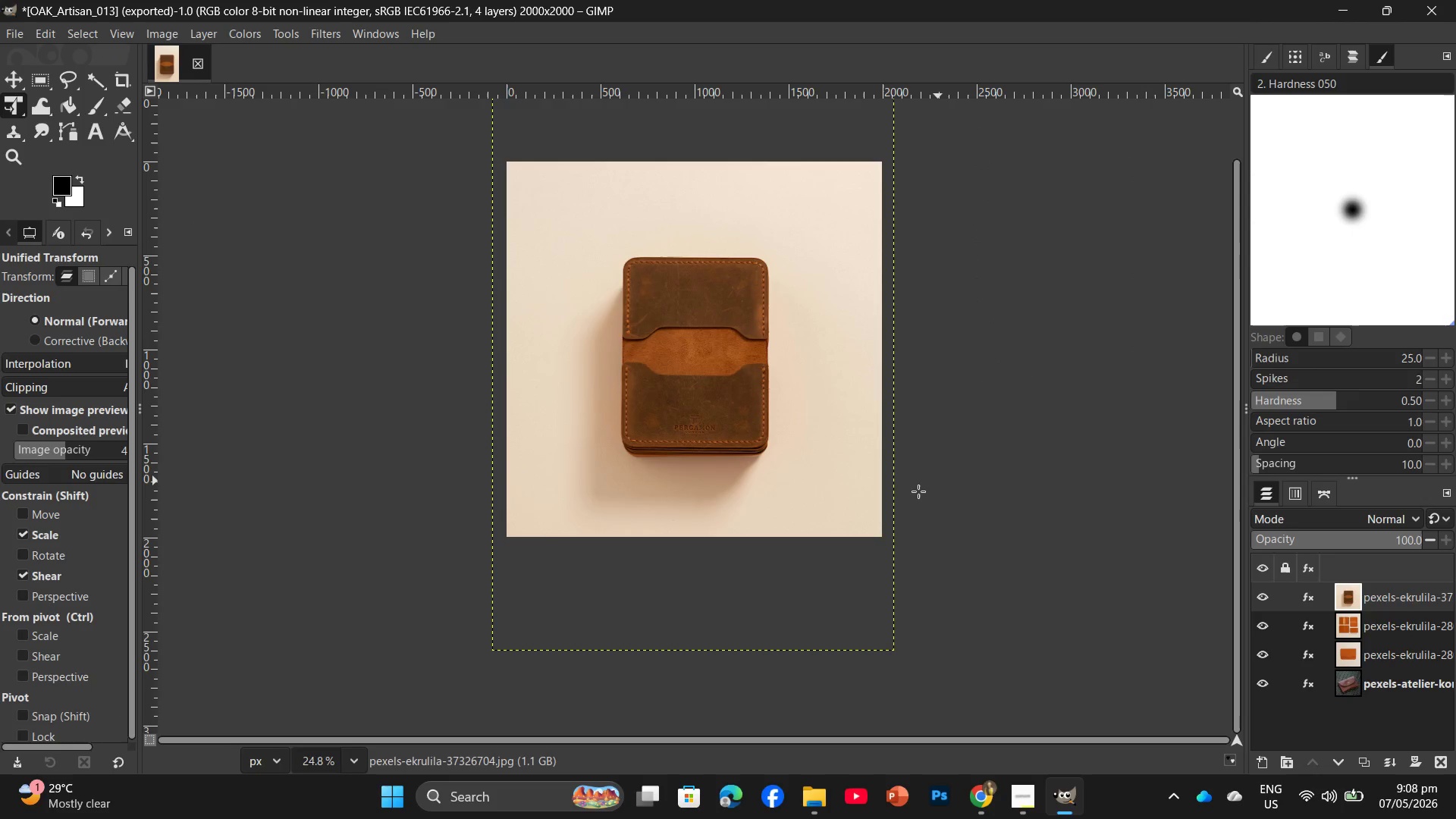 
wait(10.42)
 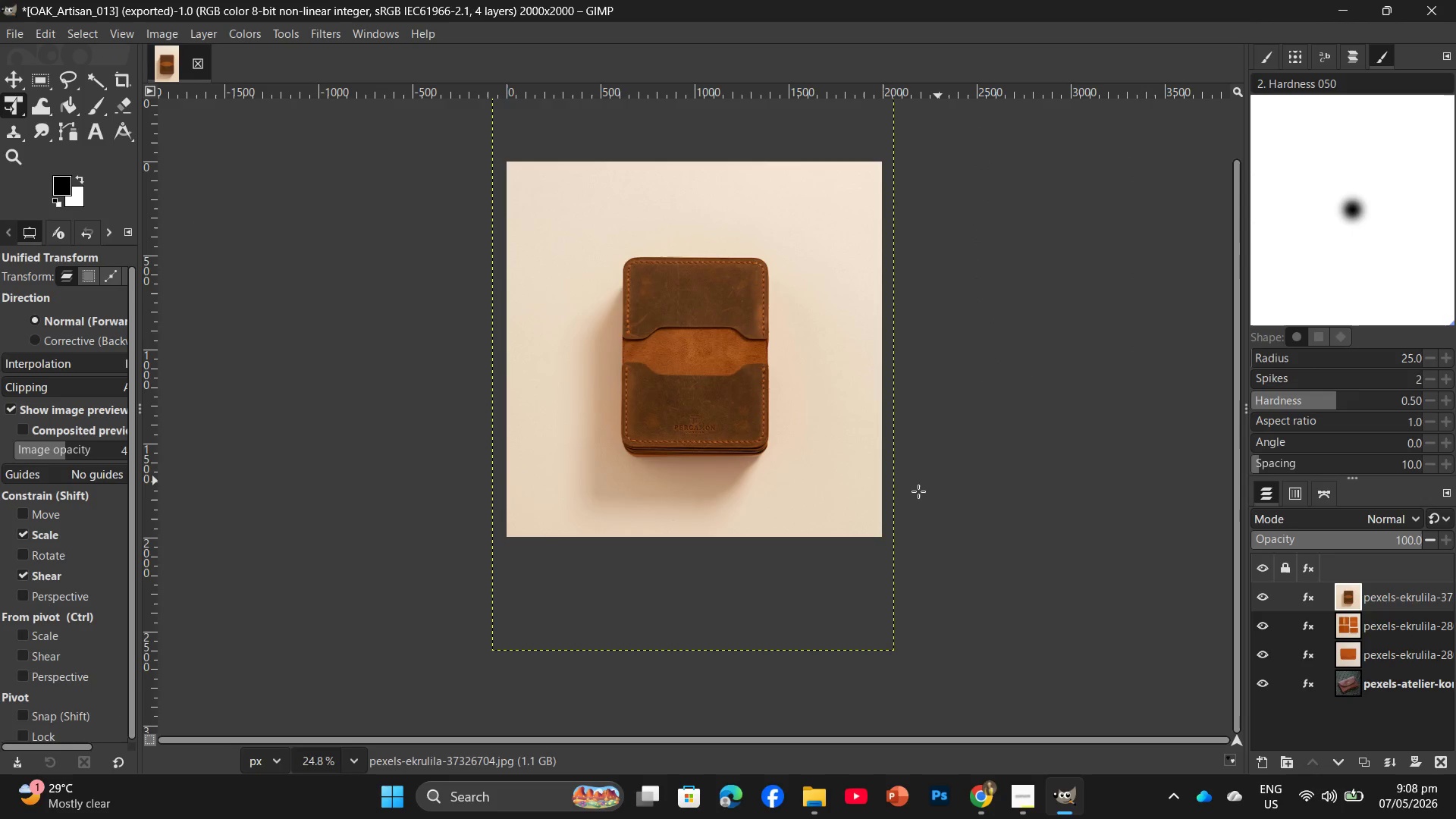 
key(Enter)
 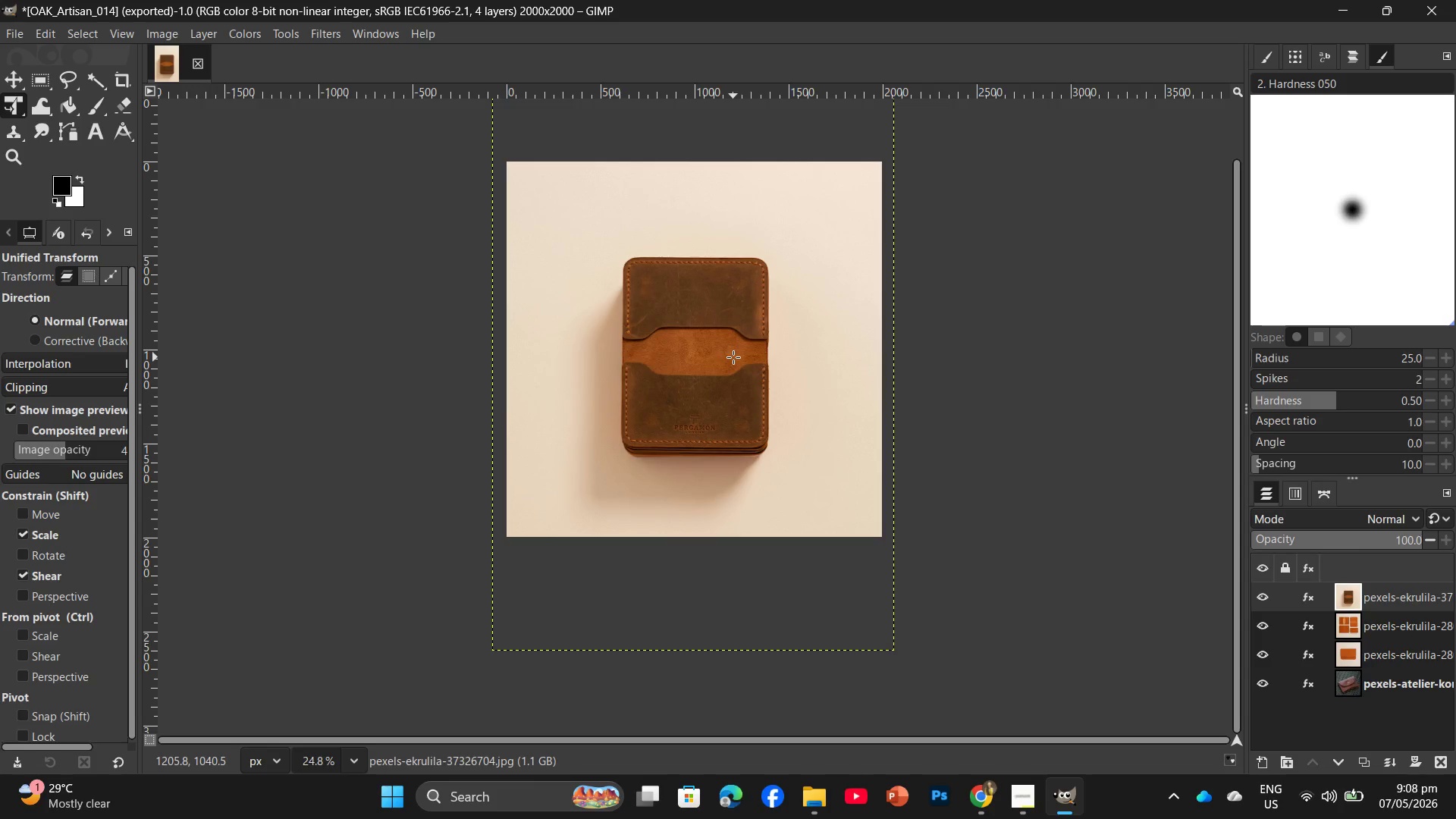 
wait(15.48)
 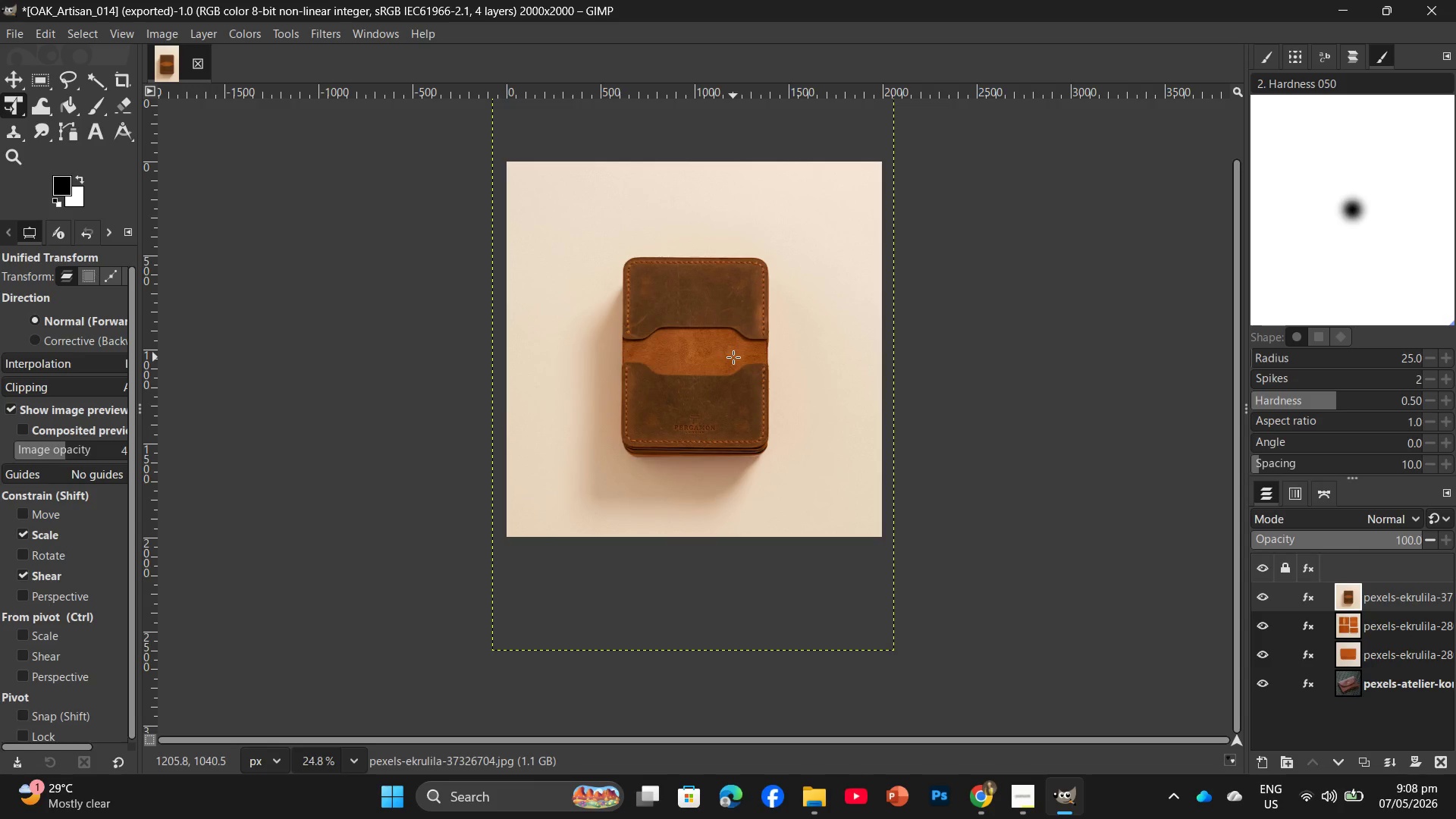 
left_click([981, 802])
 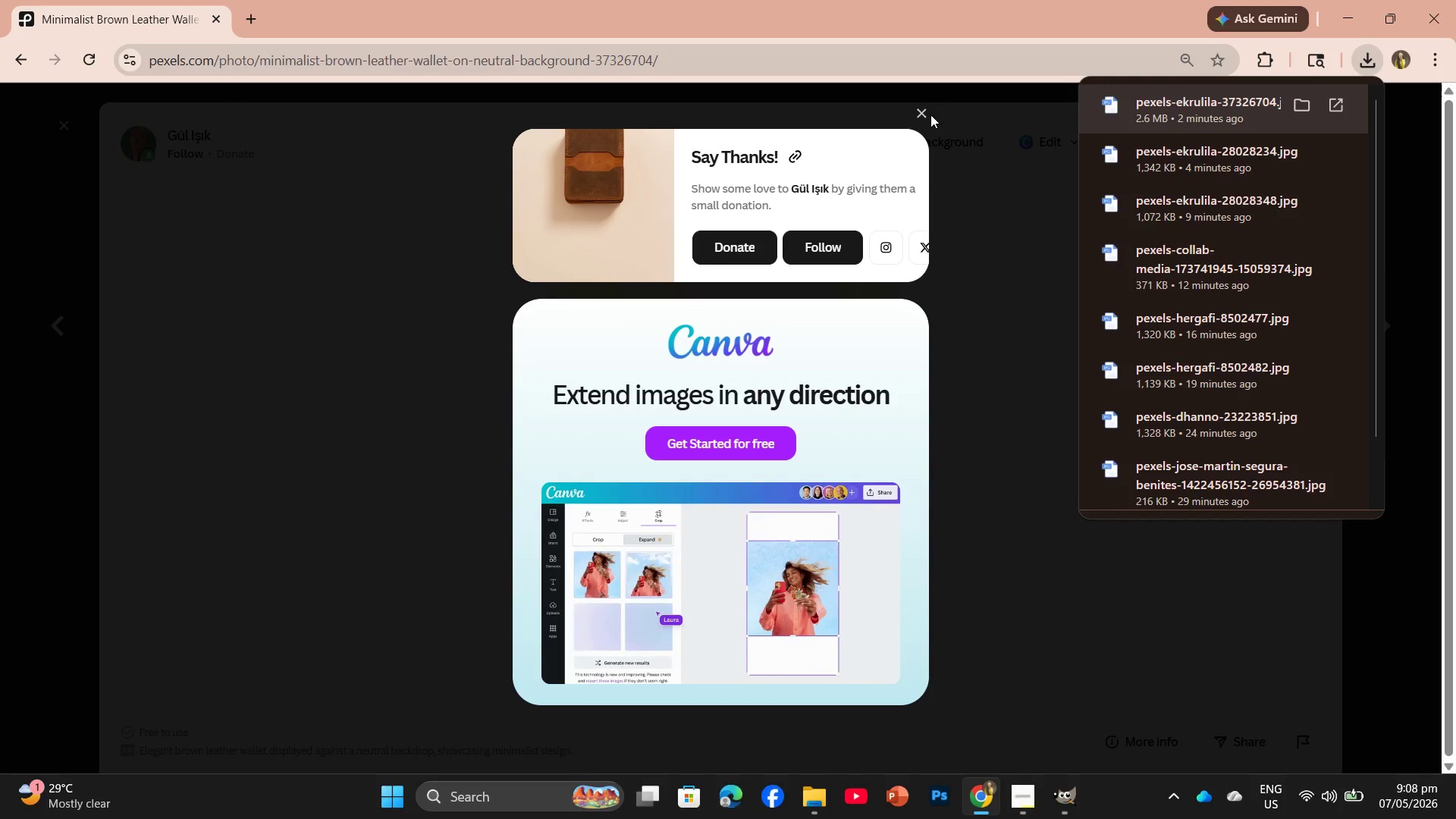 
left_click([927, 107])
 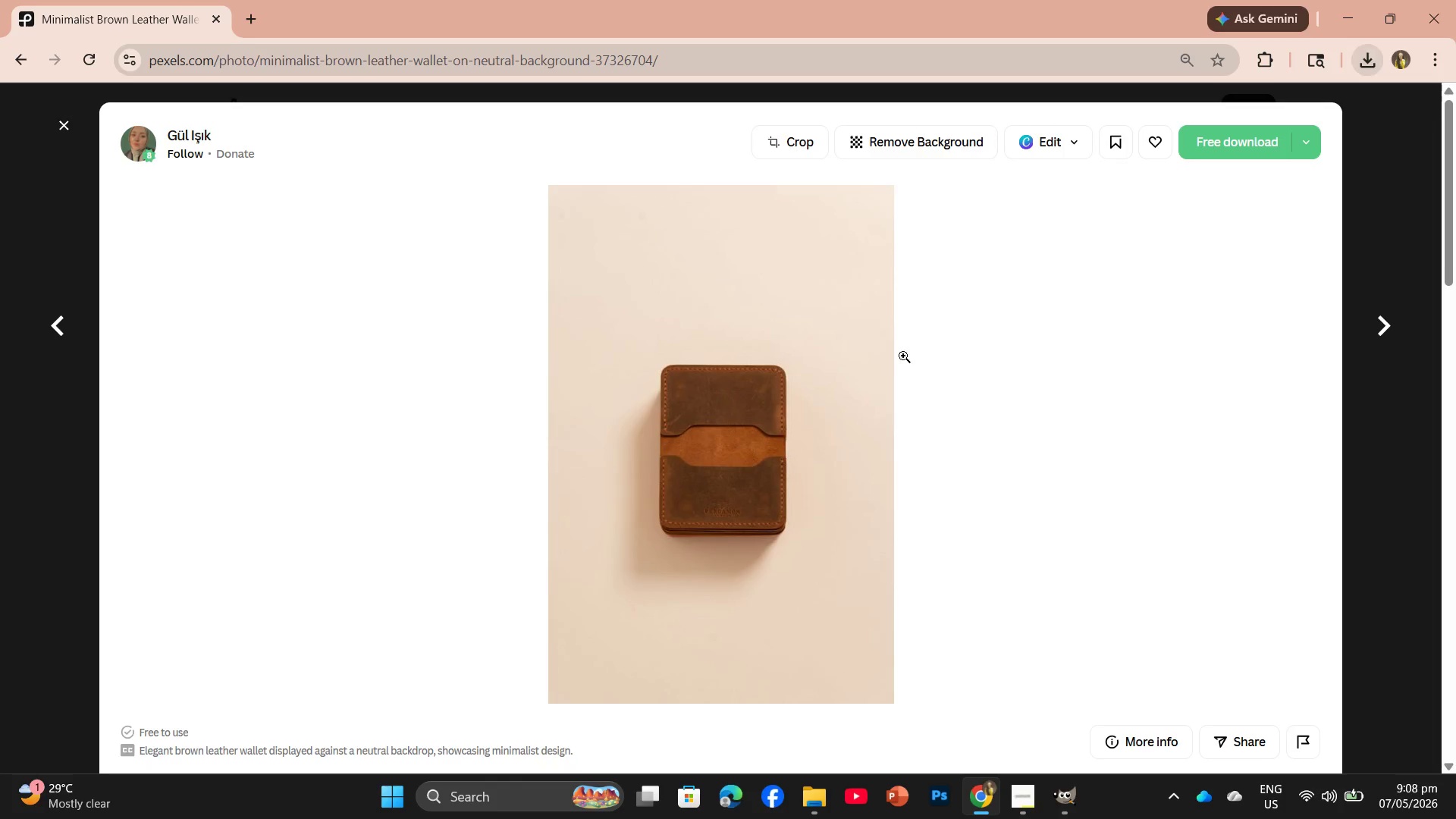 
scroll: coordinate [877, 375], scroll_direction: down, amount: 18.0
 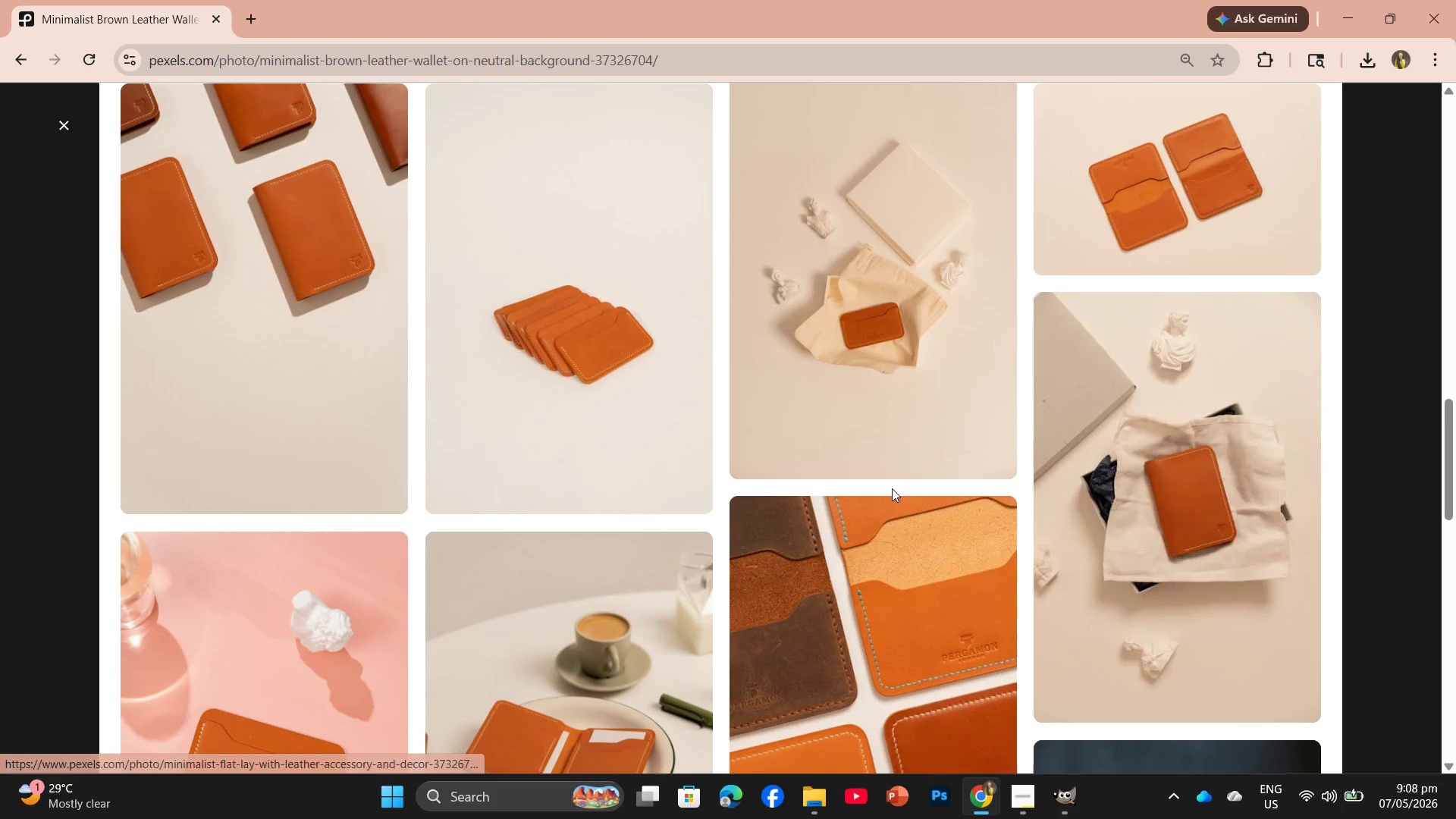 
scroll: coordinate [930, 451], scroll_direction: up, amount: 11.0
 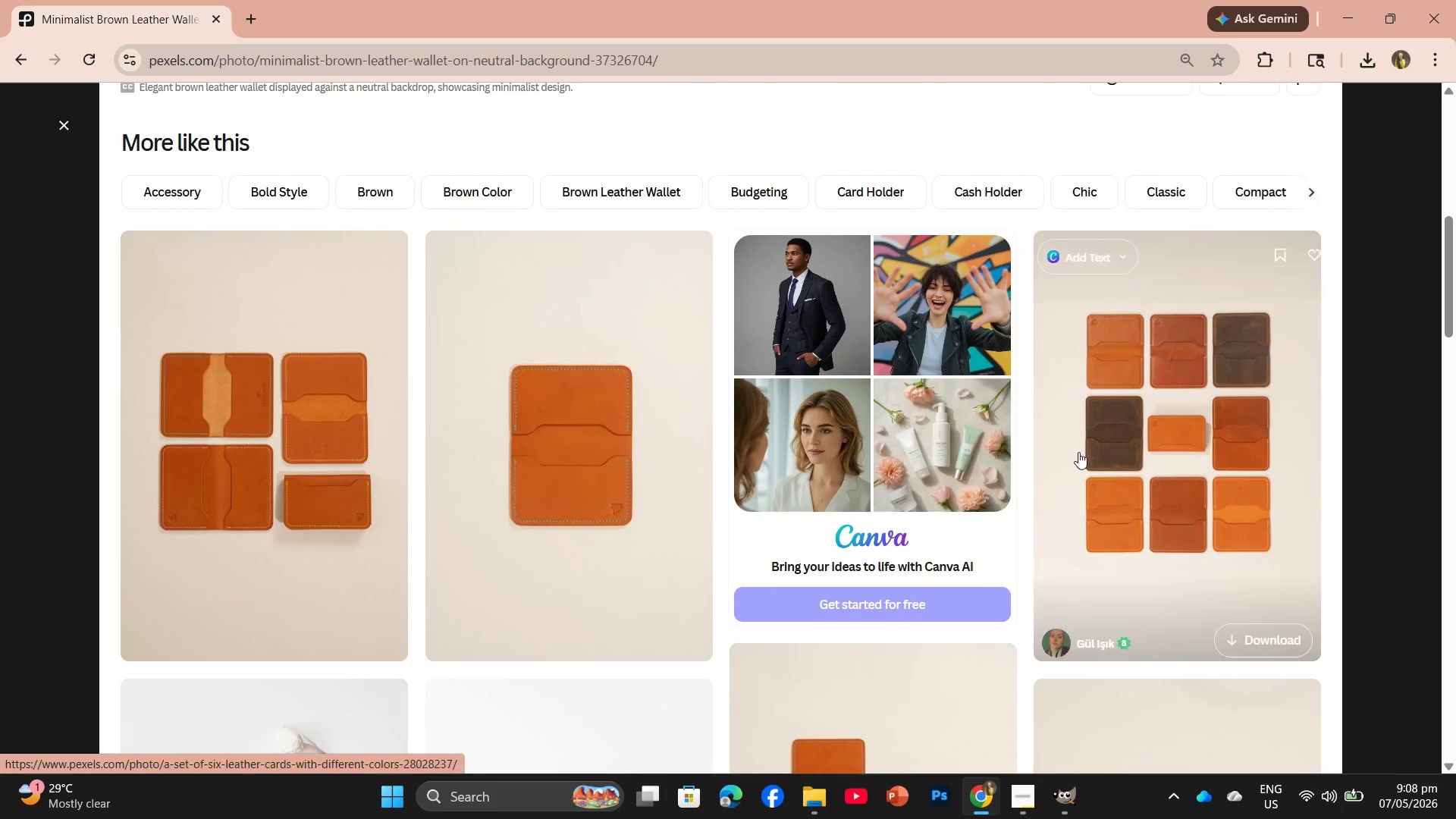 
scroll: coordinate [1075, 462], scroll_direction: down, amount: 17.0
 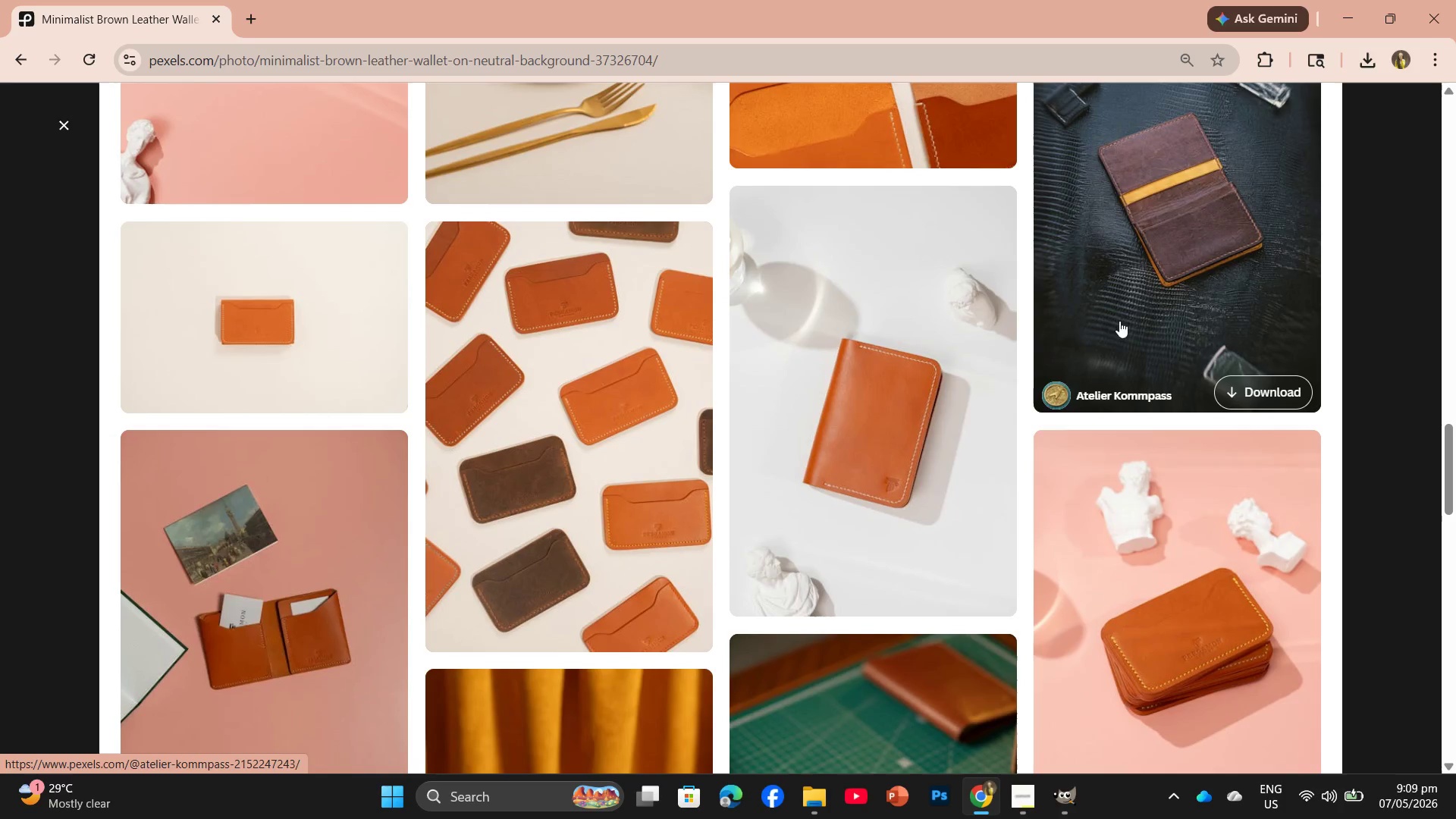 
left_click([1188, 214])
 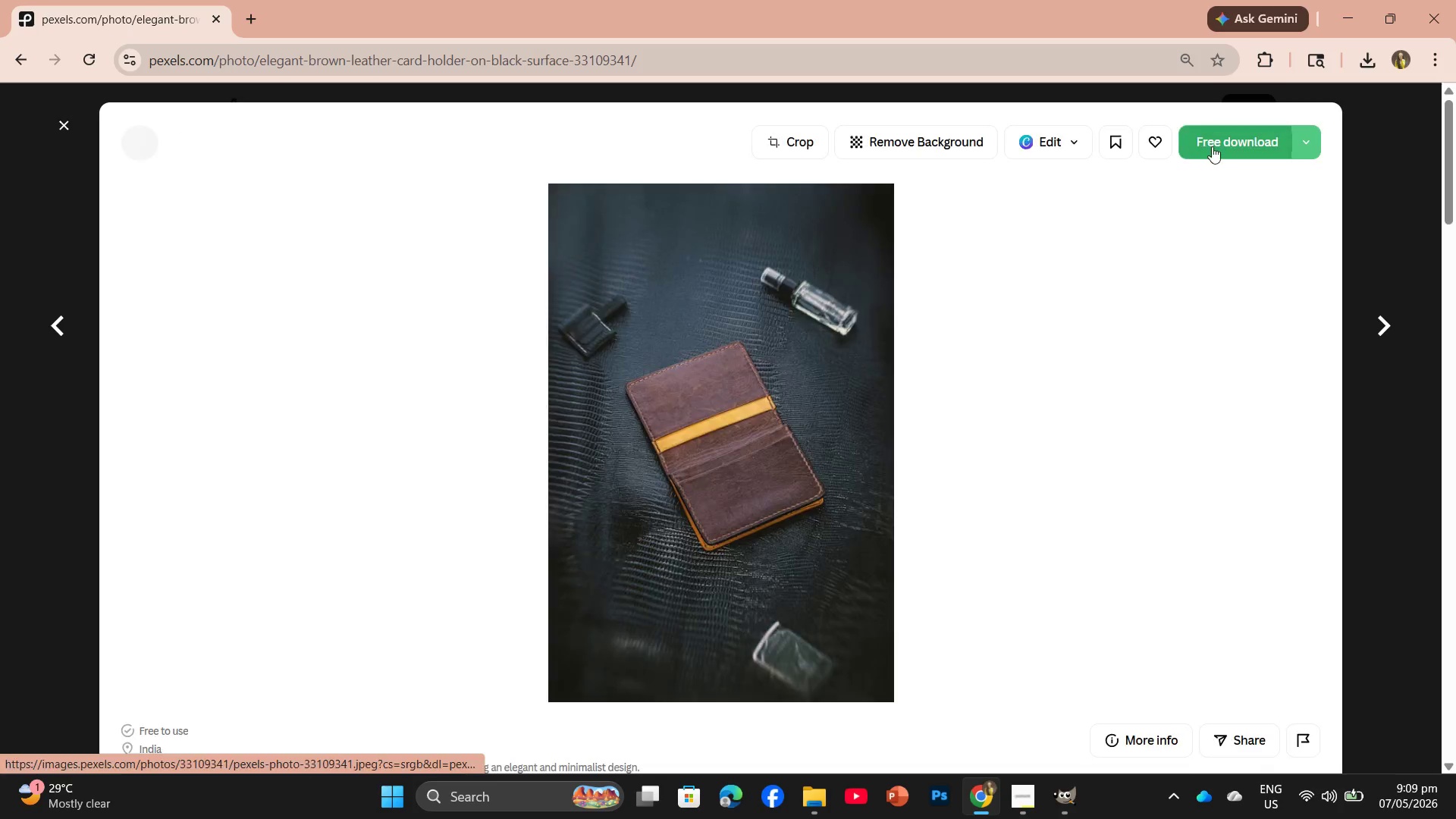 
left_click([1218, 152])
 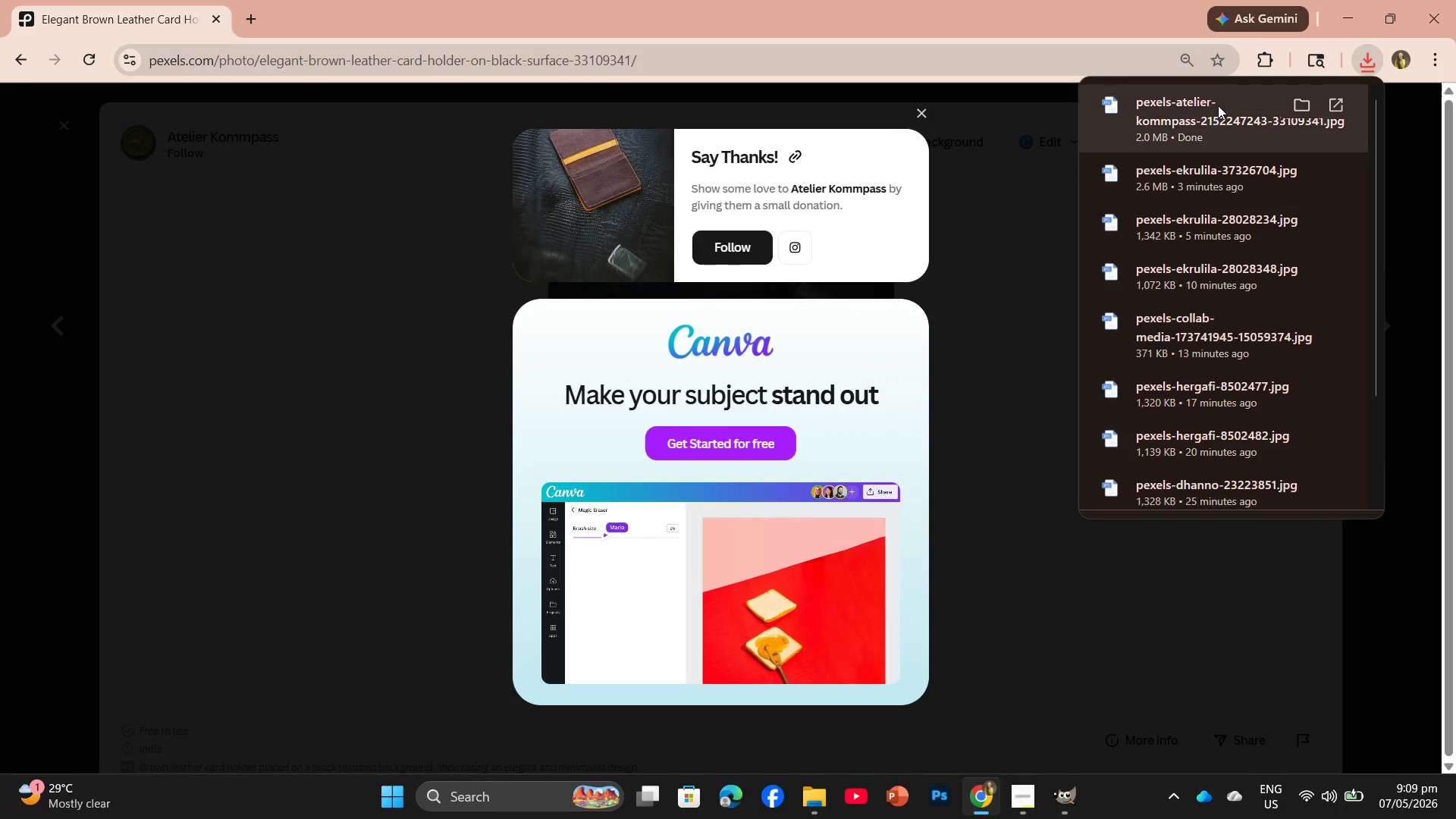 
left_click_drag(start_coordinate=[1218, 105], to_coordinate=[733, 306])
 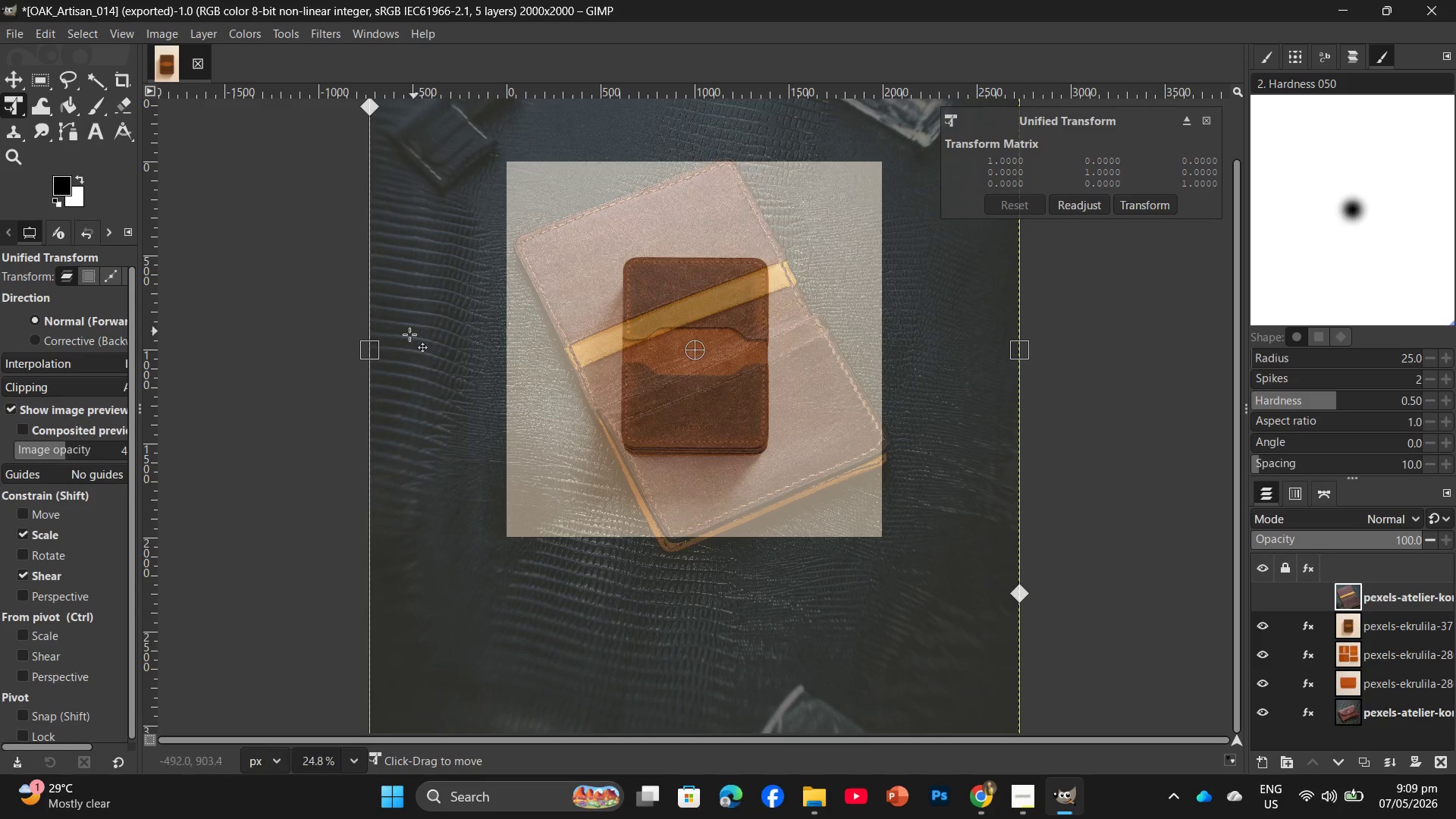 
left_click_drag(start_coordinate=[366, 351], to_coordinate=[495, 327])
 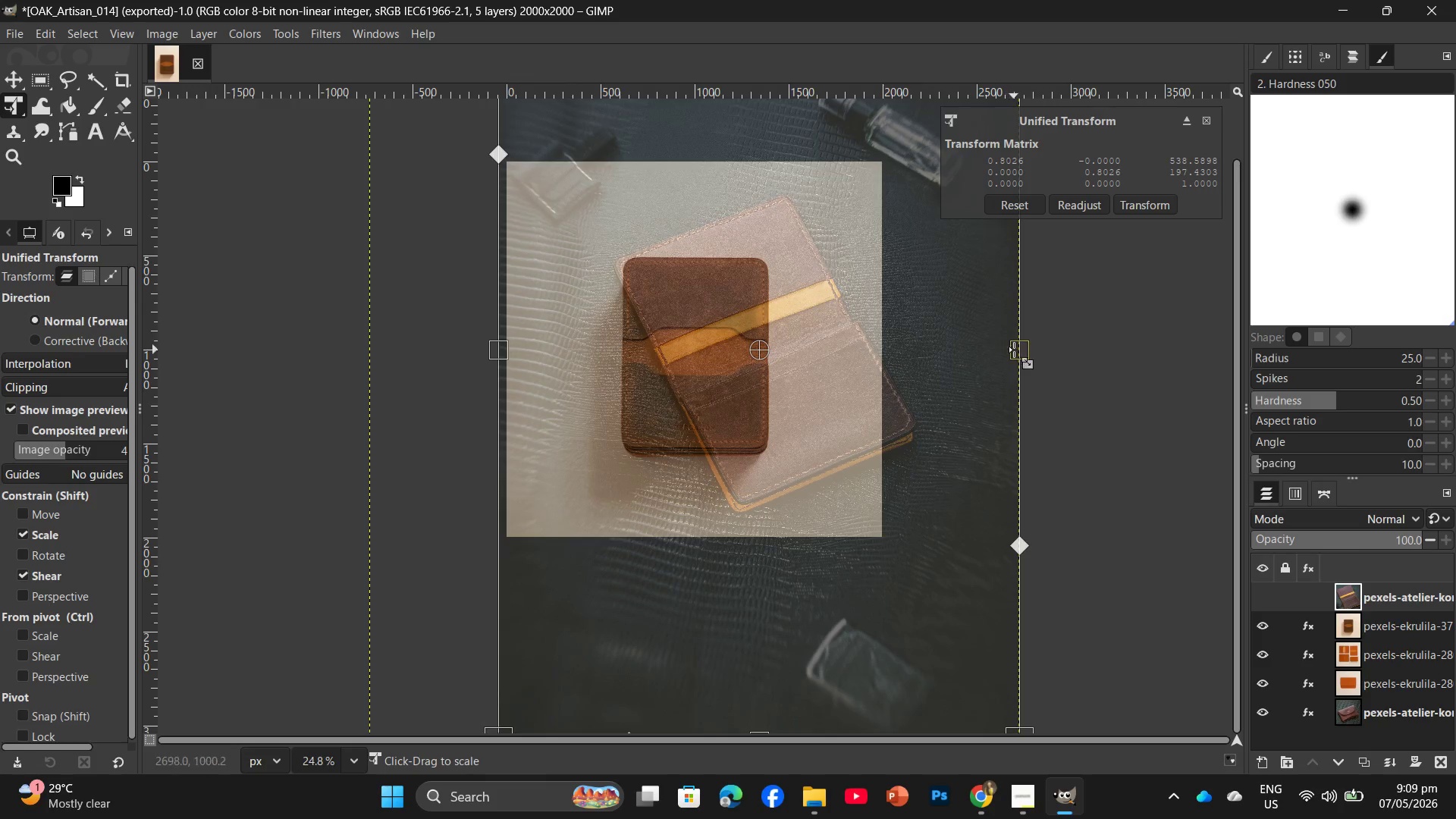 
left_click_drag(start_coordinate=[1015, 350], to_coordinate=[888, 353])
 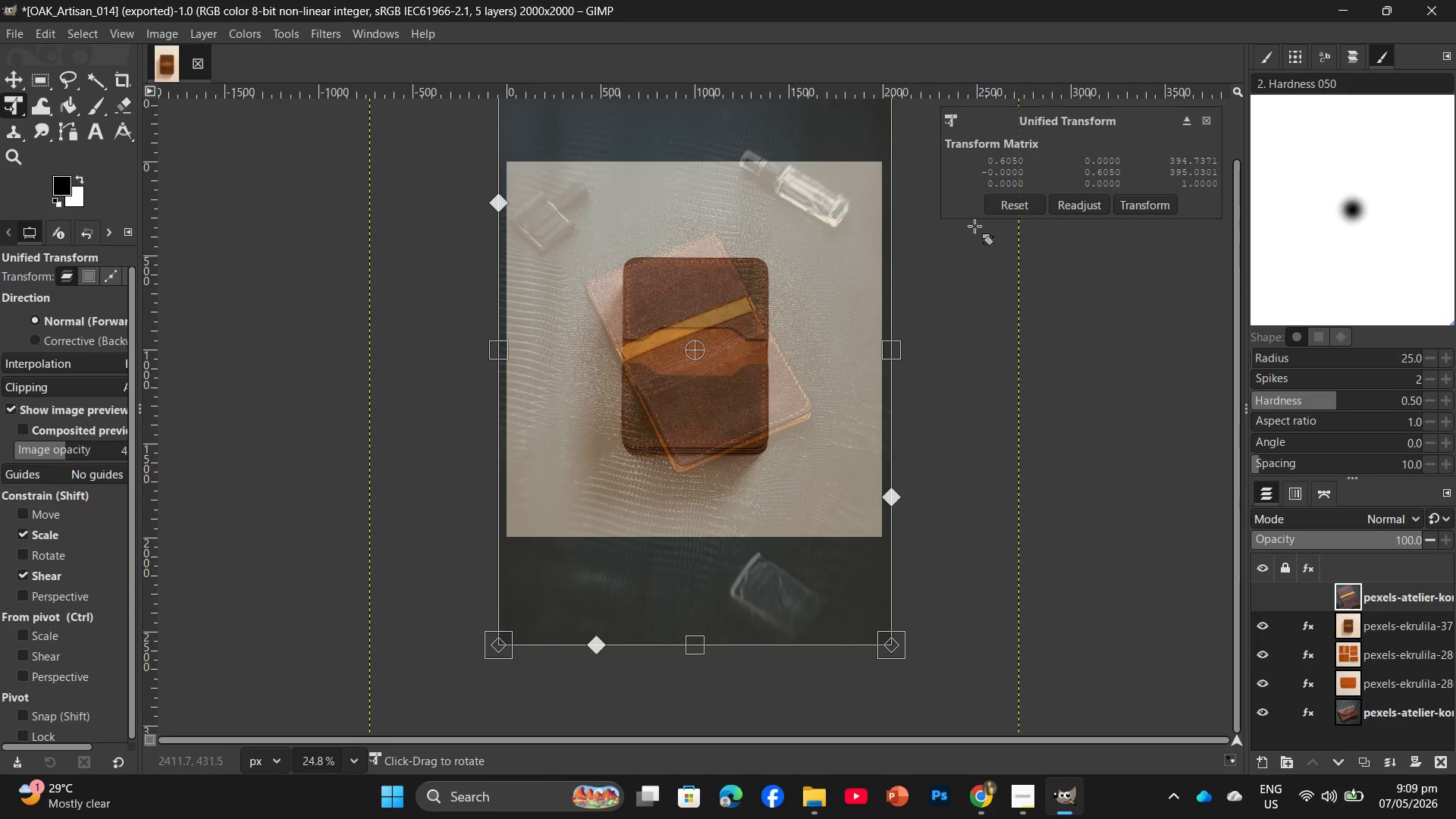 
wait(6.03)
 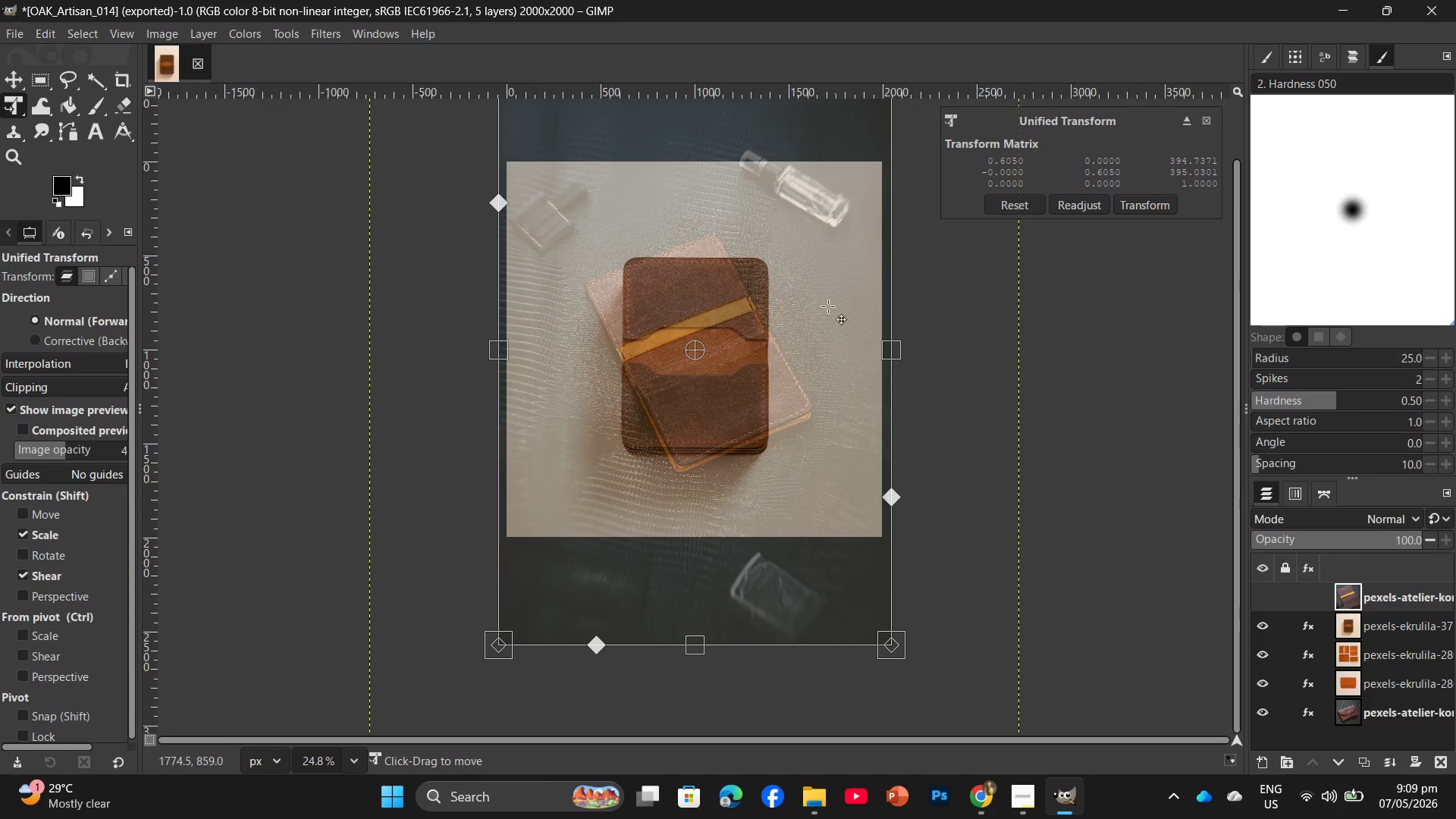 
key(Enter)
 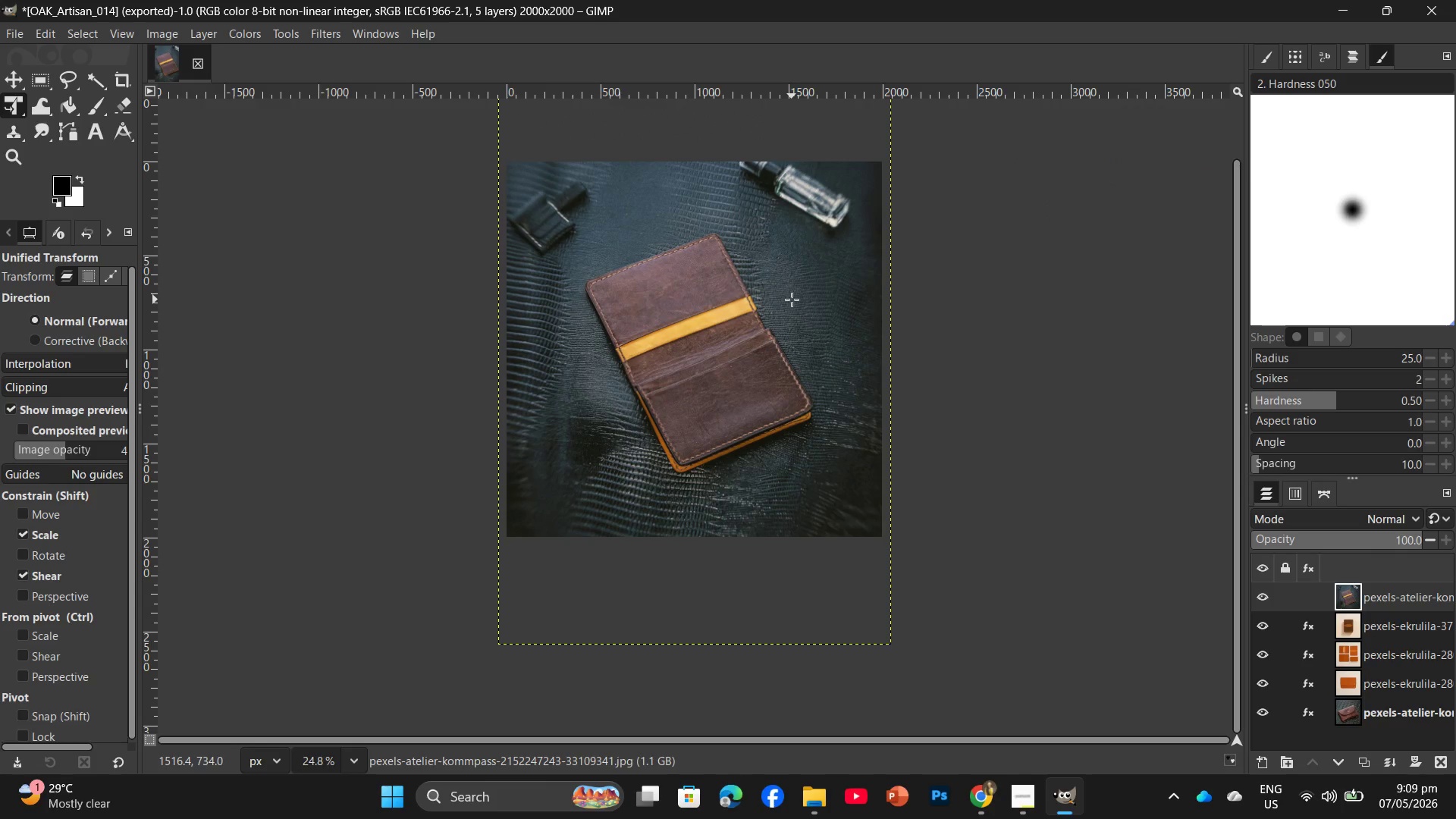 
wait(10.06)
 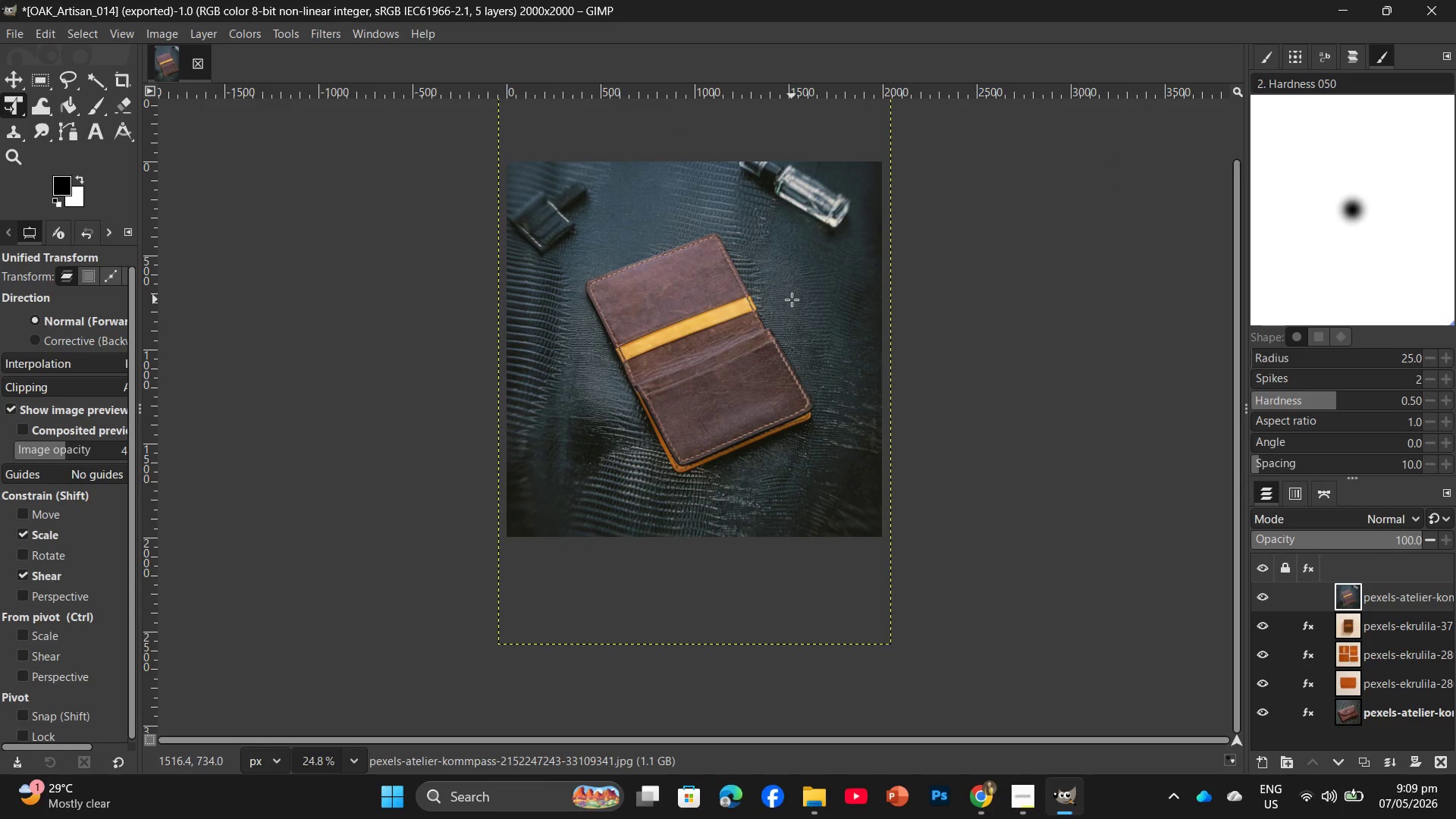 
mouse_move([118, 80])
 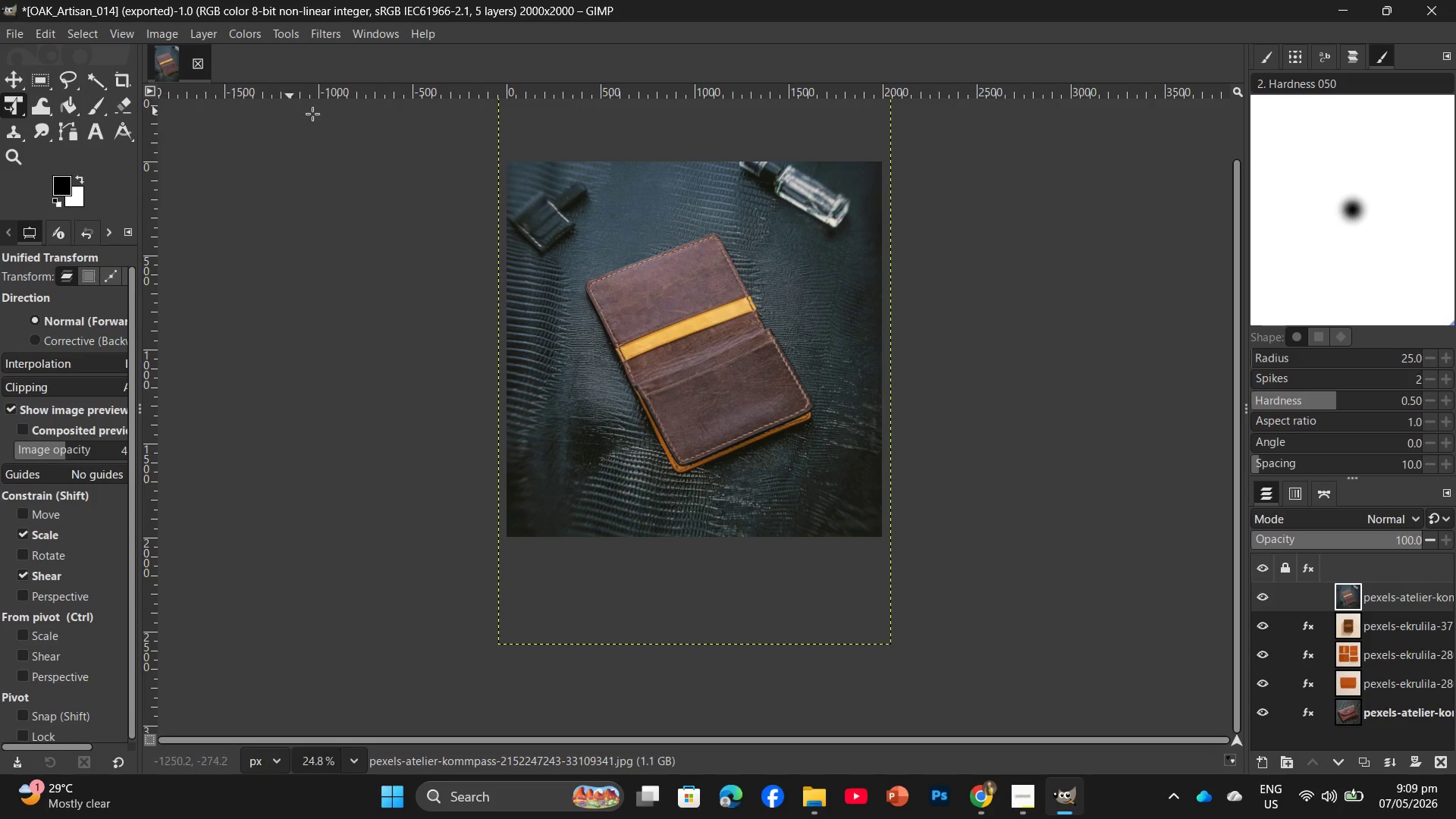 
mouse_move([95, 75])
 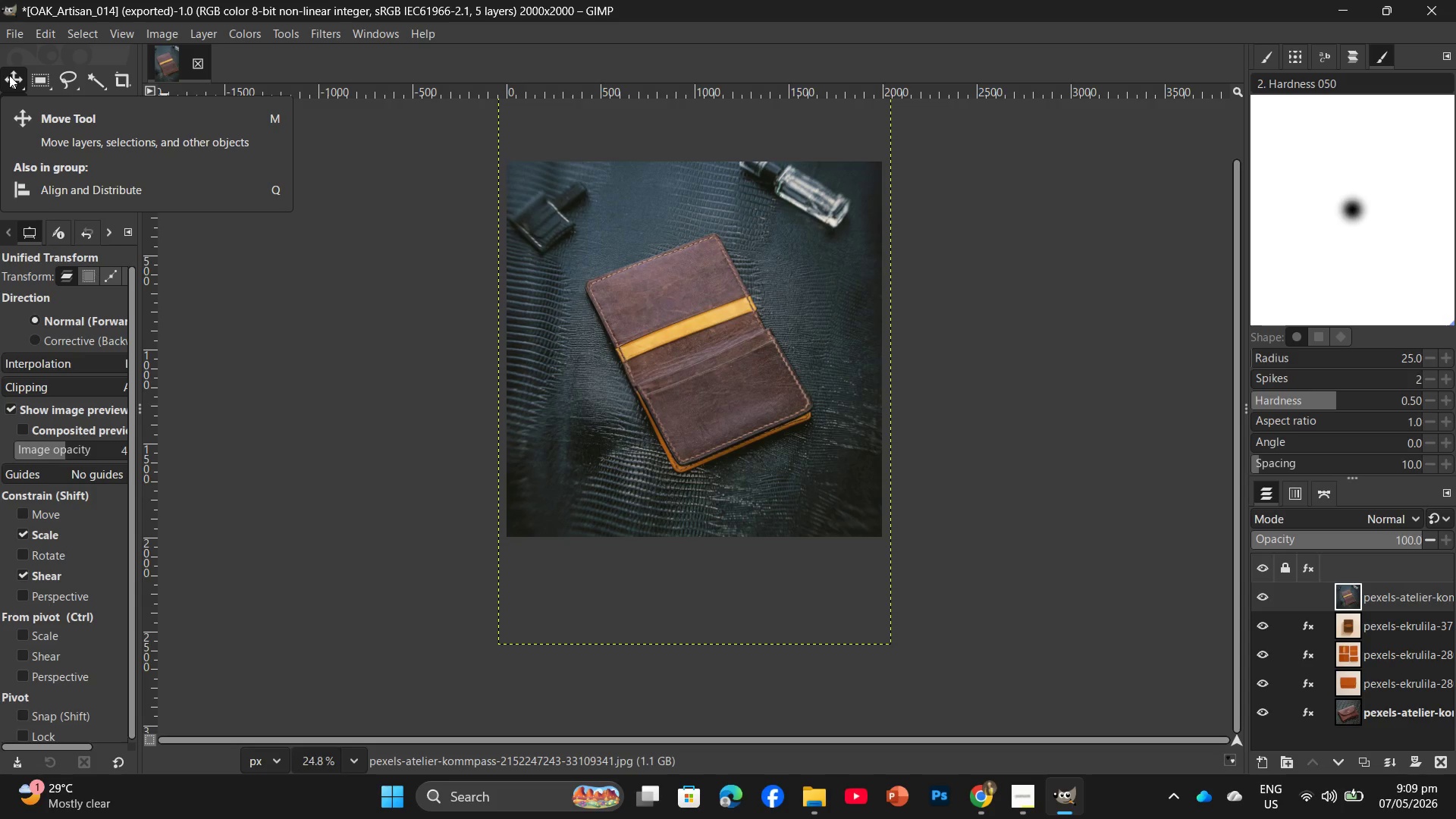 
left_click([9, 75])
 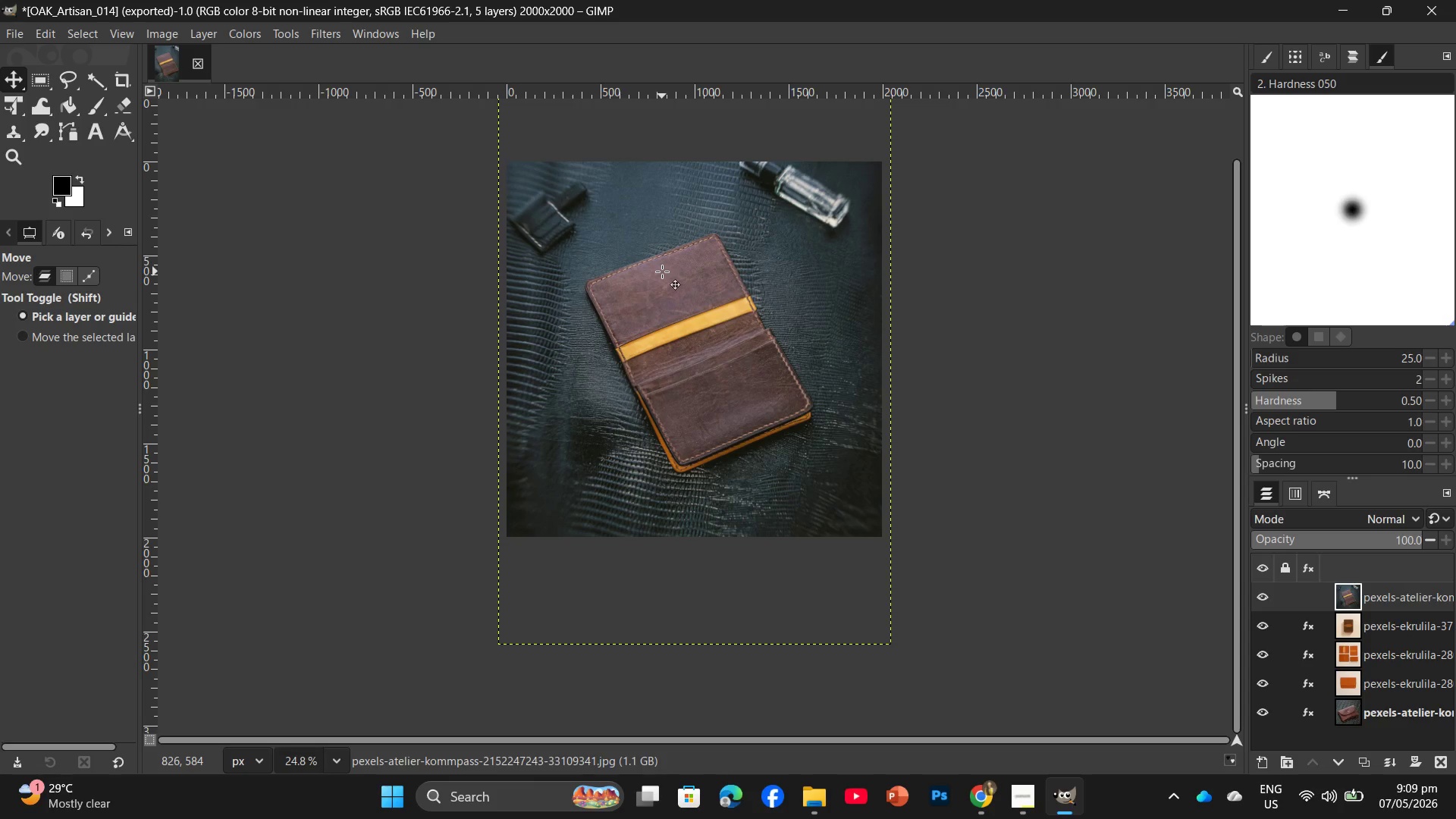 
left_click_drag(start_coordinate=[662, 271], to_coordinate=[661, 290])
 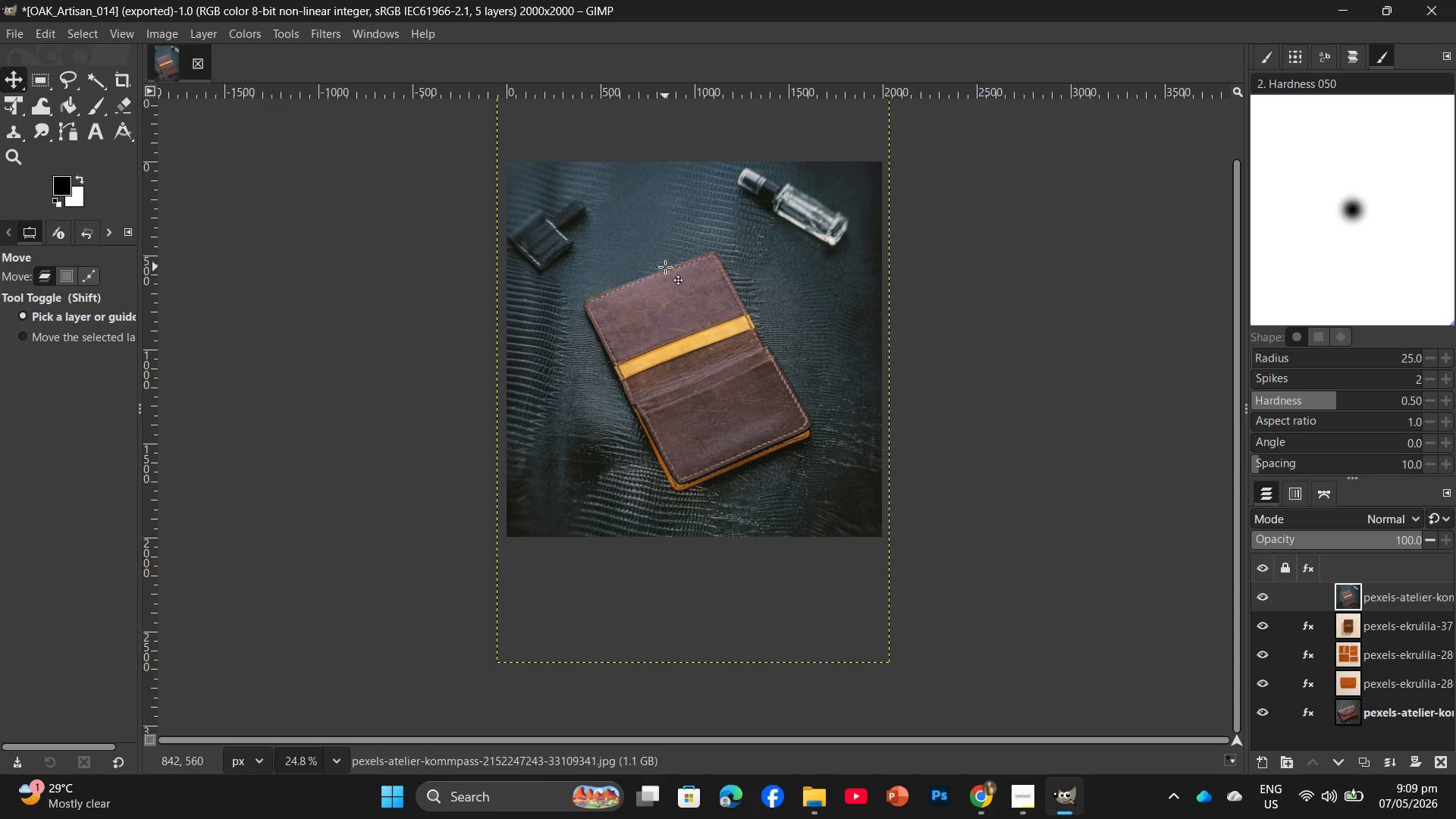 
key(Enter)
 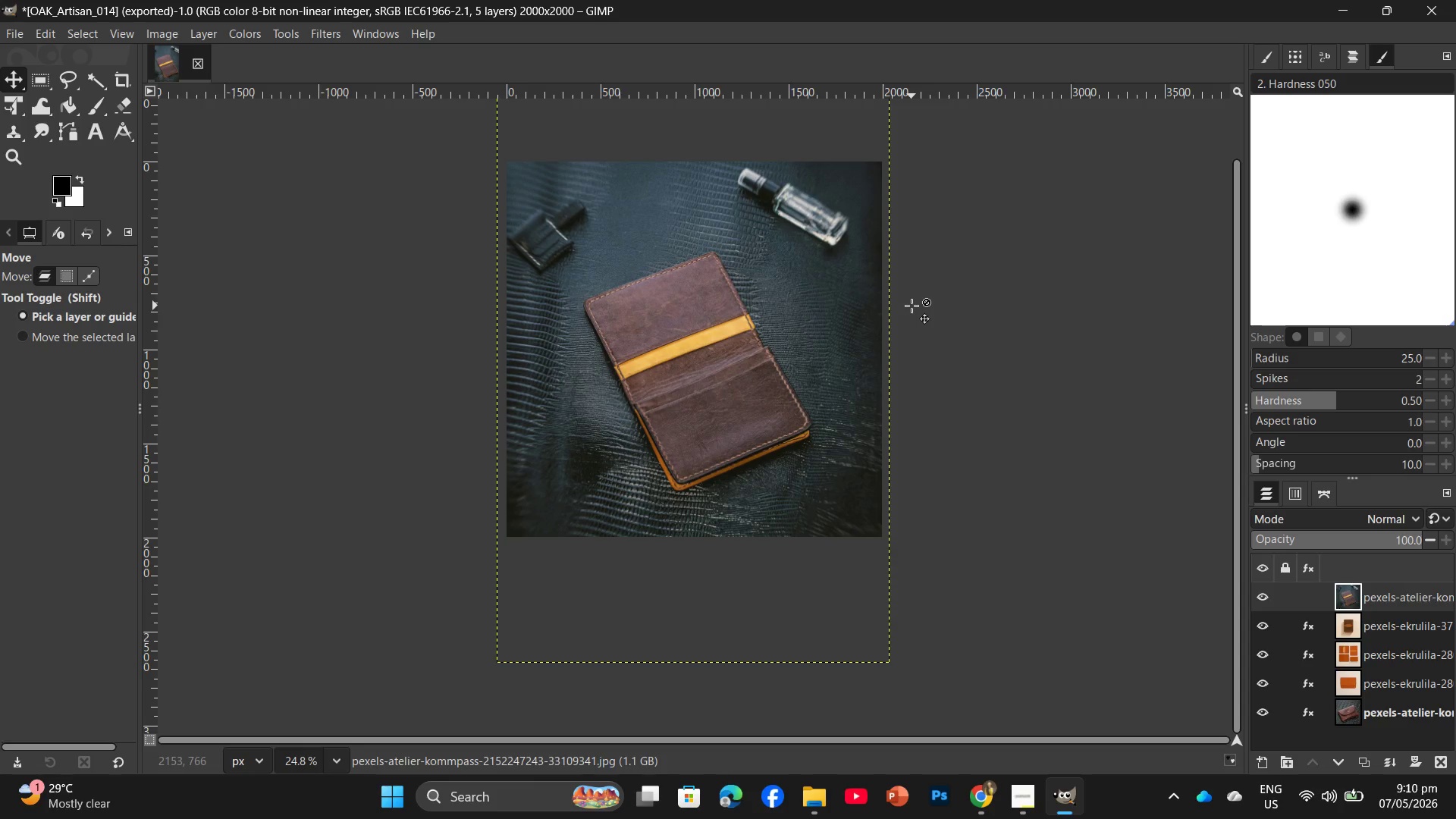 
wait(23.09)
 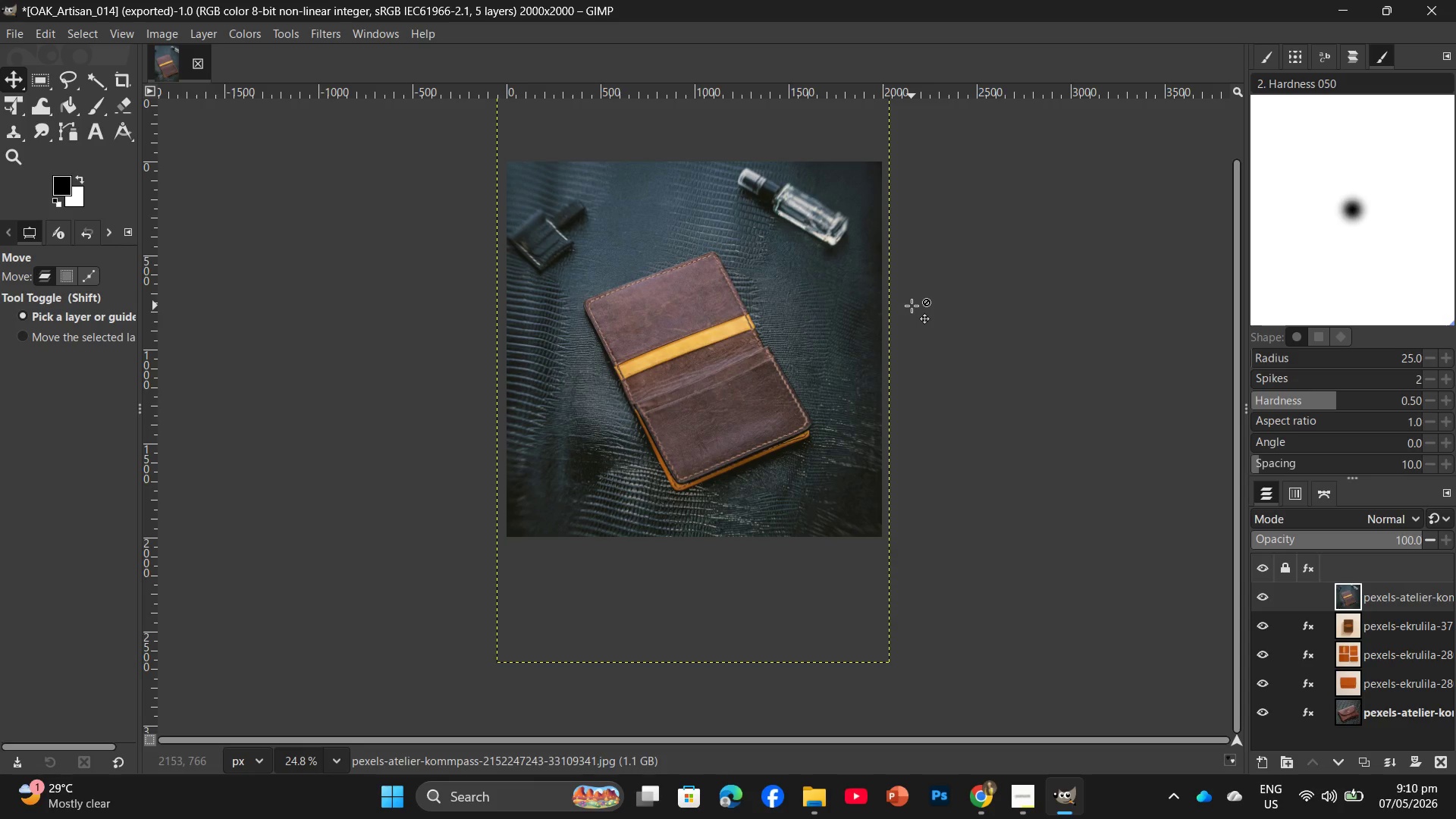 
left_click([311, 27])
 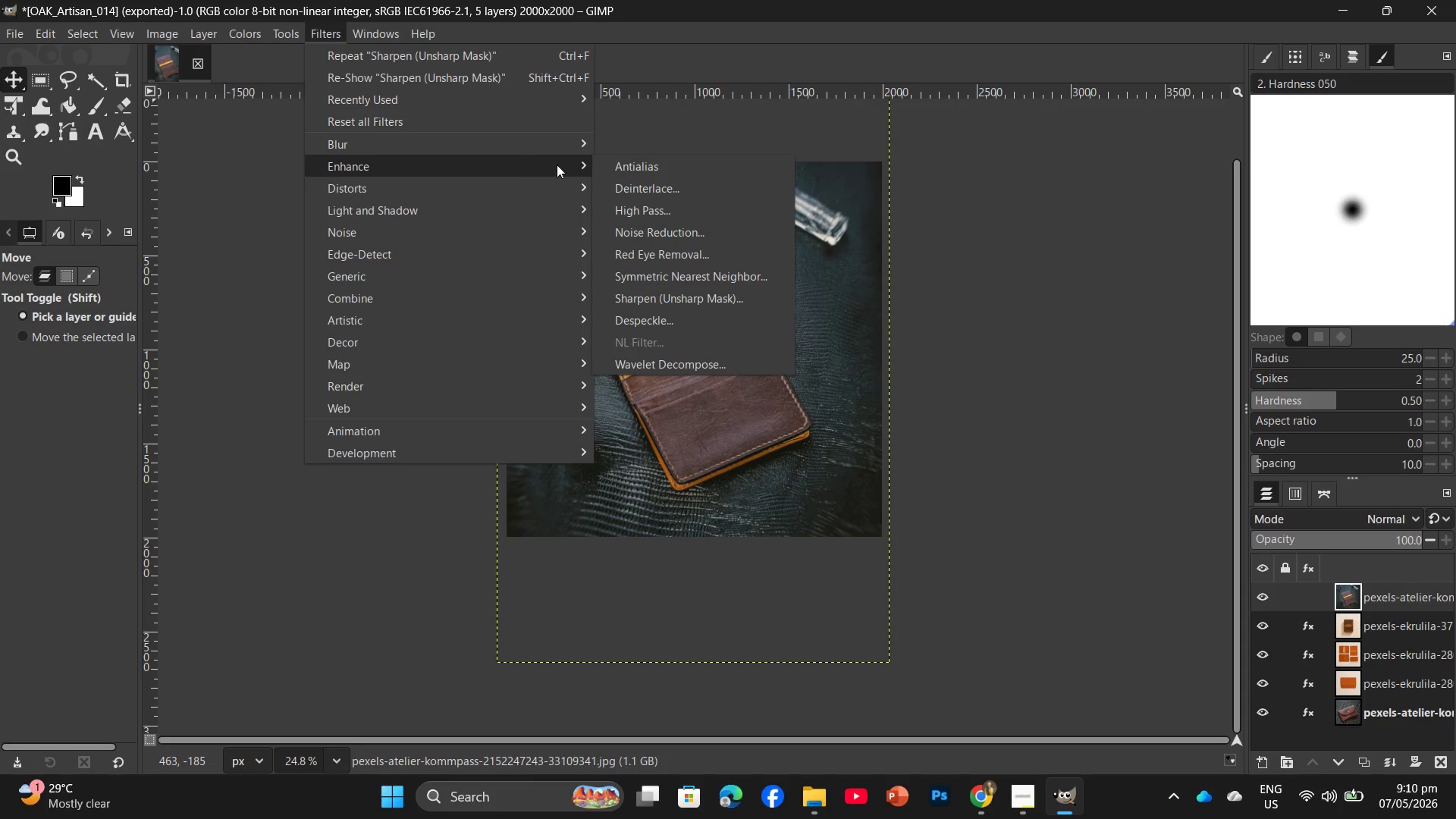 
left_click([663, 293])
 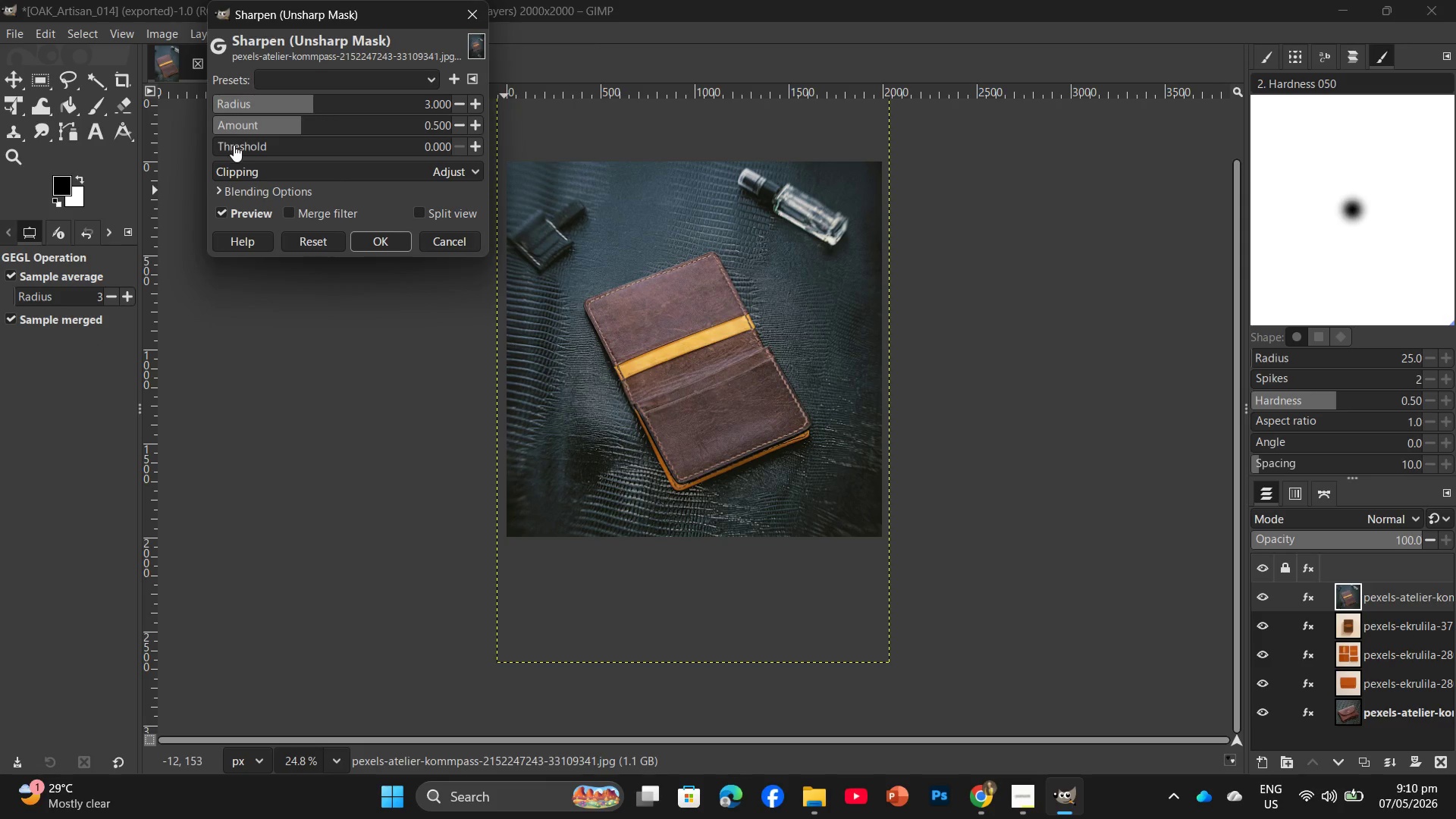 
left_click([231, 147])
 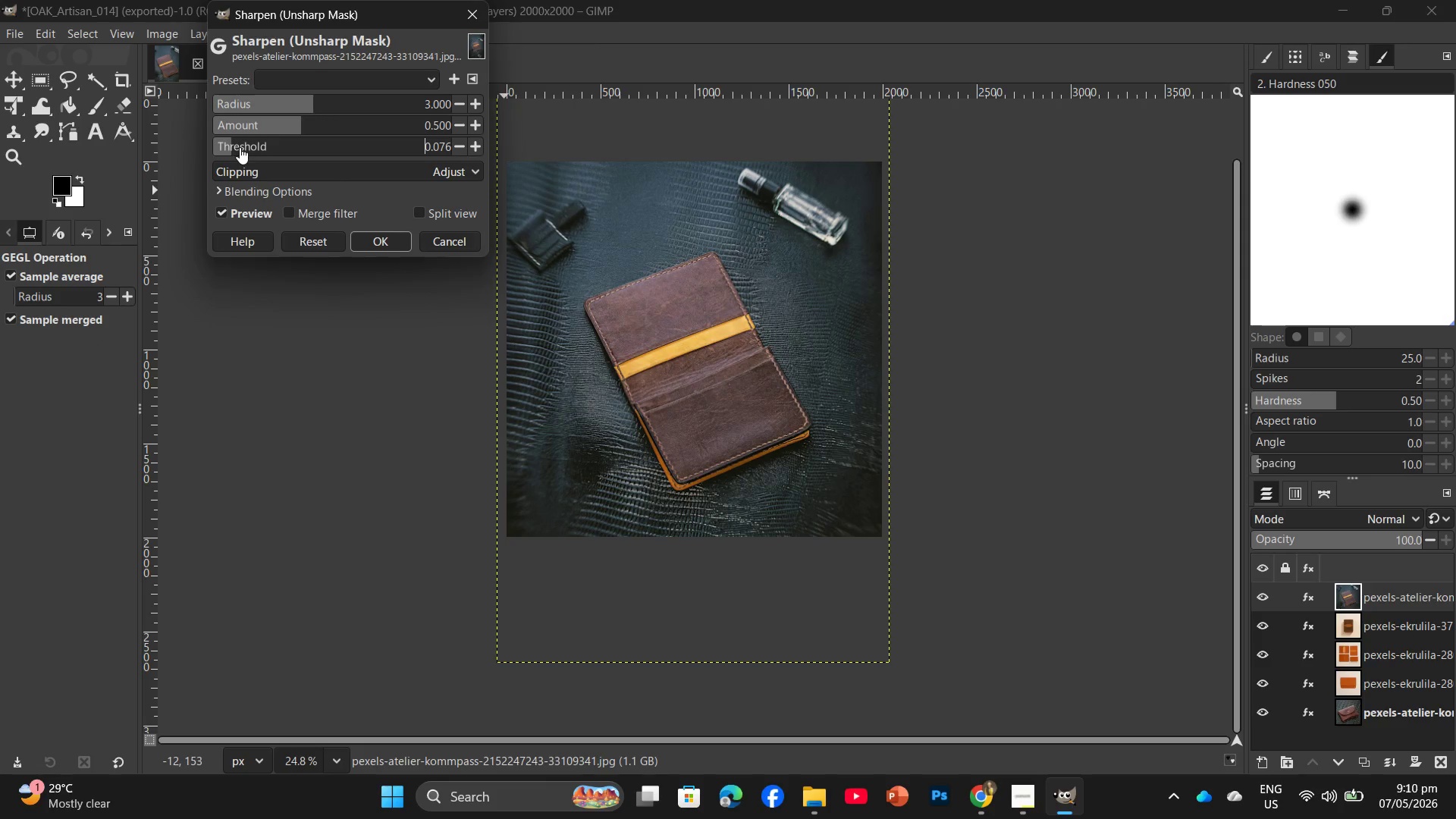 
left_click([240, 147])
 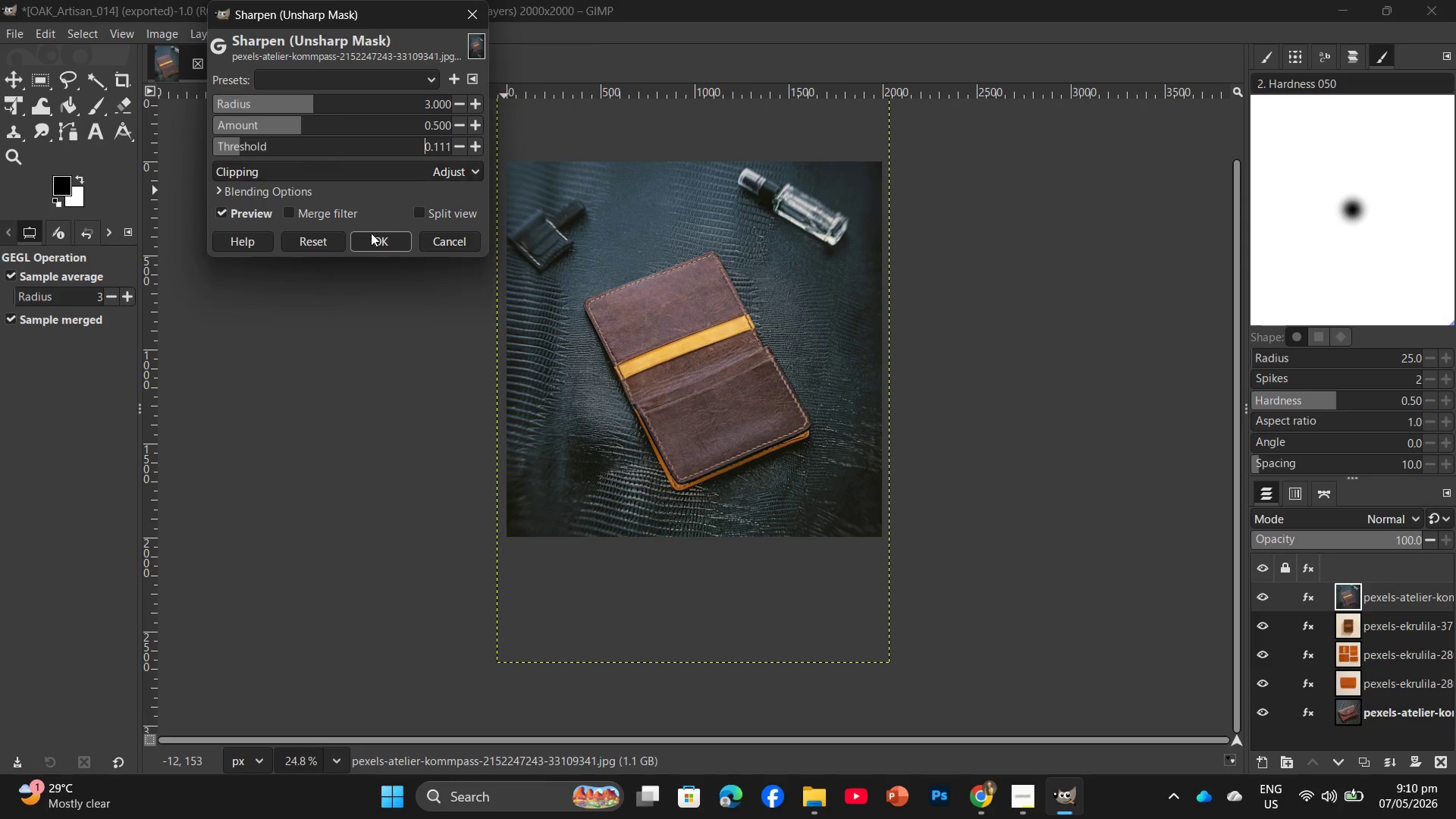 
left_click([371, 237])
 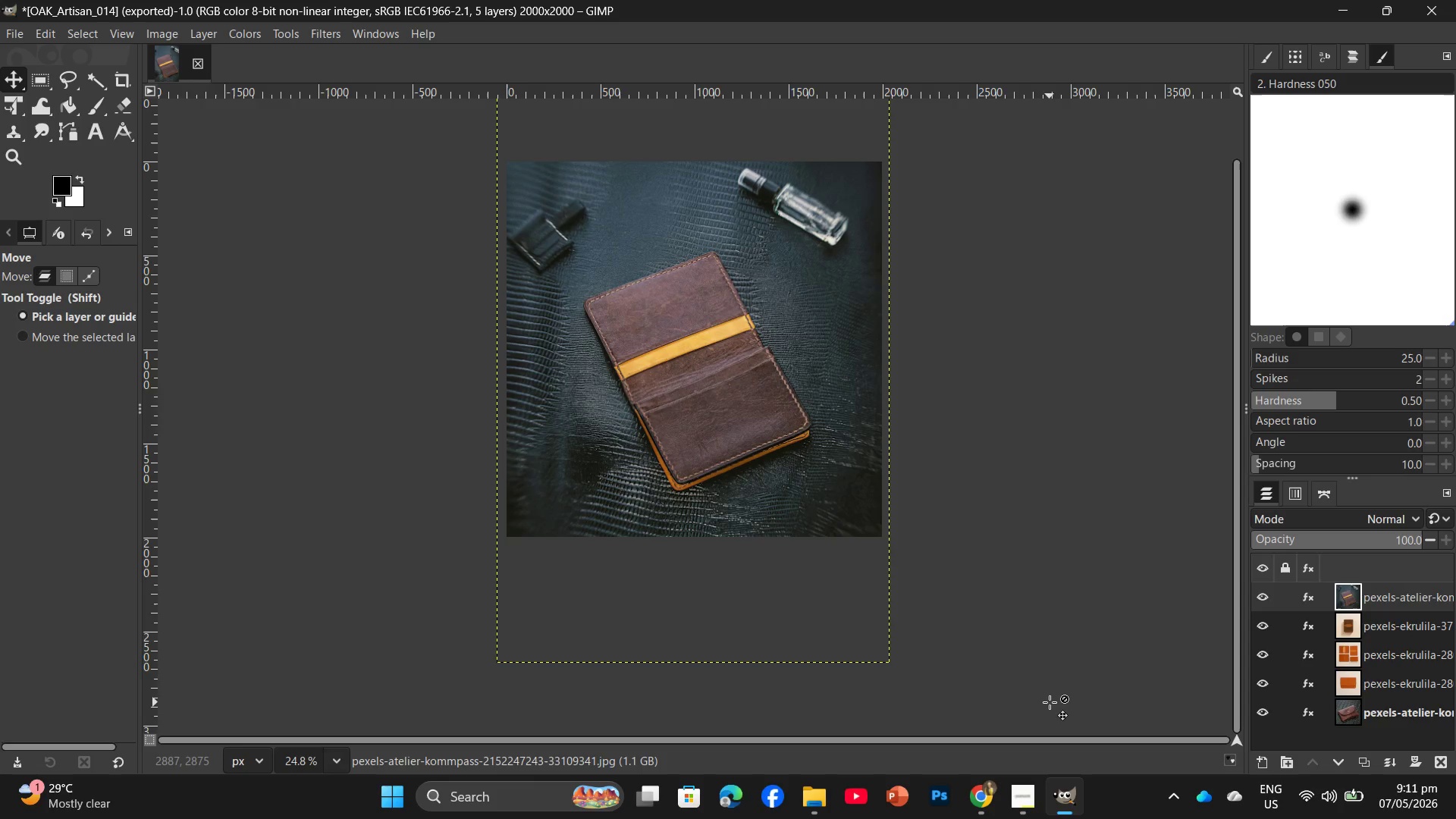 
wait(80.66)
 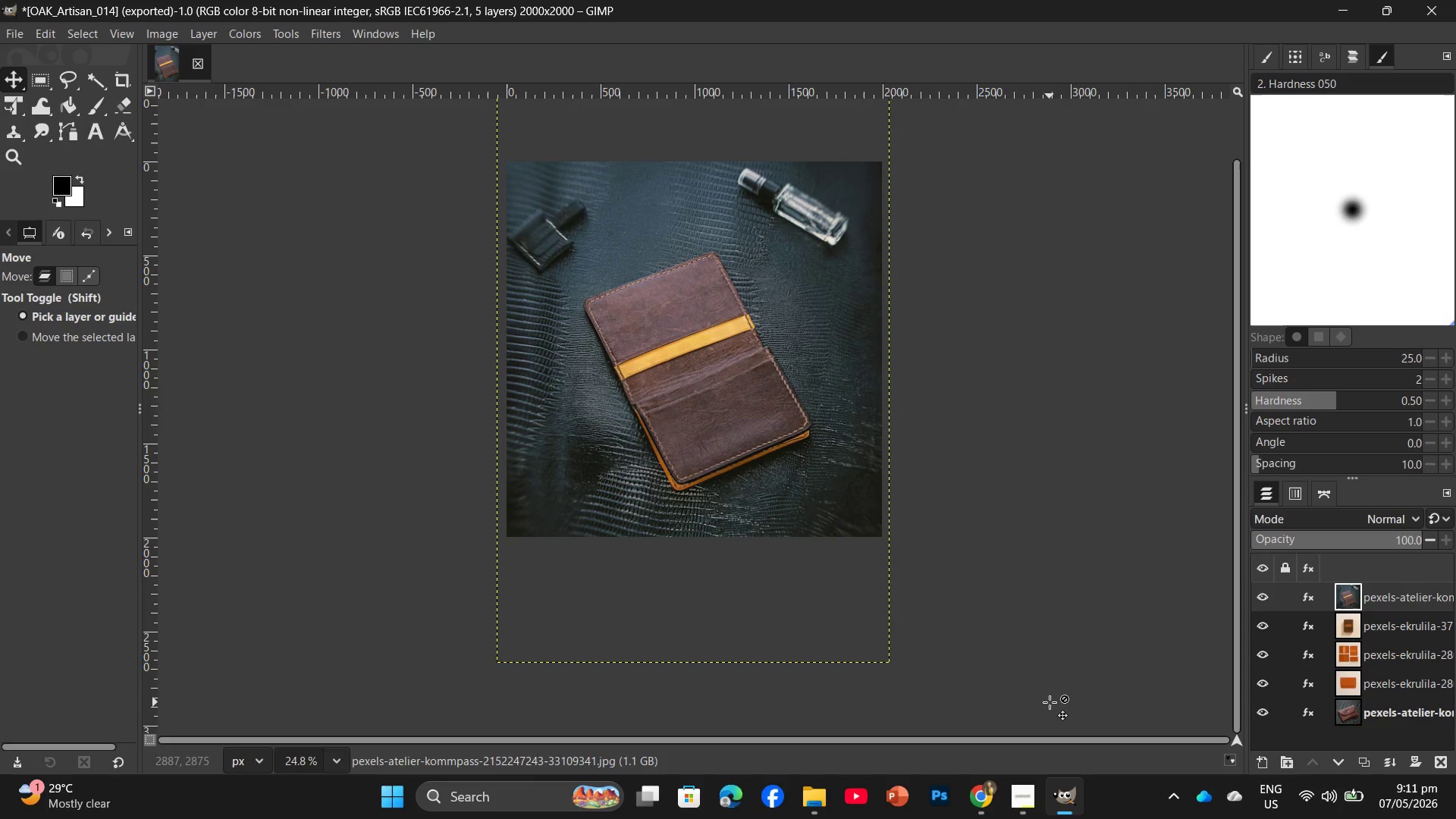 
mouse_move([984, 792])
 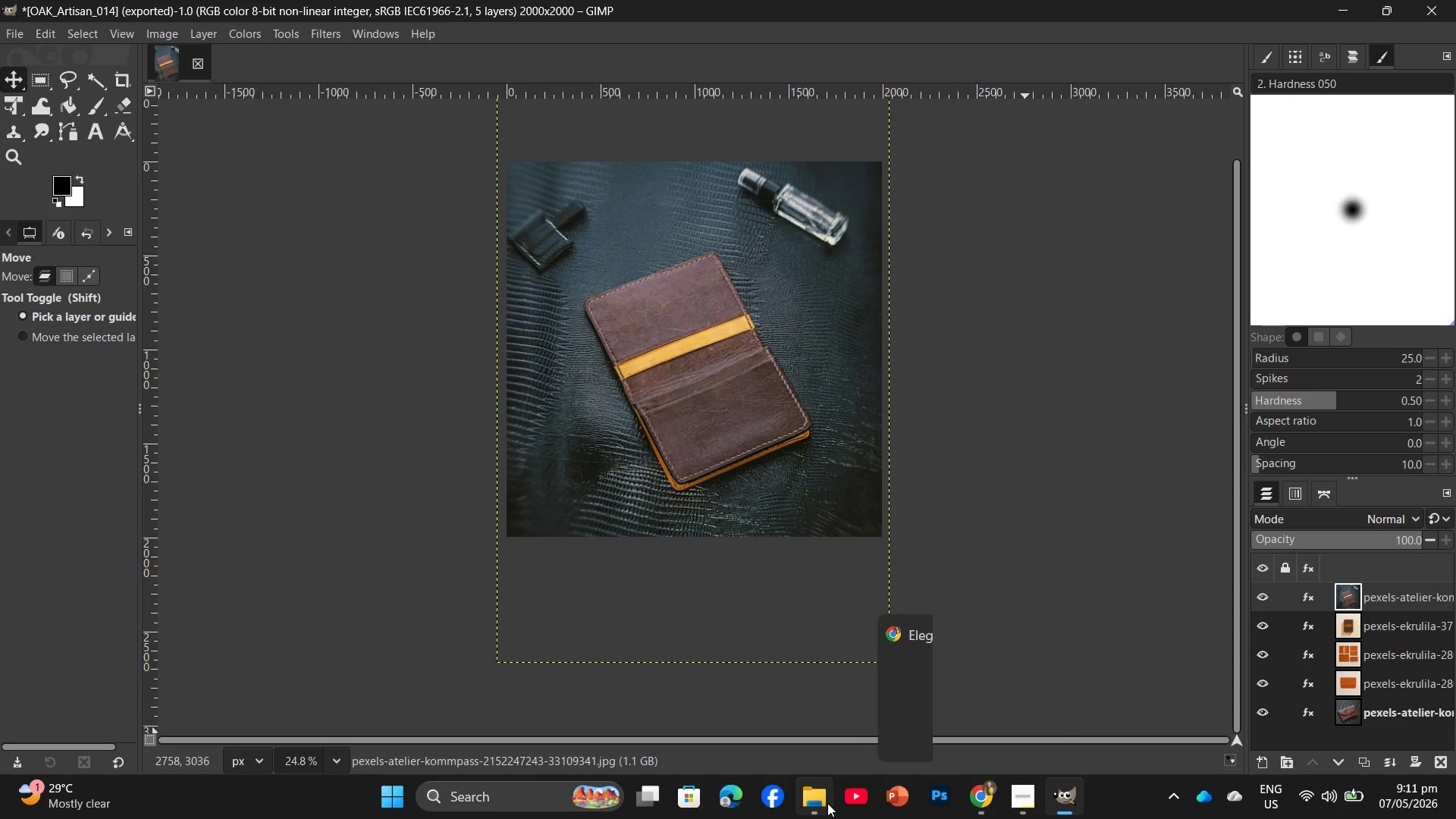 
left_click([827, 803])
 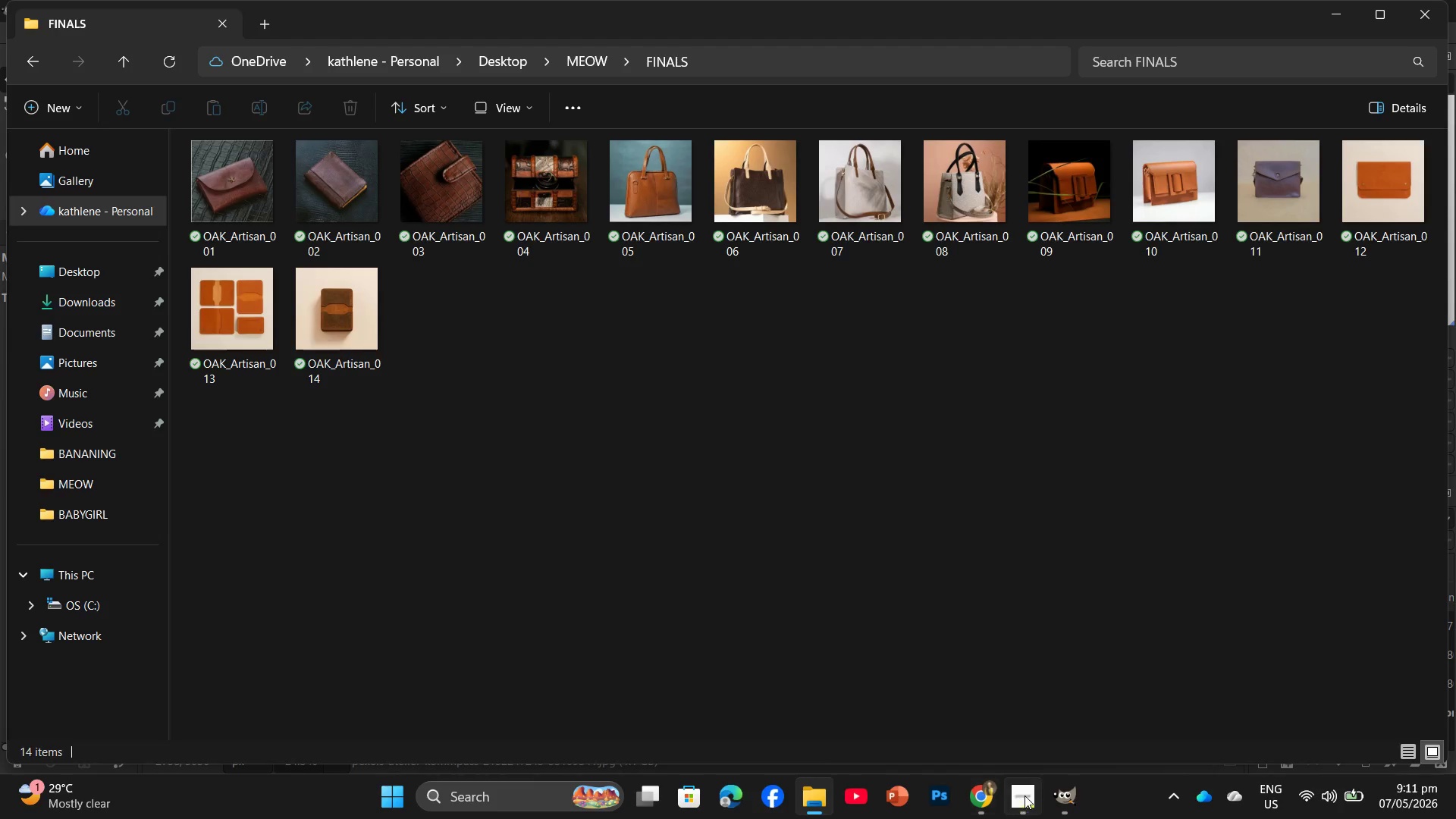 
left_click([988, 798])
 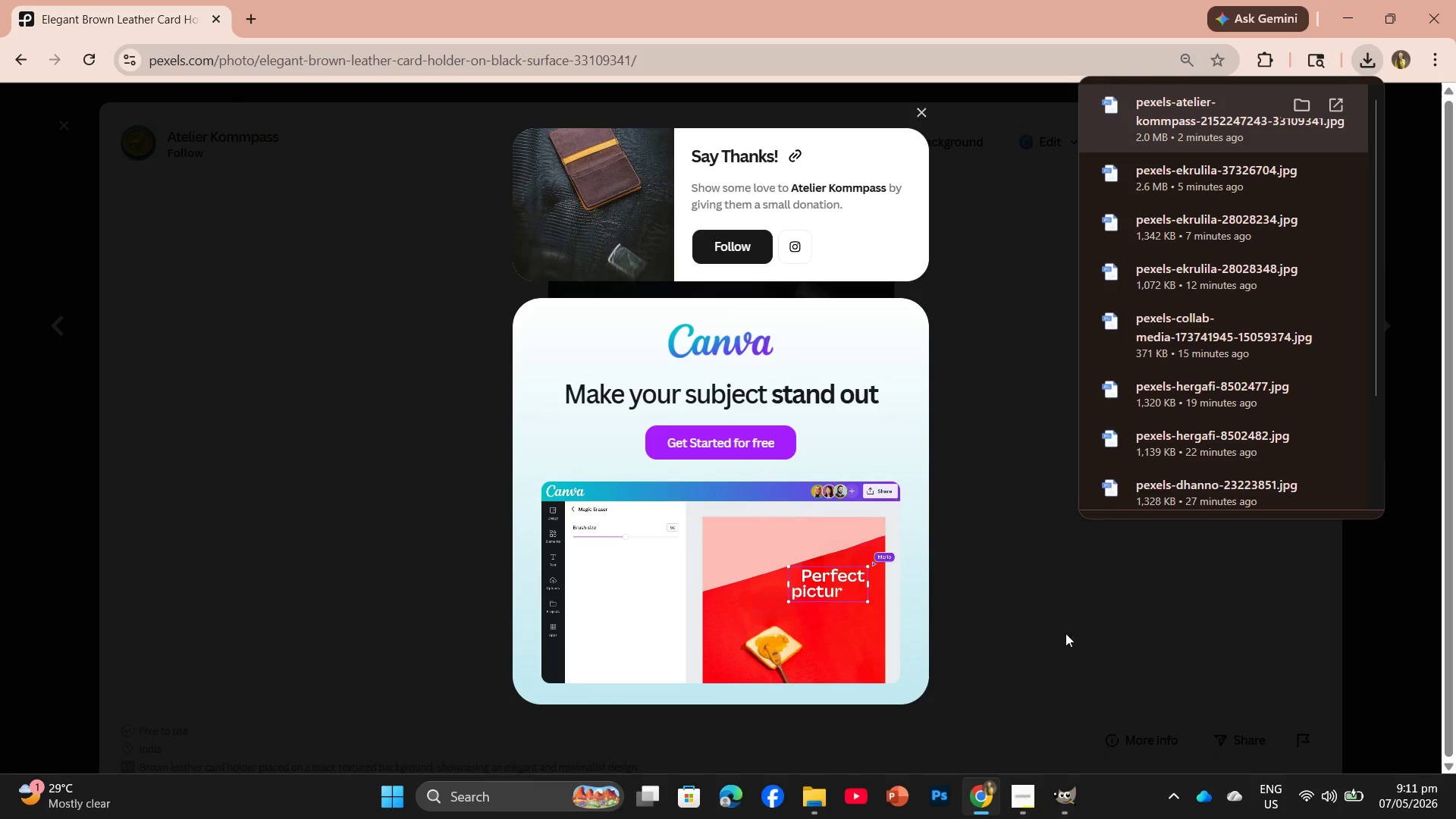 
left_click([1056, 807])
 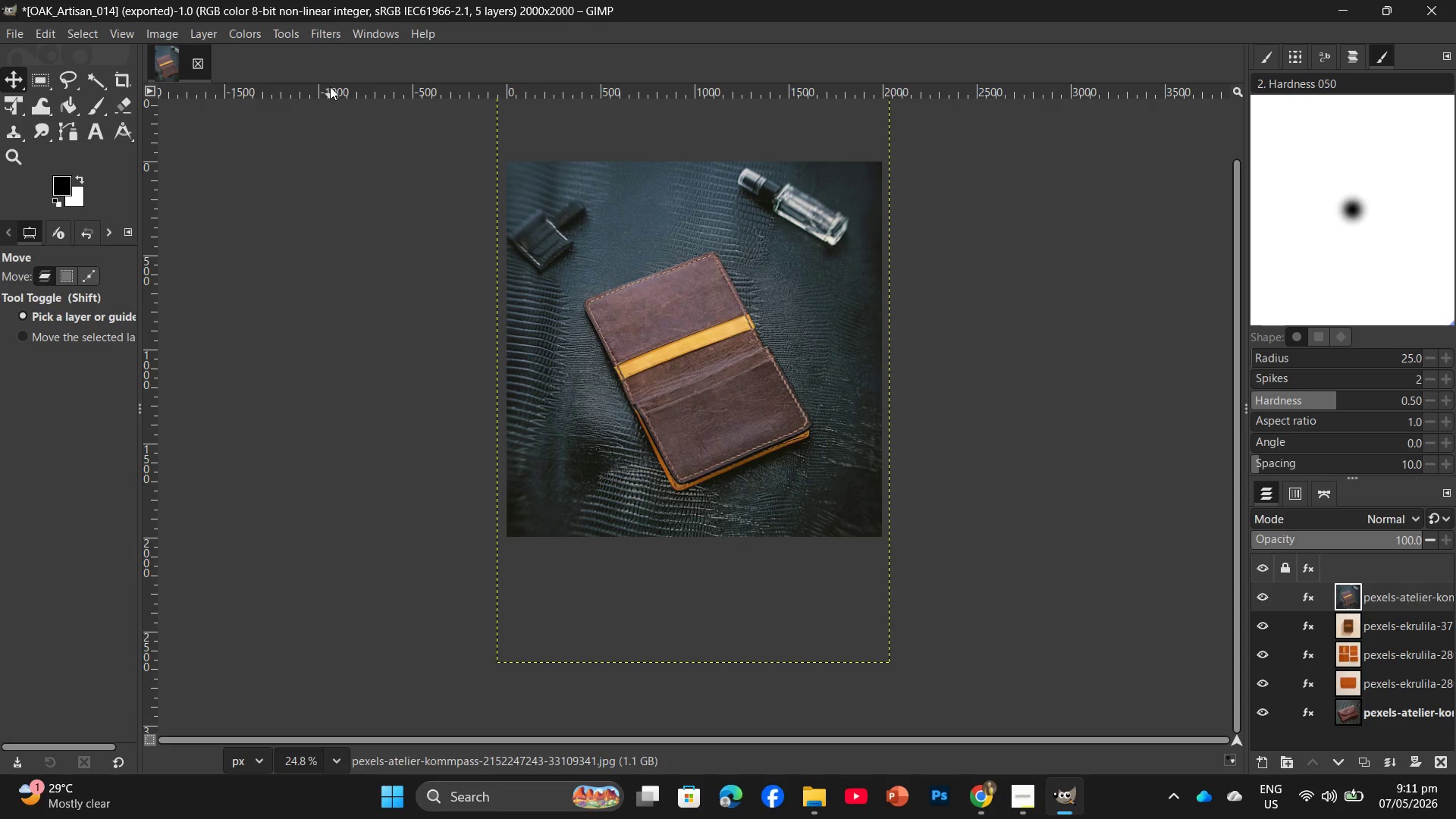 
key(Control+Shift+E)
 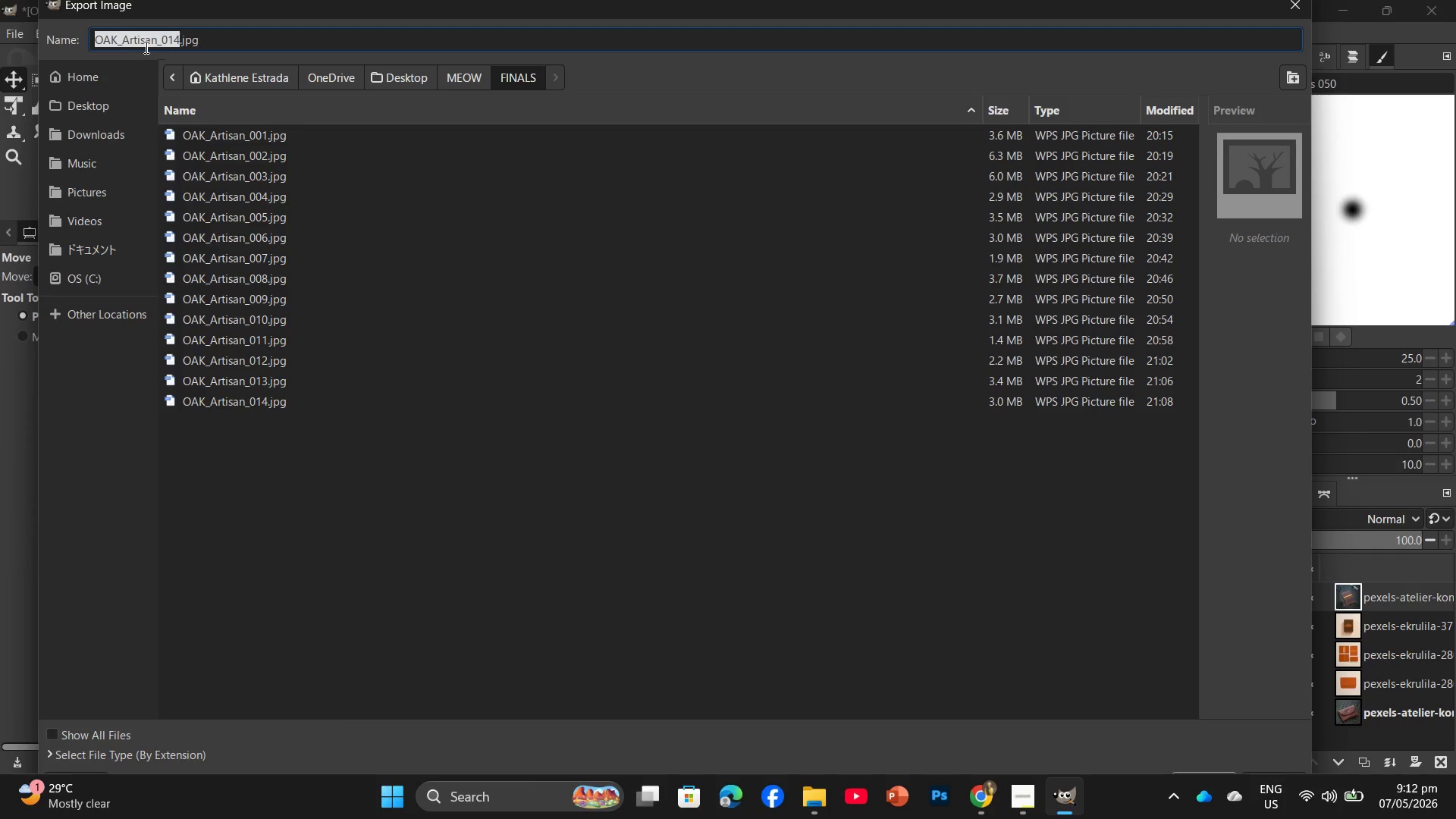 
wait(12.92)
 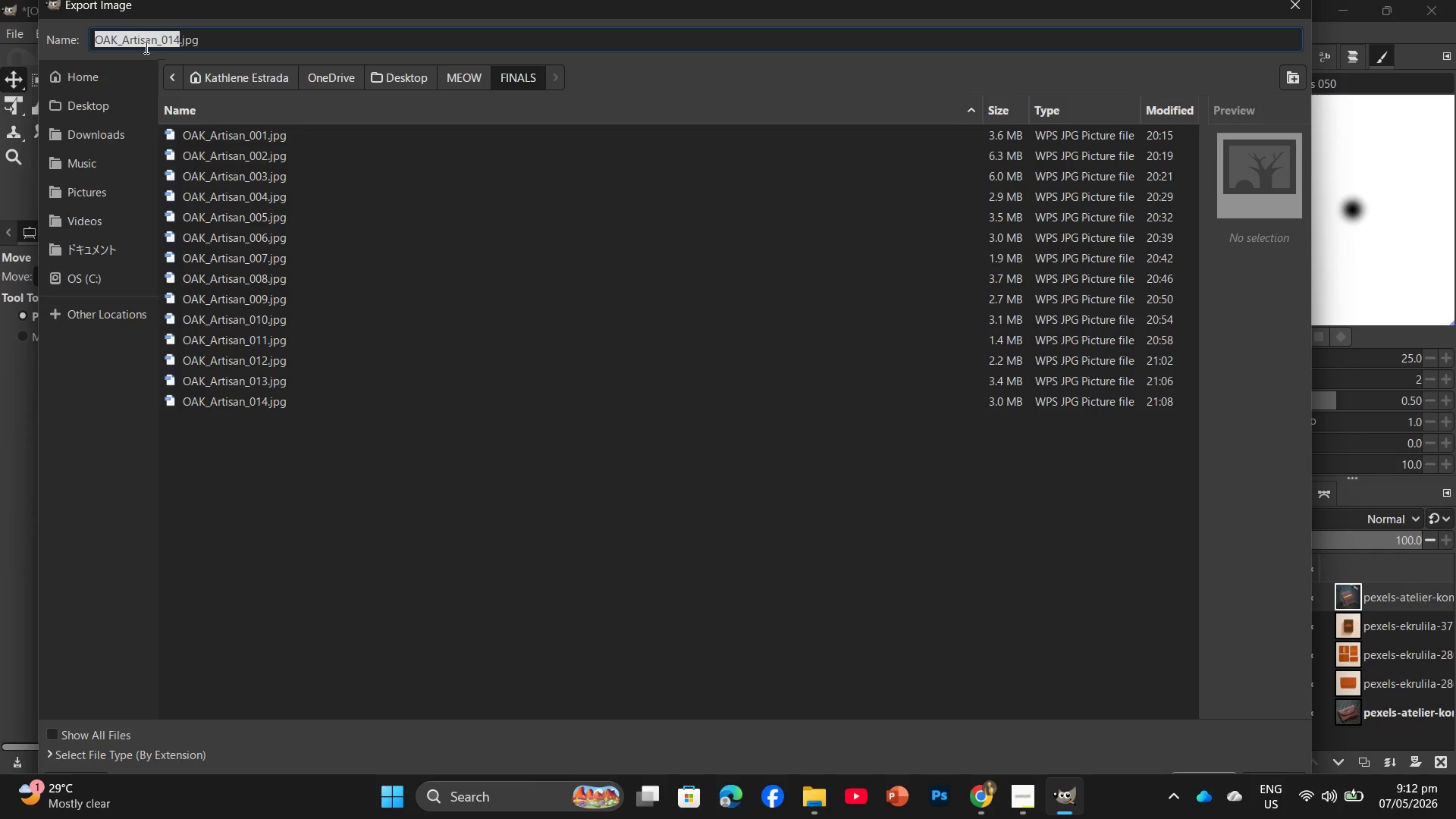 
left_click([180, 39])
 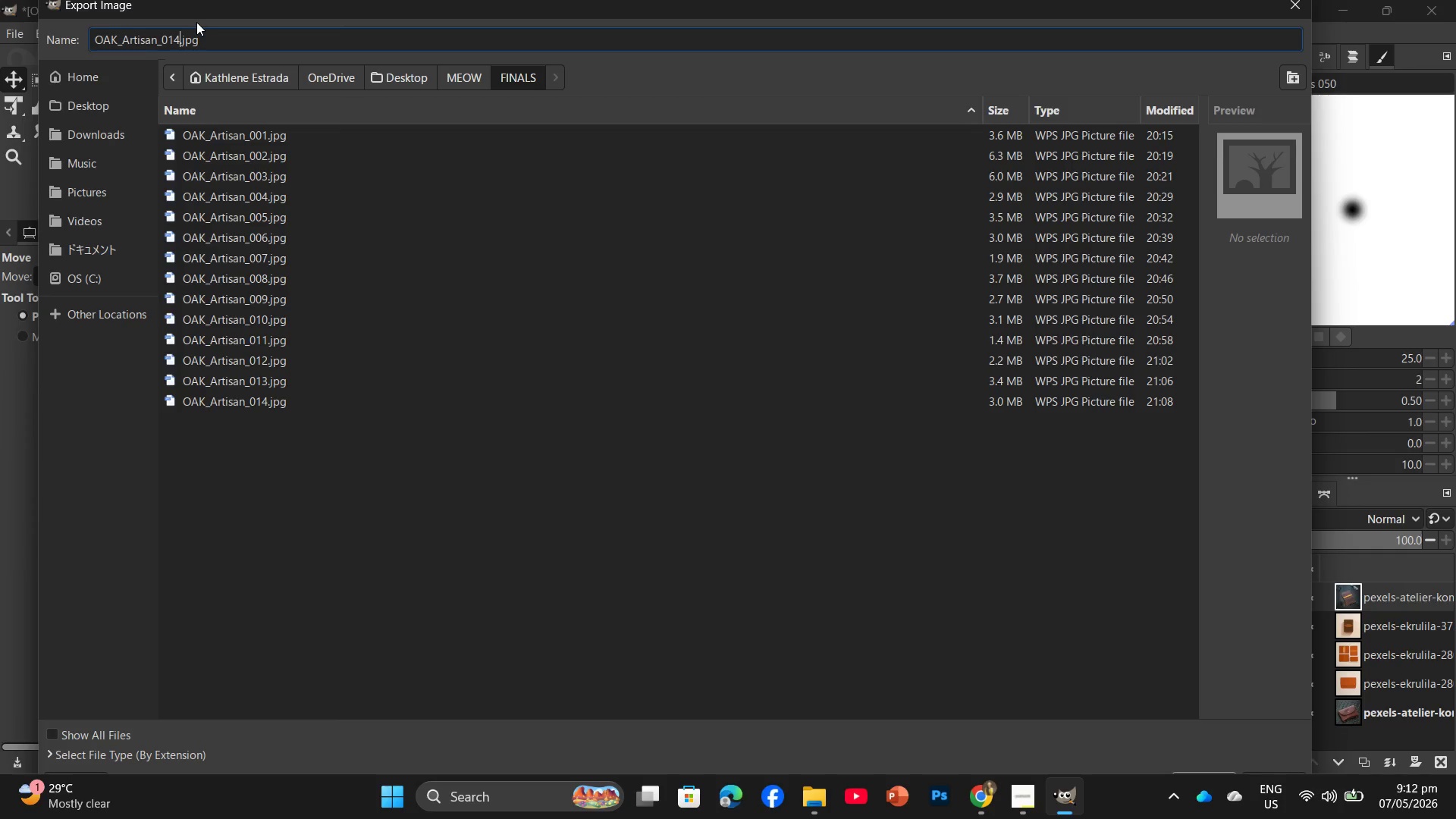 
key(Backspace)
 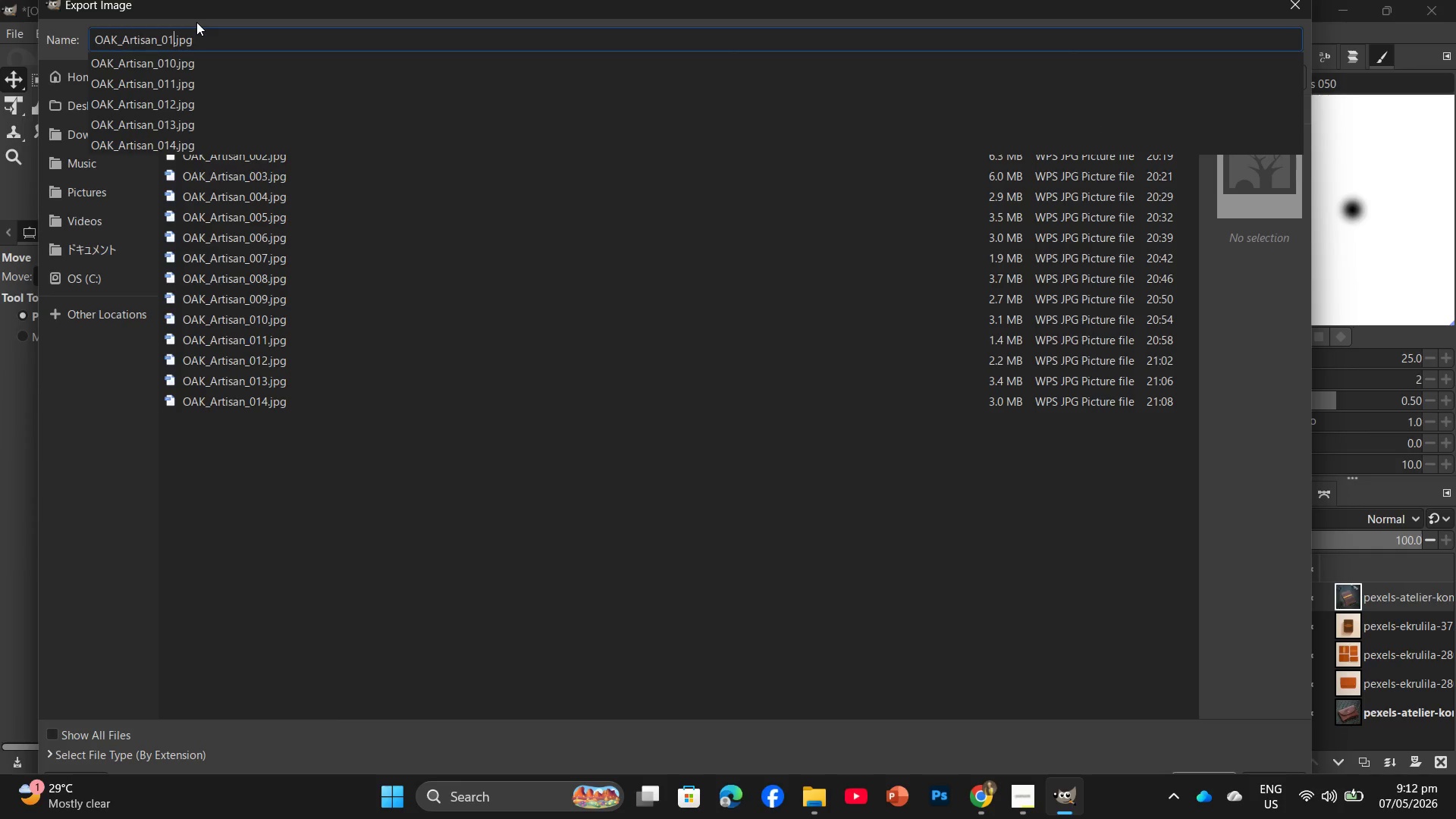 
key(Numpad5)
 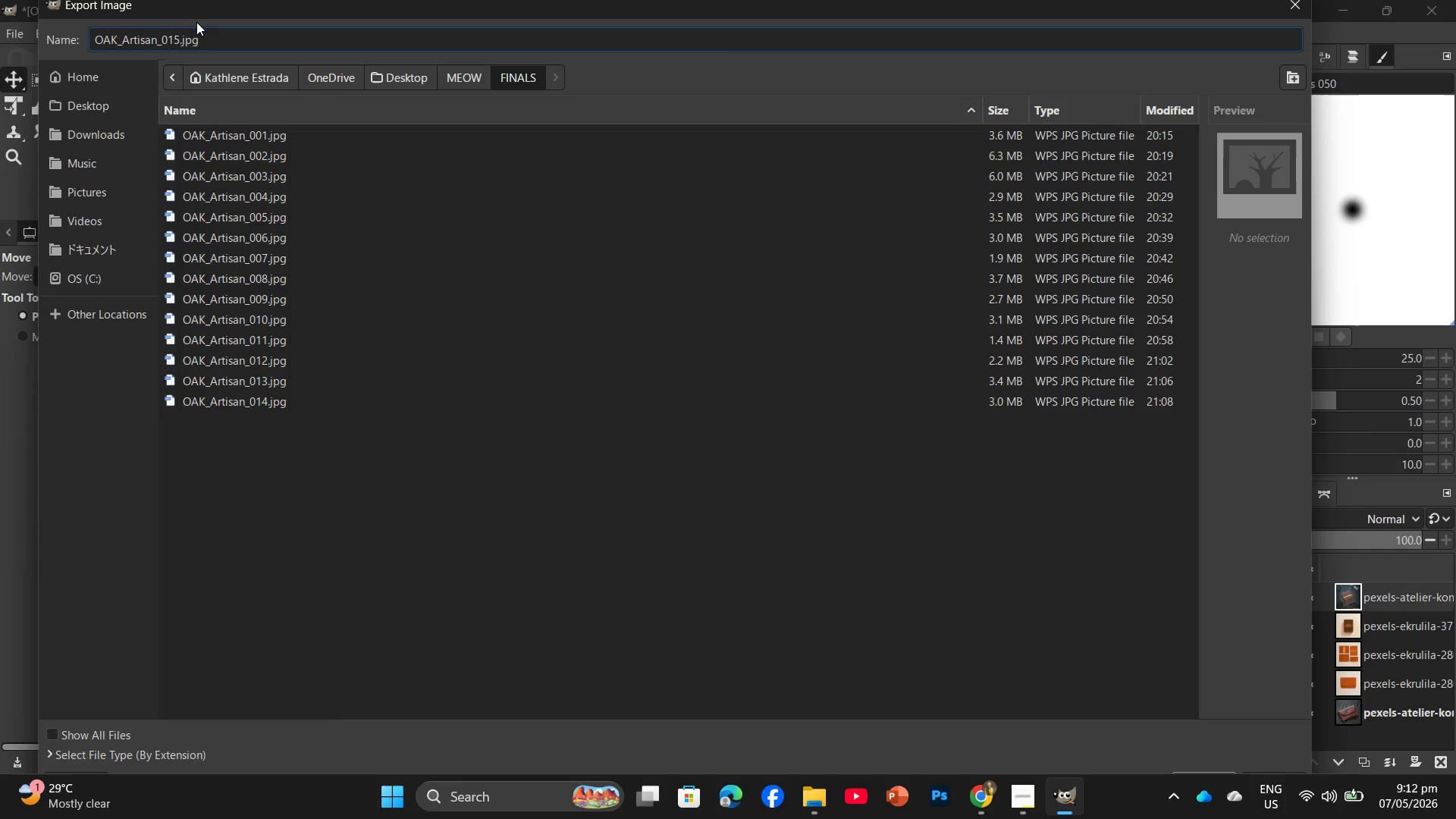 
key(Enter)
 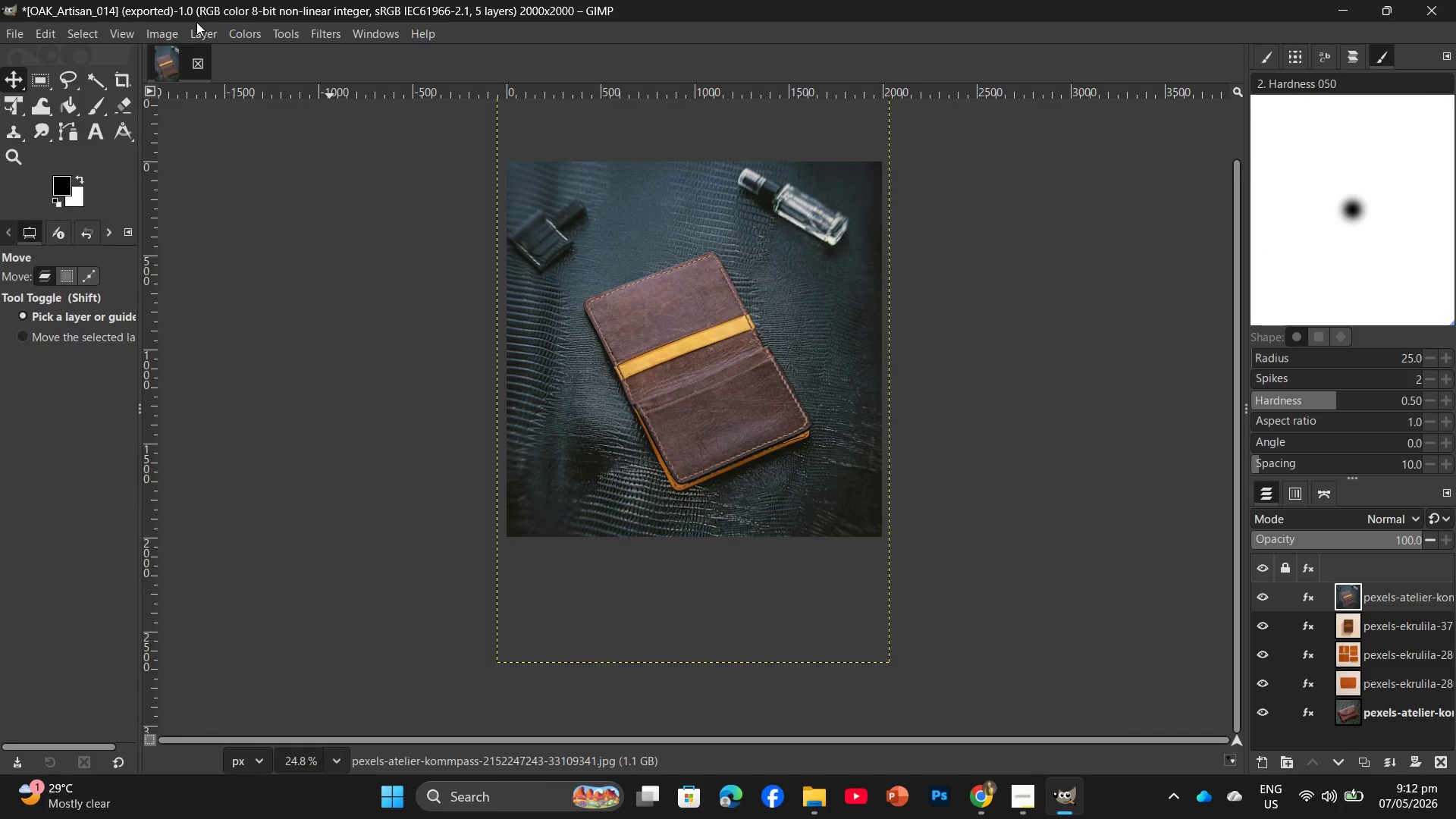 
wait(23.28)
 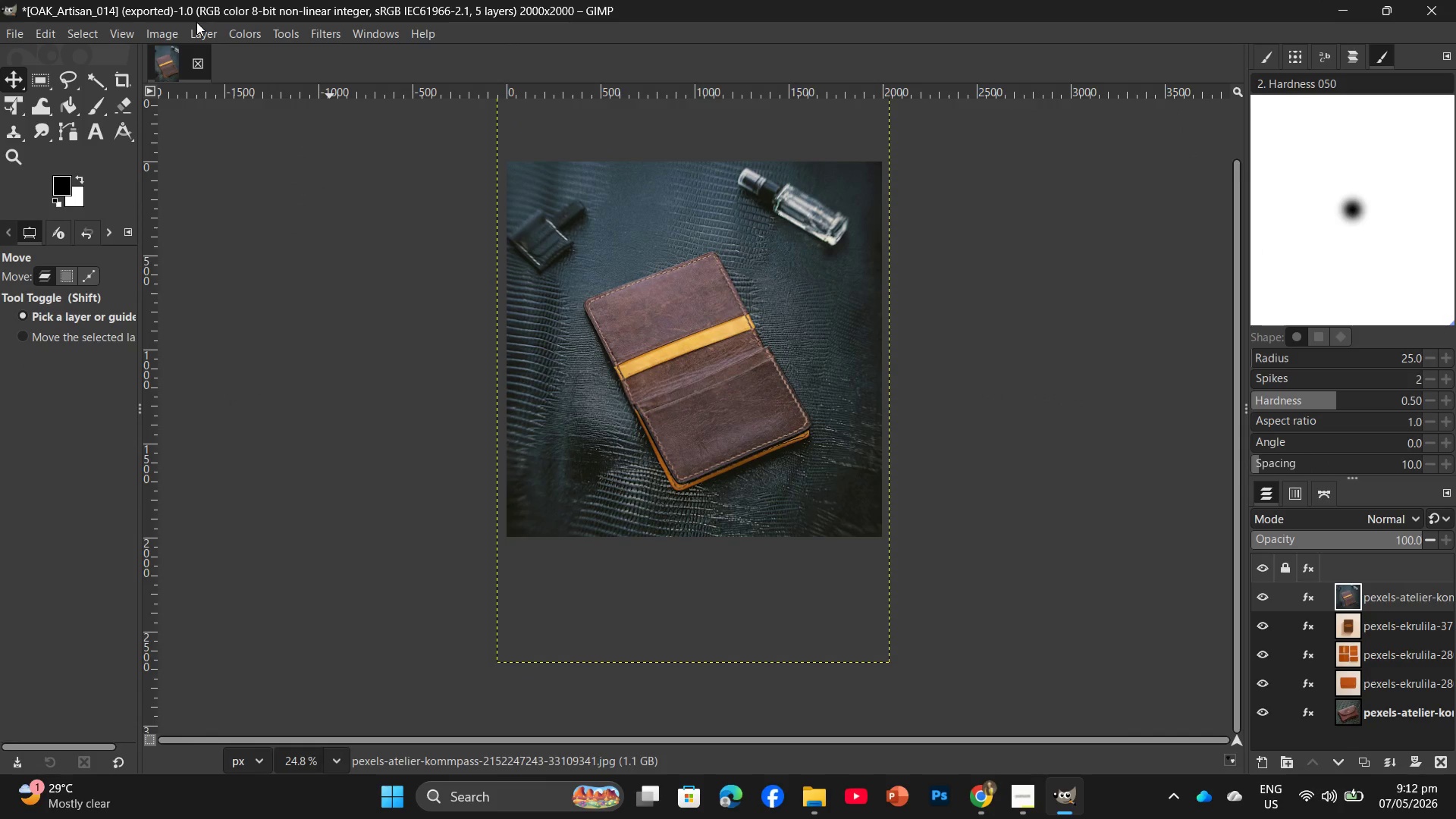 
key(Enter)
 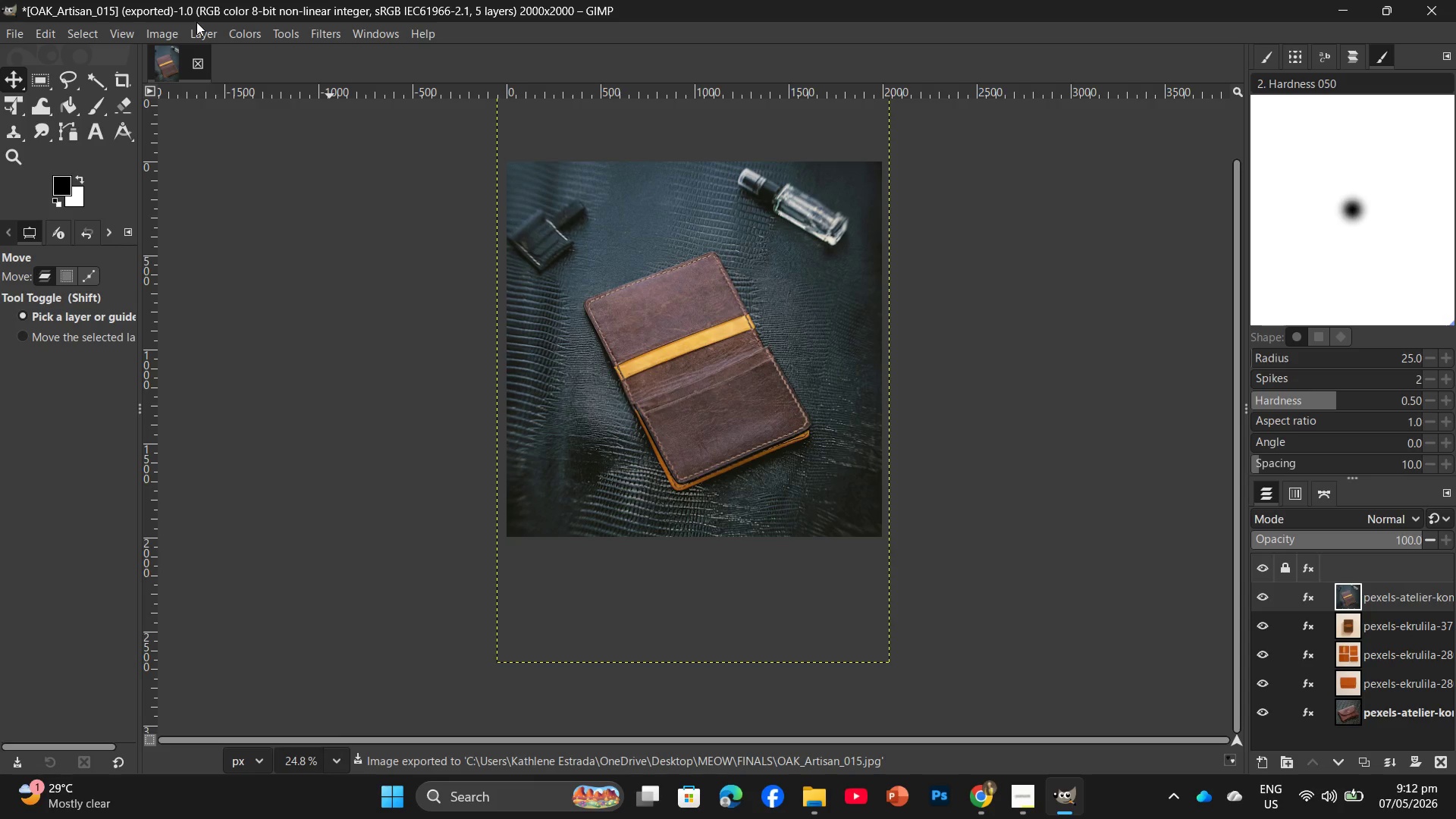 
wait(10.94)
 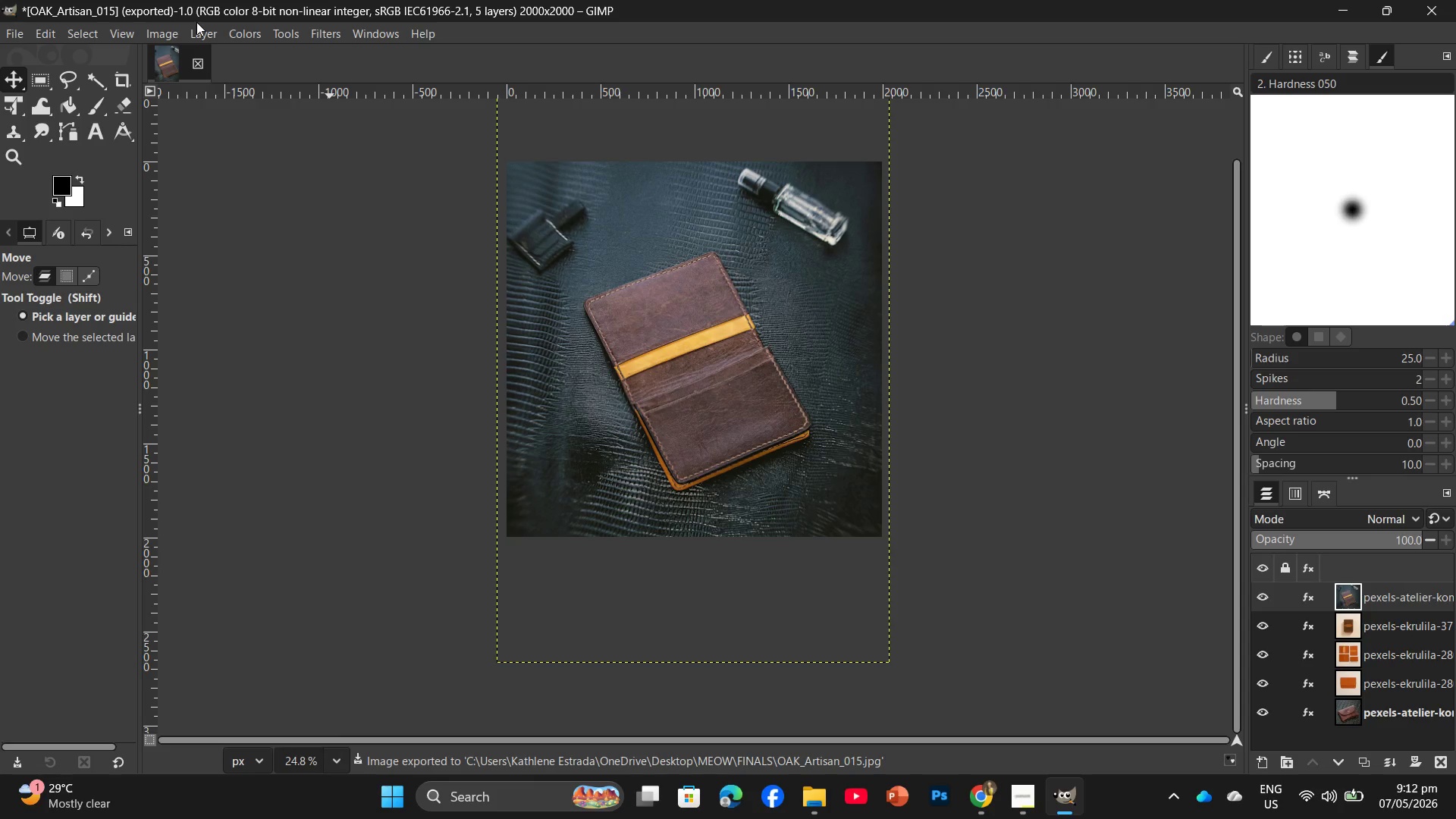 
left_click([984, 804])
 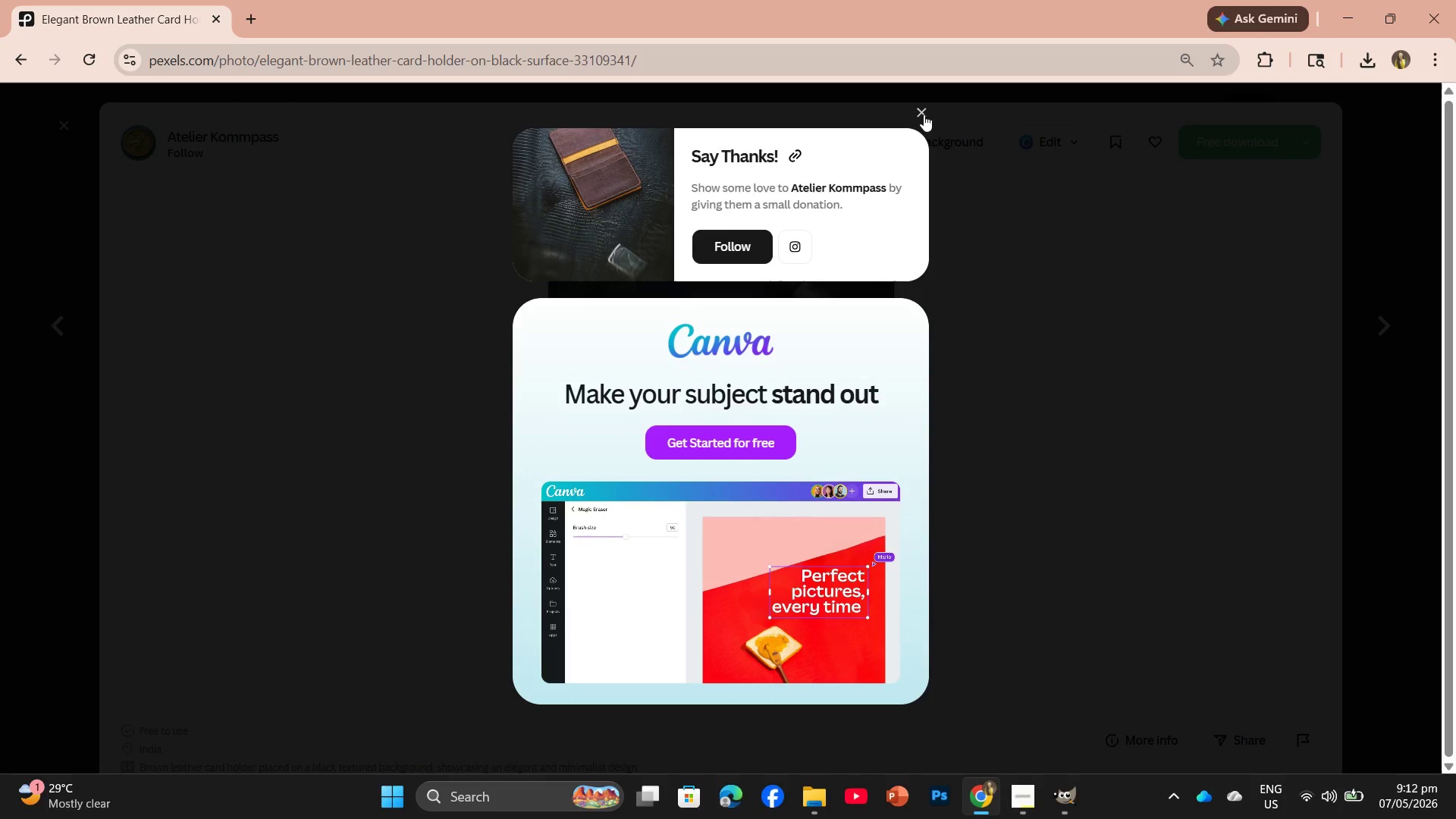 
left_click([928, 108])
 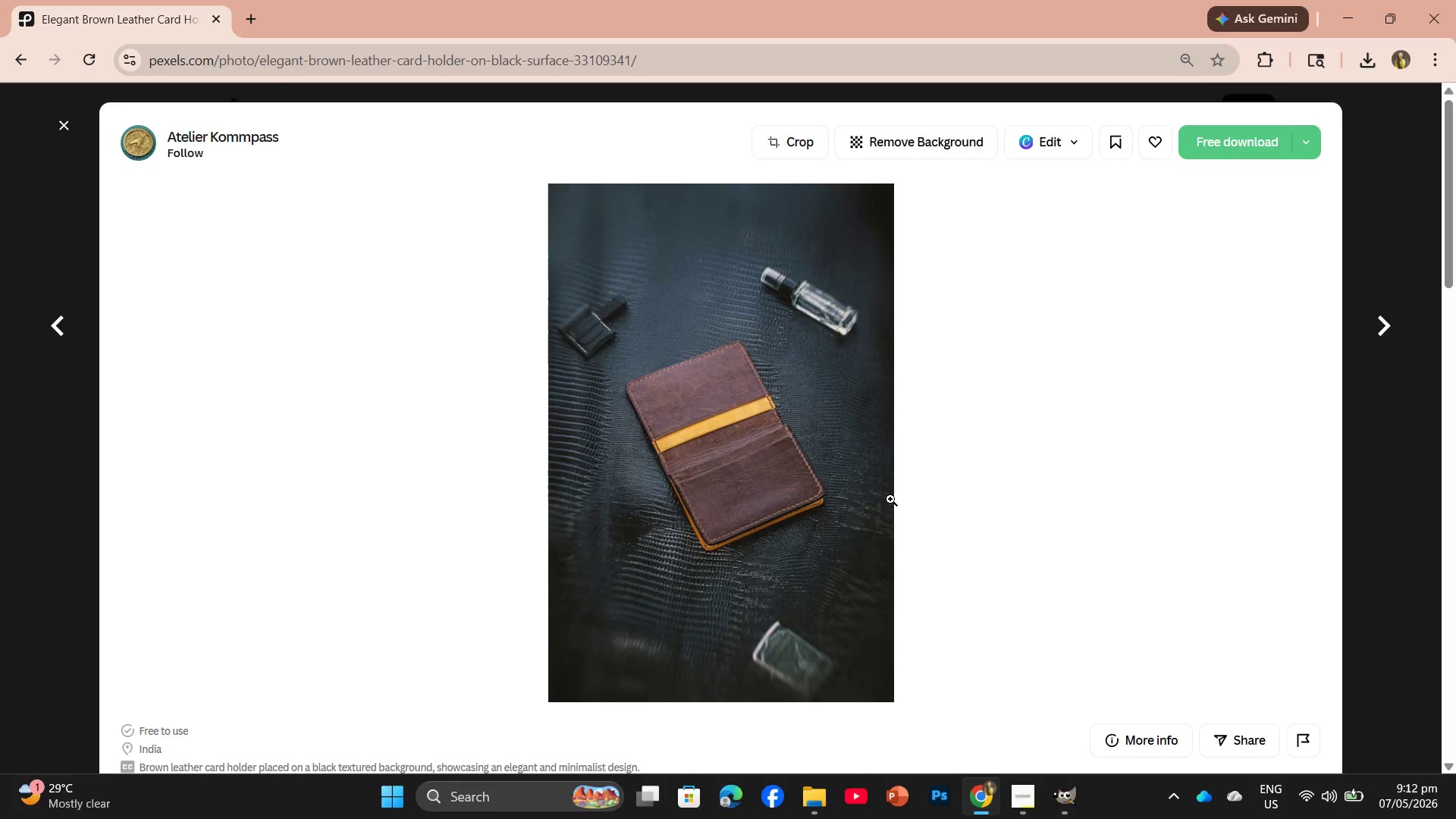 
scroll: coordinate [691, 447], scroll_direction: down, amount: 11.0
 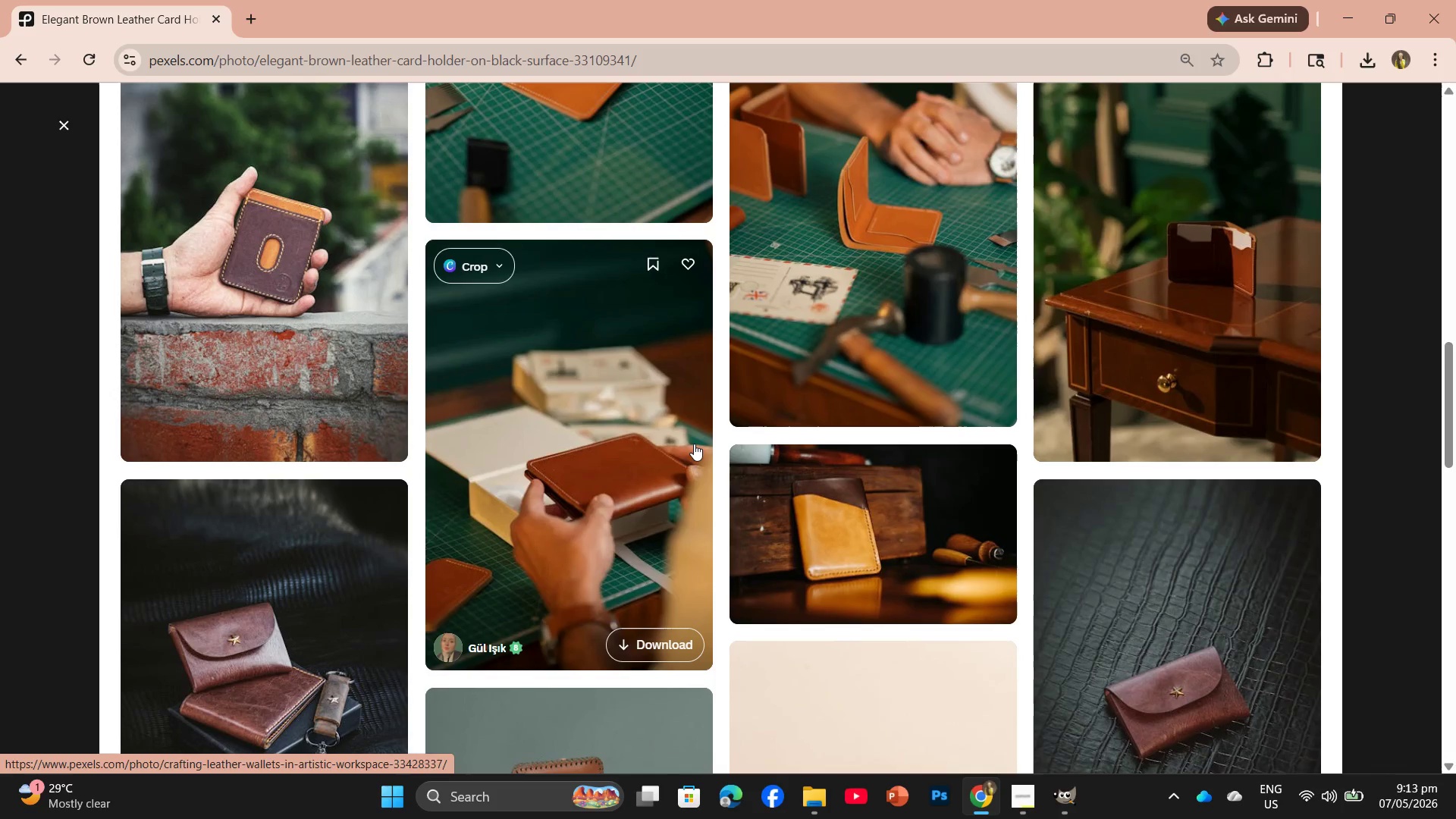 
scroll: coordinate [1009, 467], scroll_direction: down, amount: 3.0
 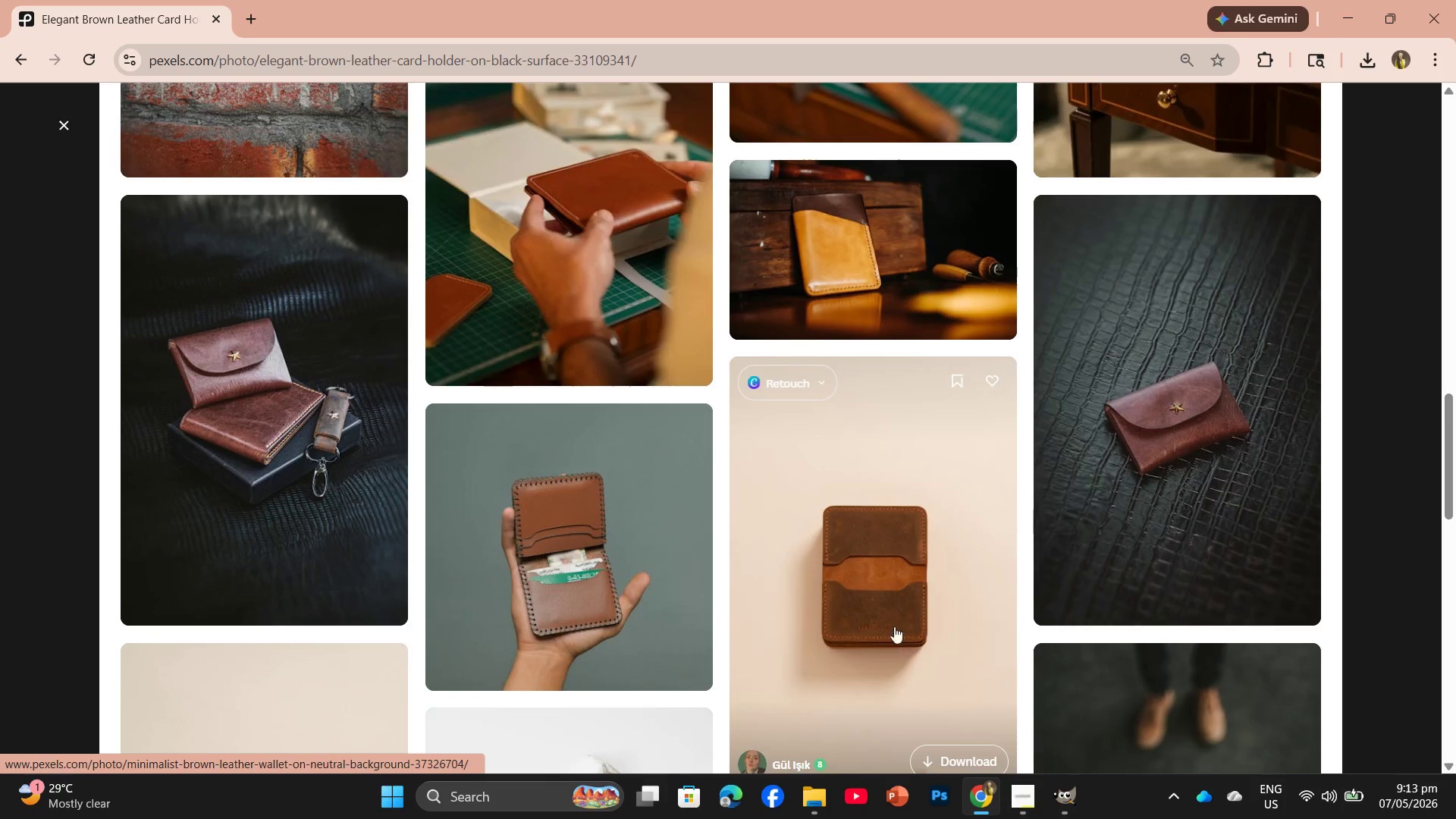 
left_click_drag(start_coordinate=[894, 606], to_coordinate=[894, 602])
 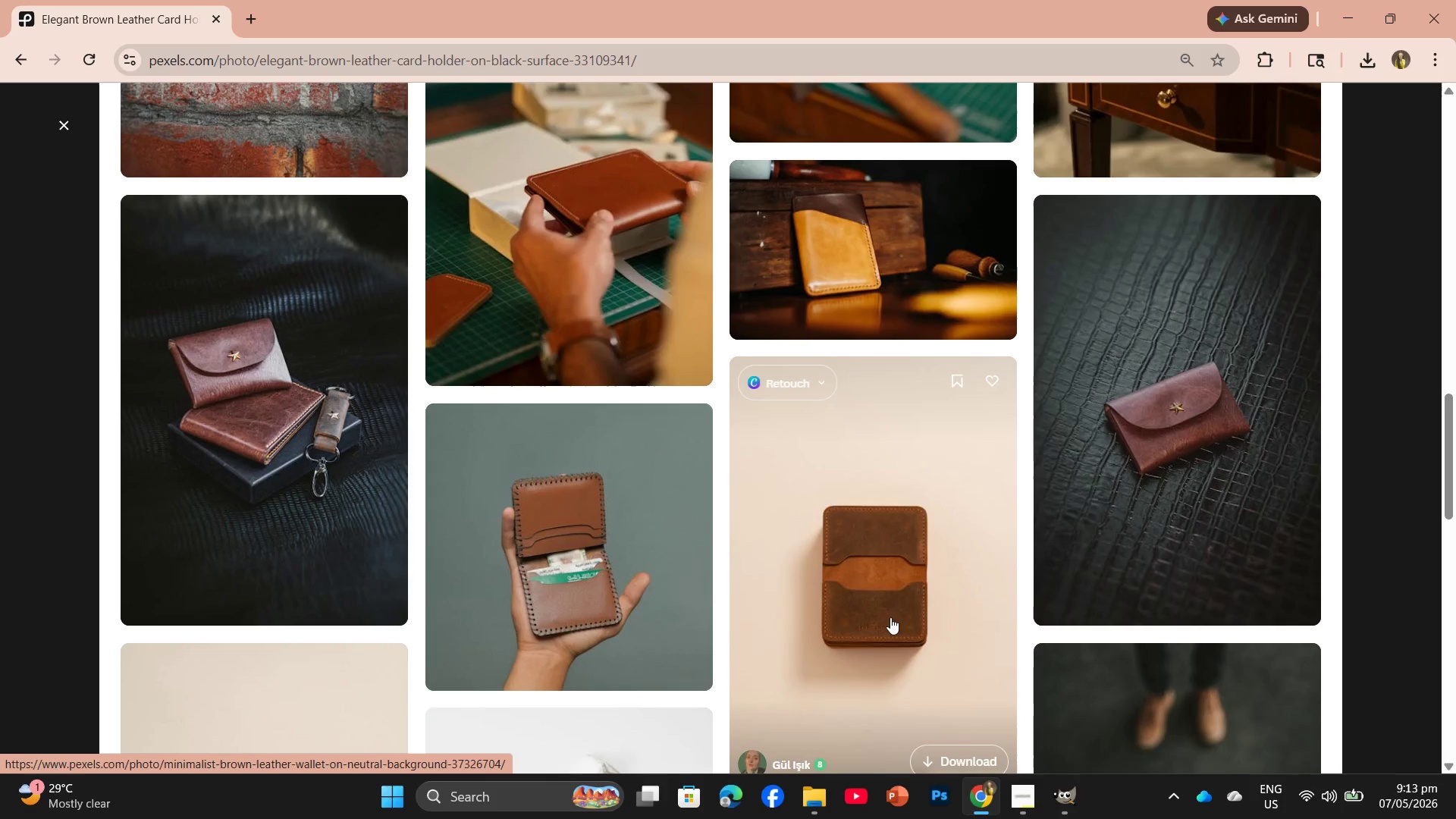 
scroll: coordinate [890, 617], scroll_direction: down, amount: 1.0
 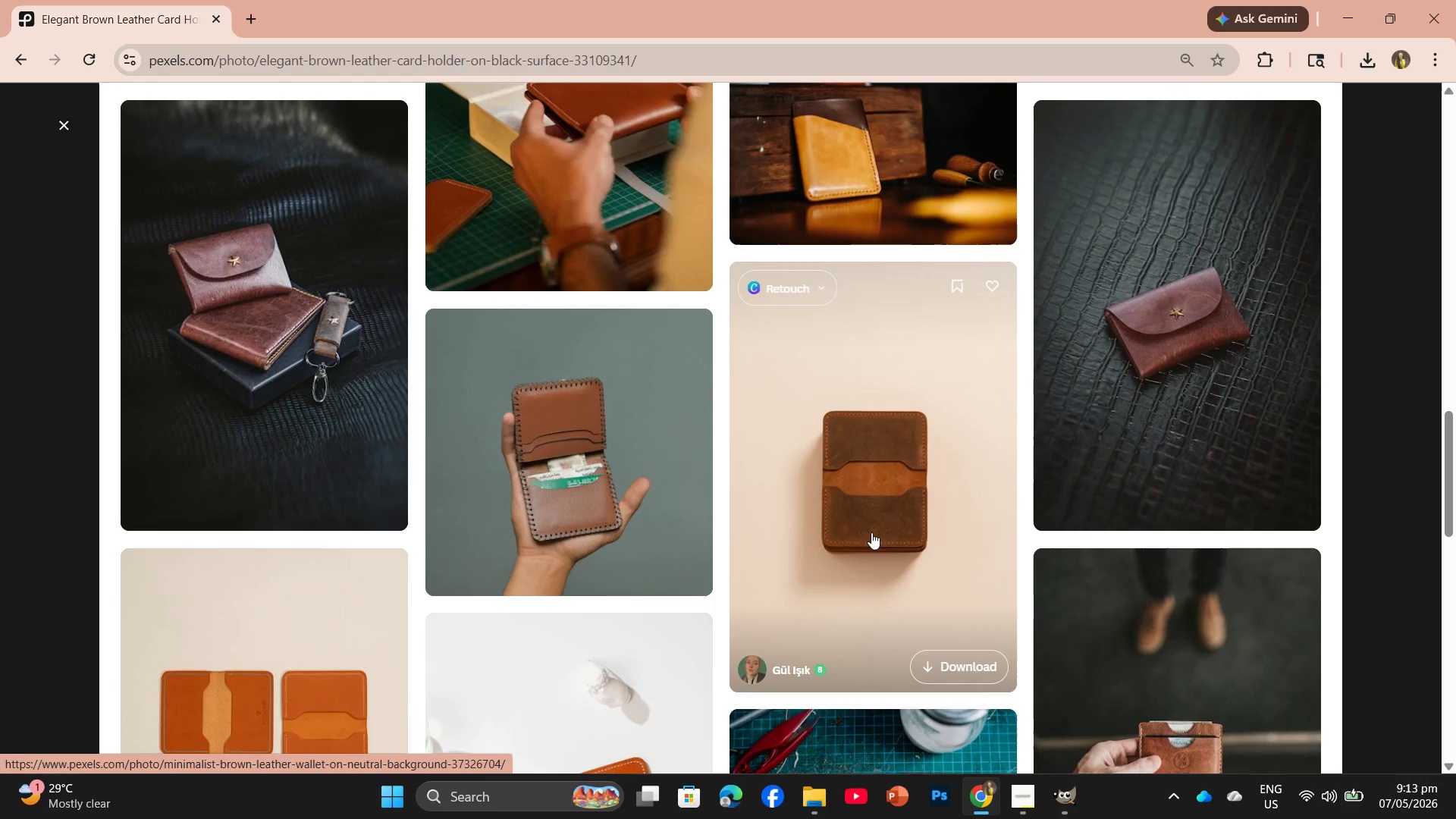 
left_click([871, 512])
 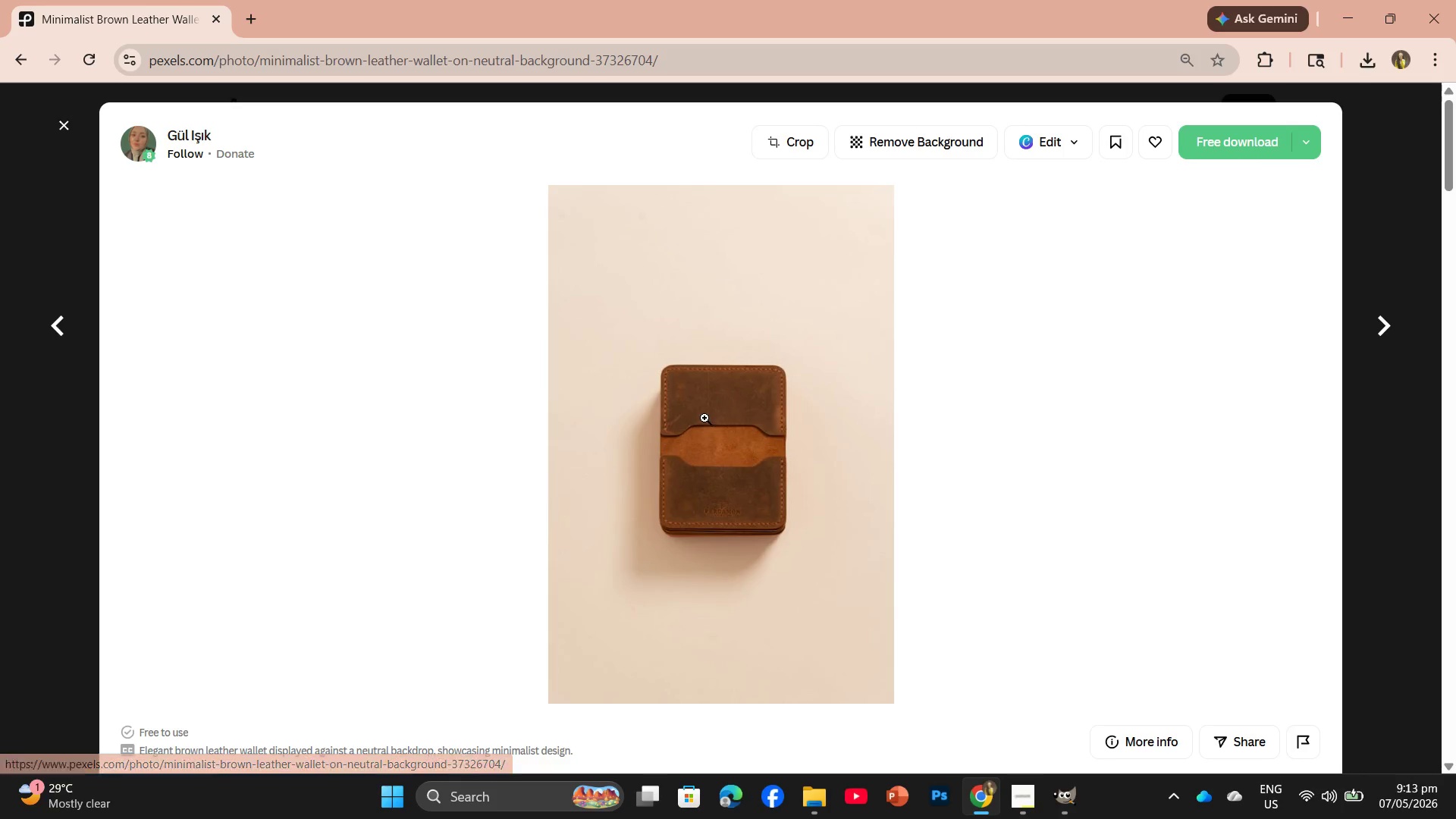 
scroll: coordinate [746, 431], scroll_direction: down, amount: 12.0
 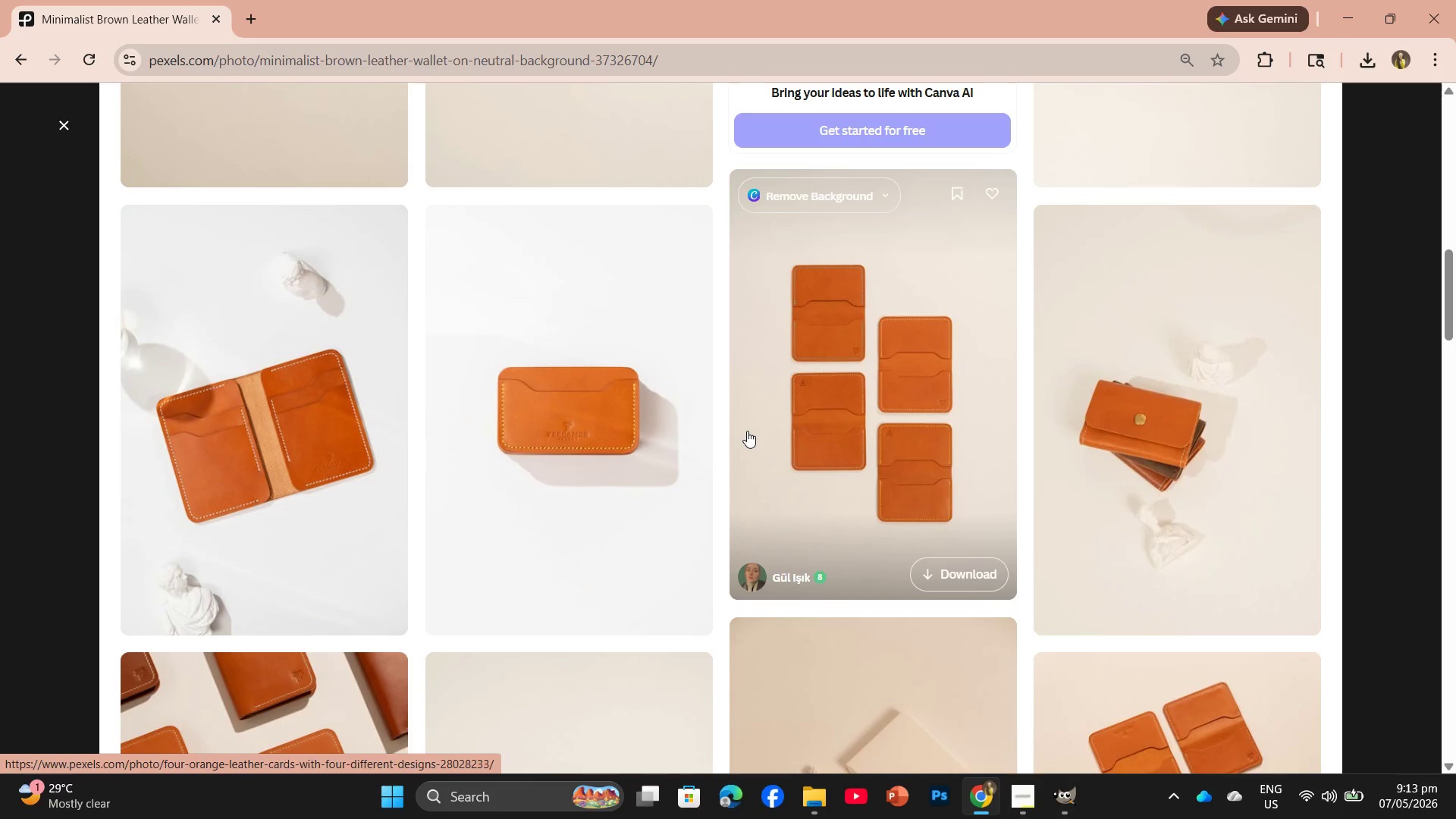 
wait(50.21)
 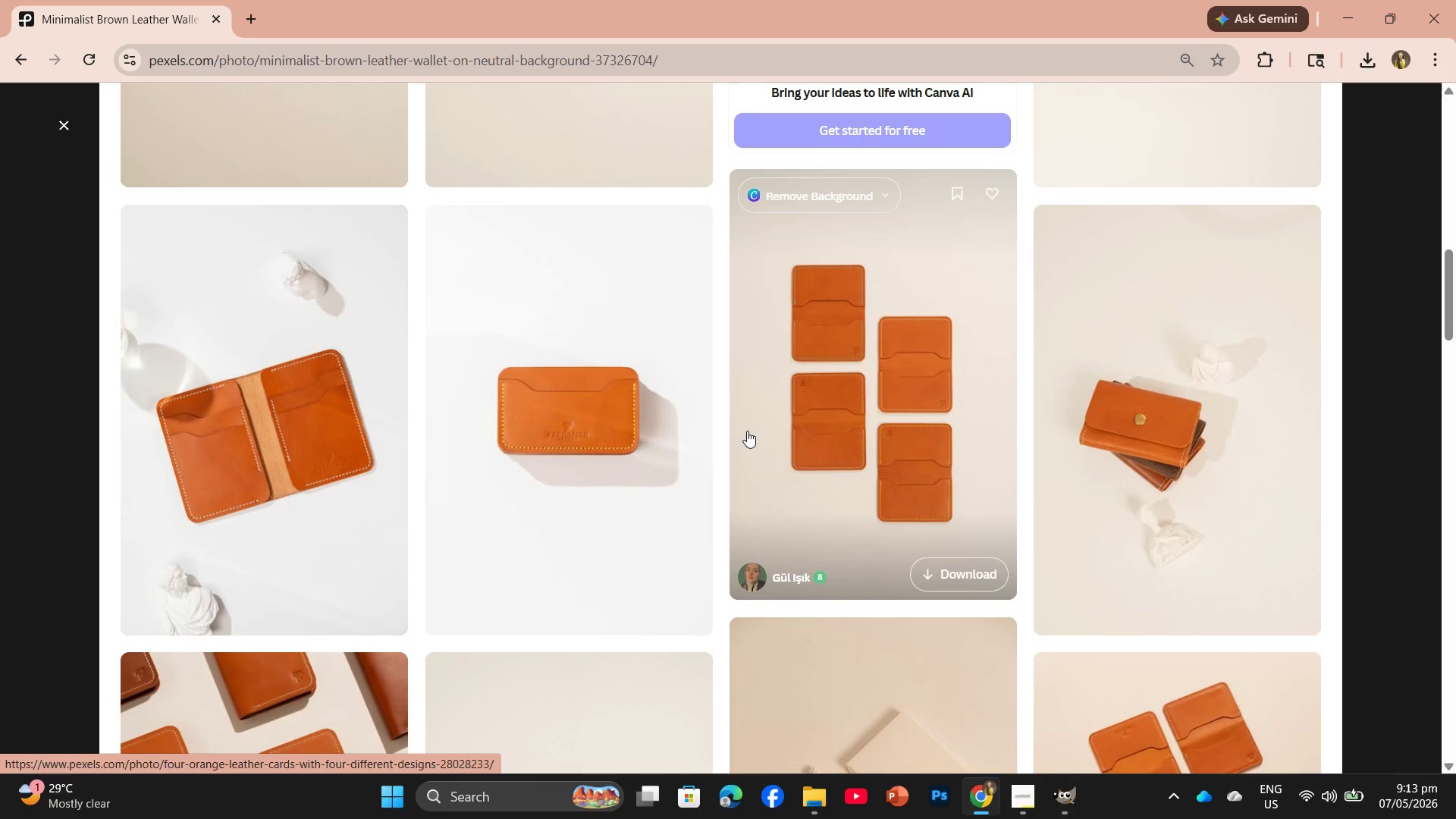 
scroll: coordinate [867, 435], scroll_direction: down, amount: 6.0
 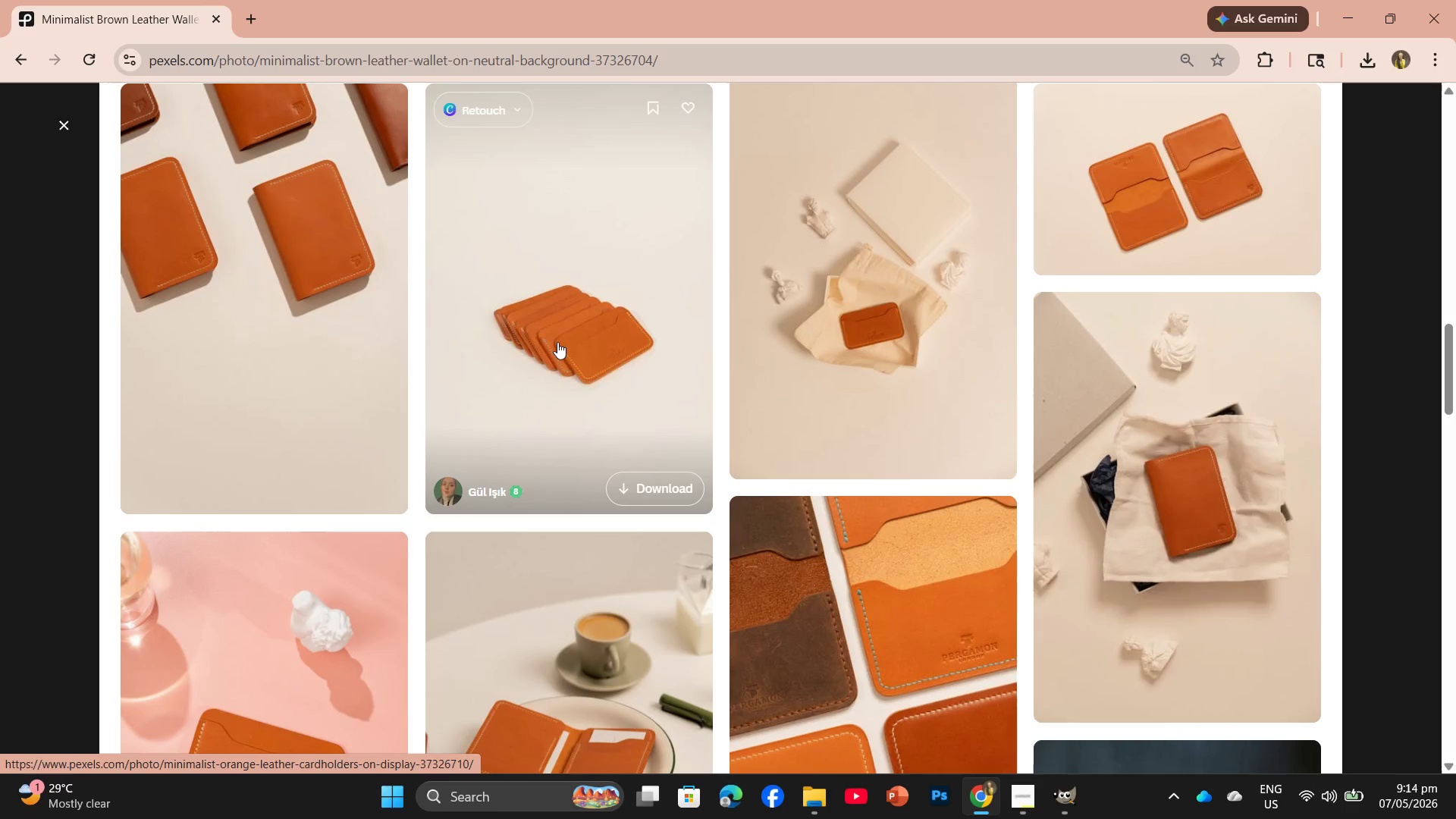 
left_click([557, 342])
 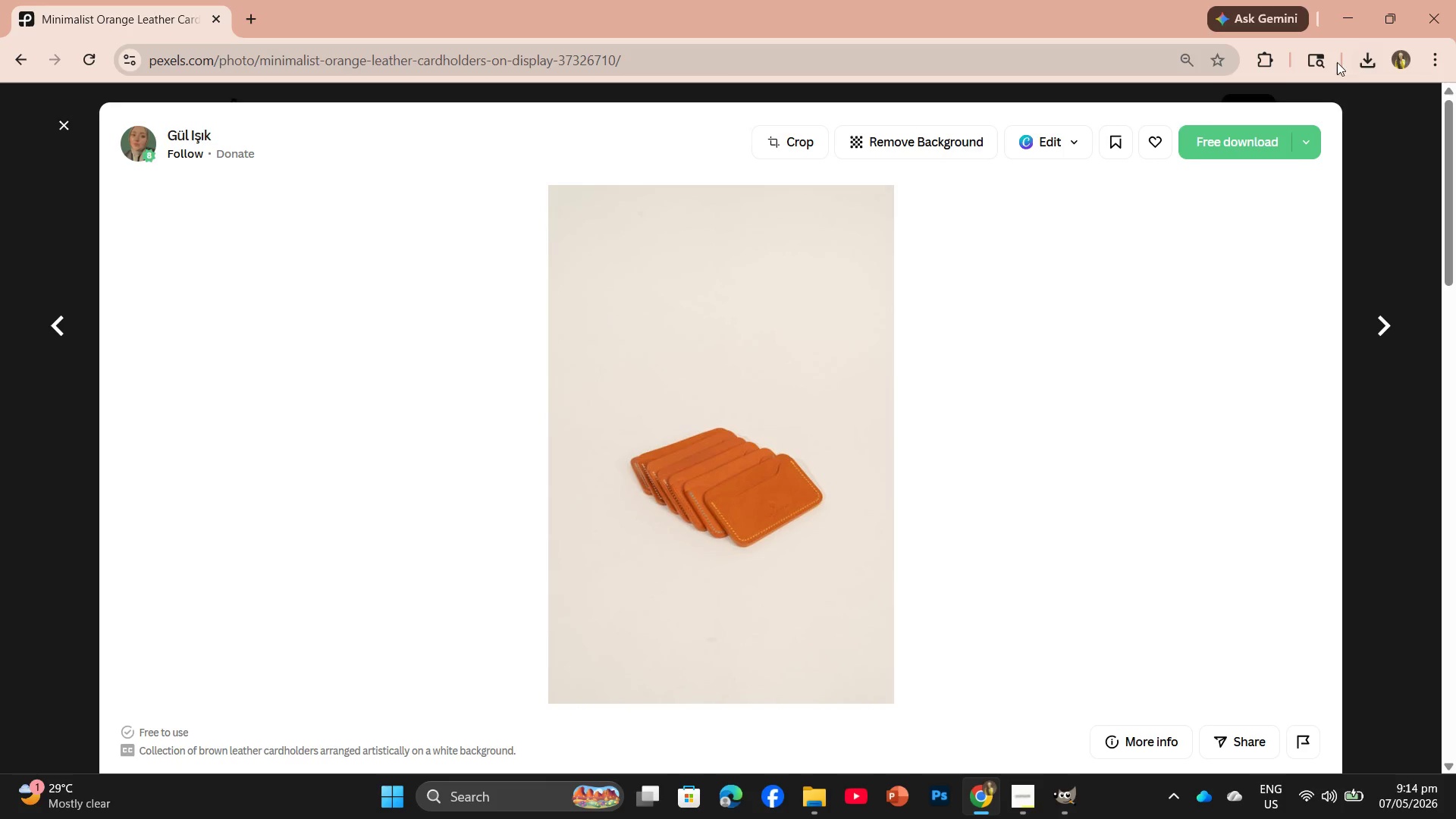 
left_click([1221, 131])
 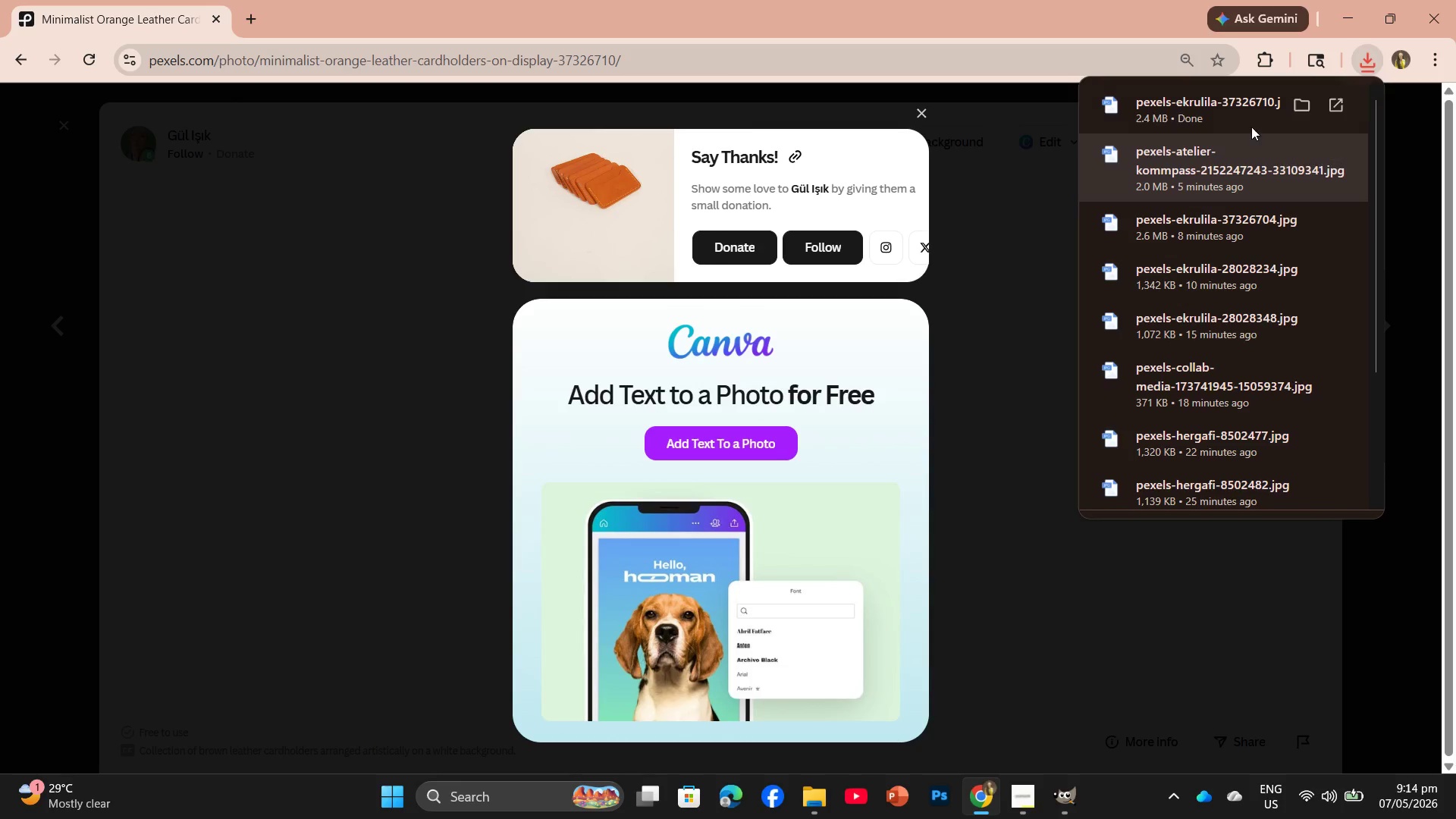 
left_click_drag(start_coordinate=[1250, 120], to_coordinate=[736, 439])
 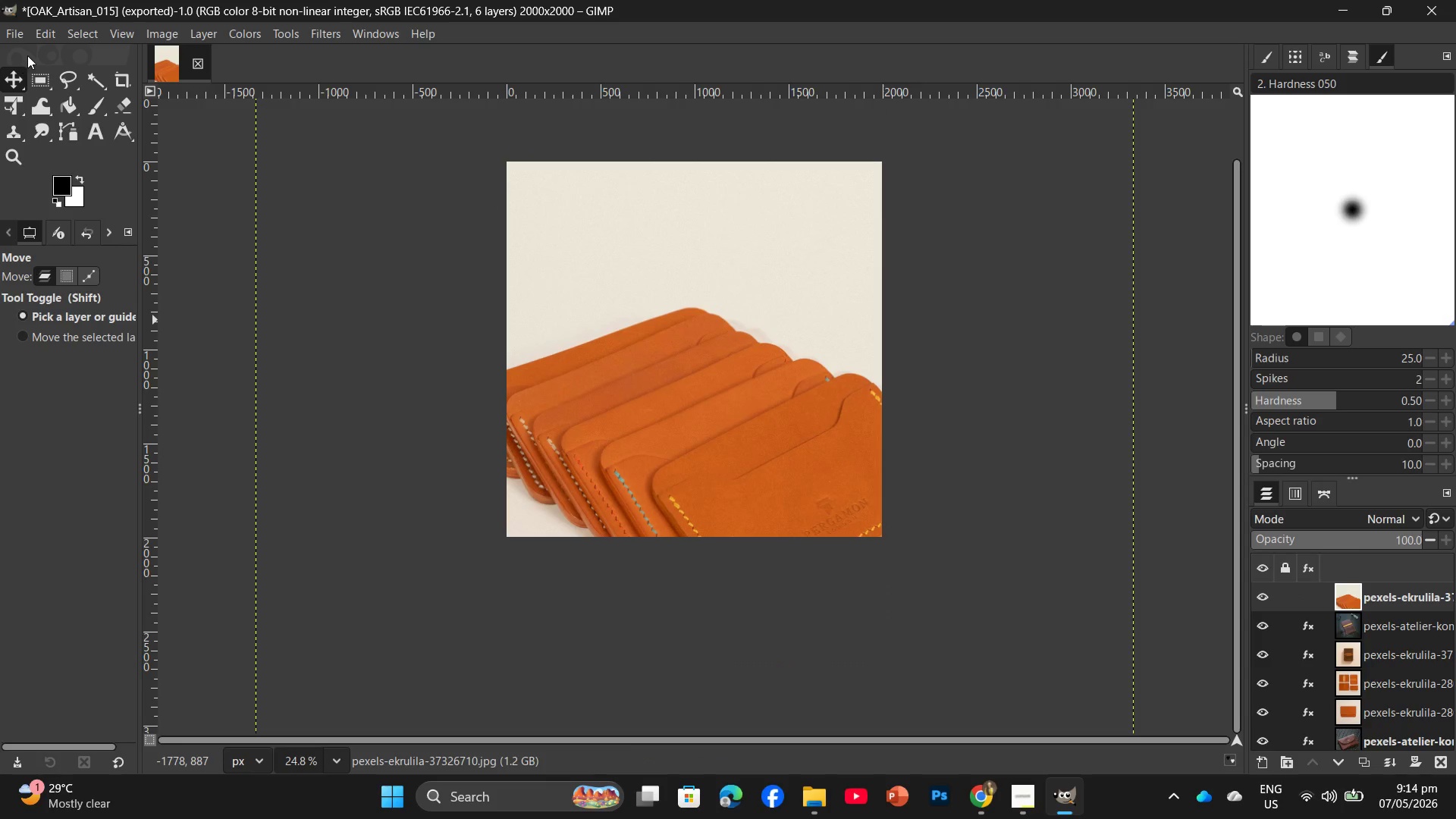 
left_click([6, 106])
 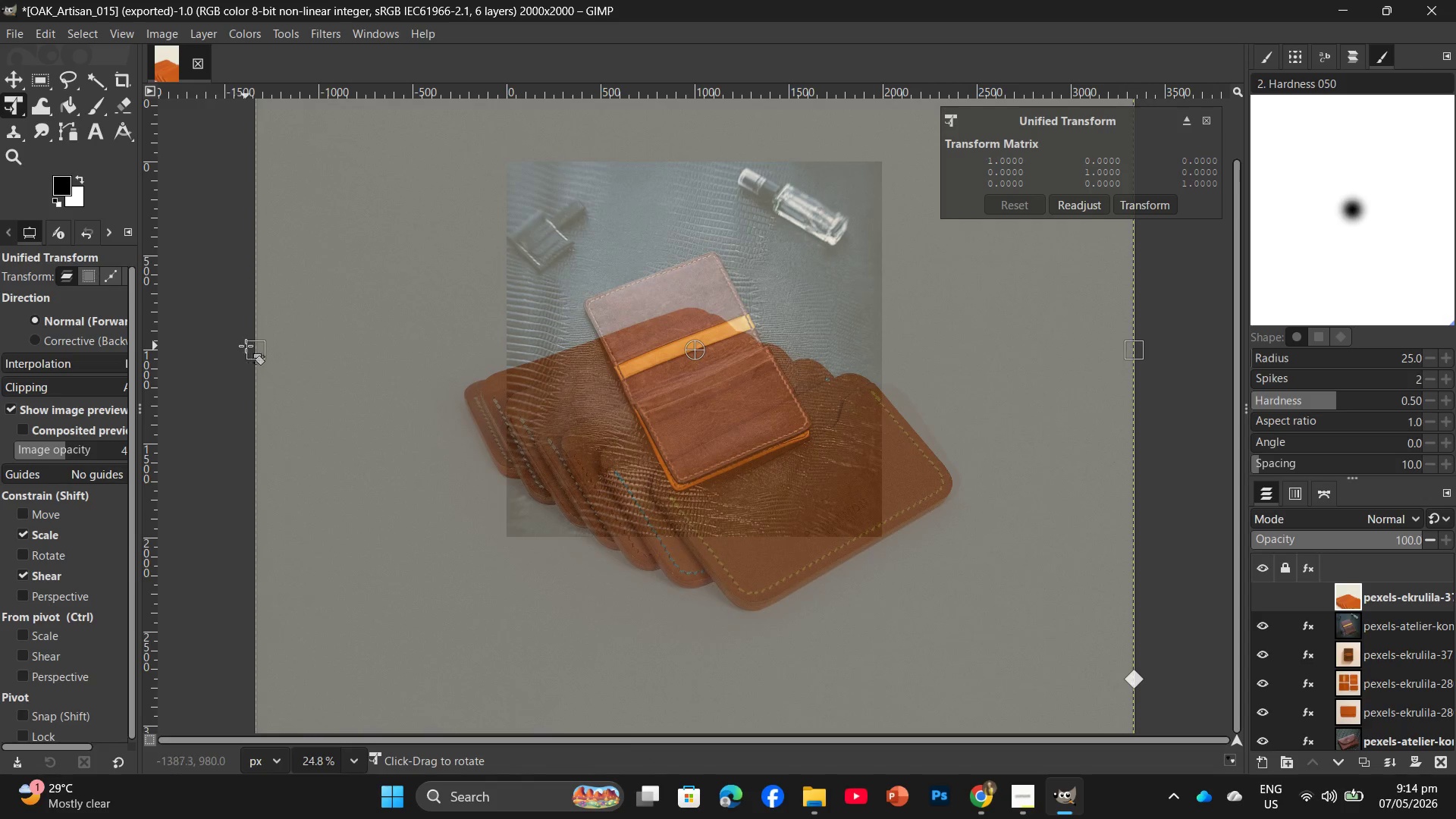 
left_click_drag(start_coordinate=[249, 347], to_coordinate=[458, 334])
 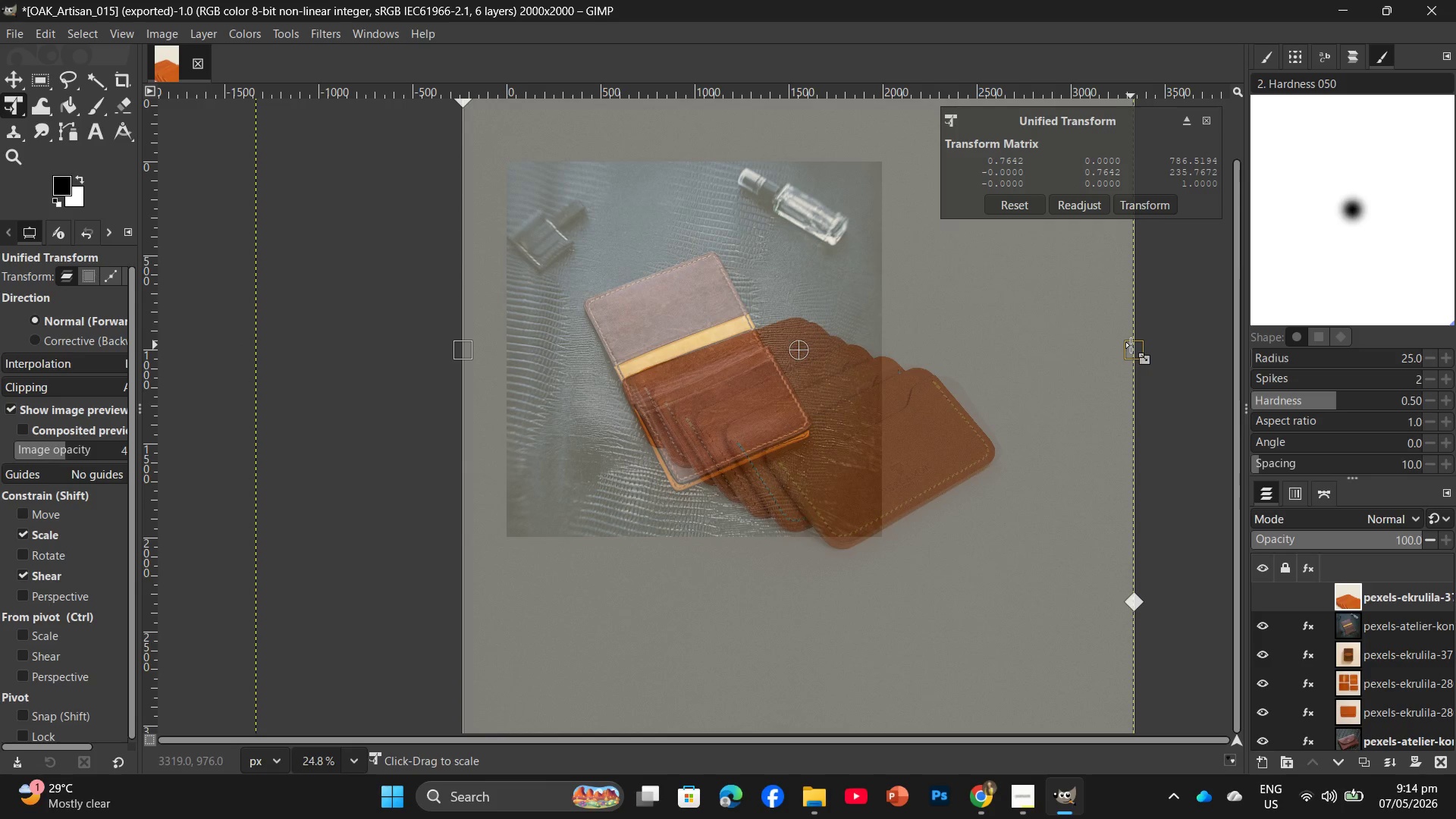 
left_click_drag(start_coordinate=[1131, 345], to_coordinate=[914, 313])
 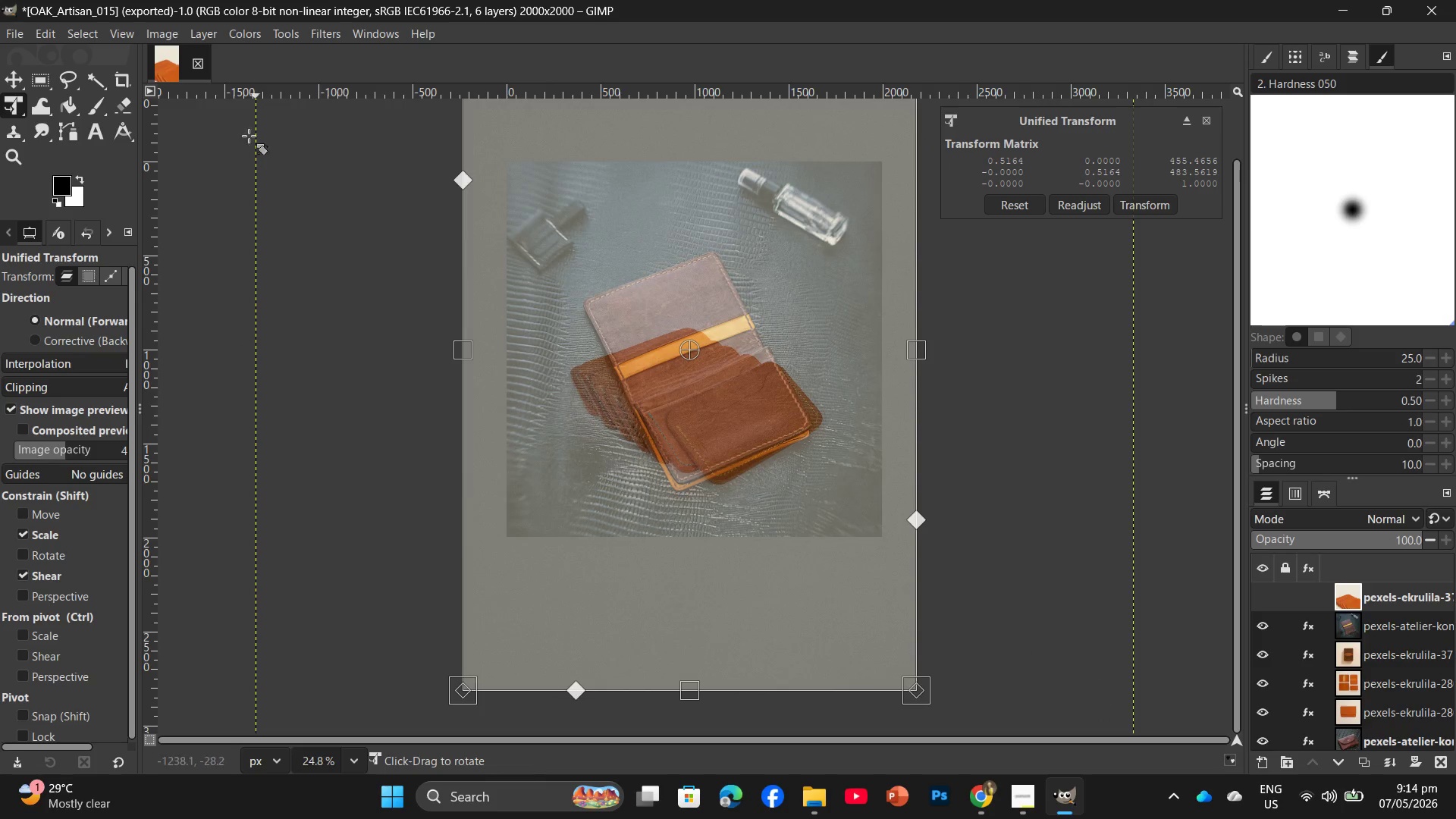 
left_click([25, 78])
 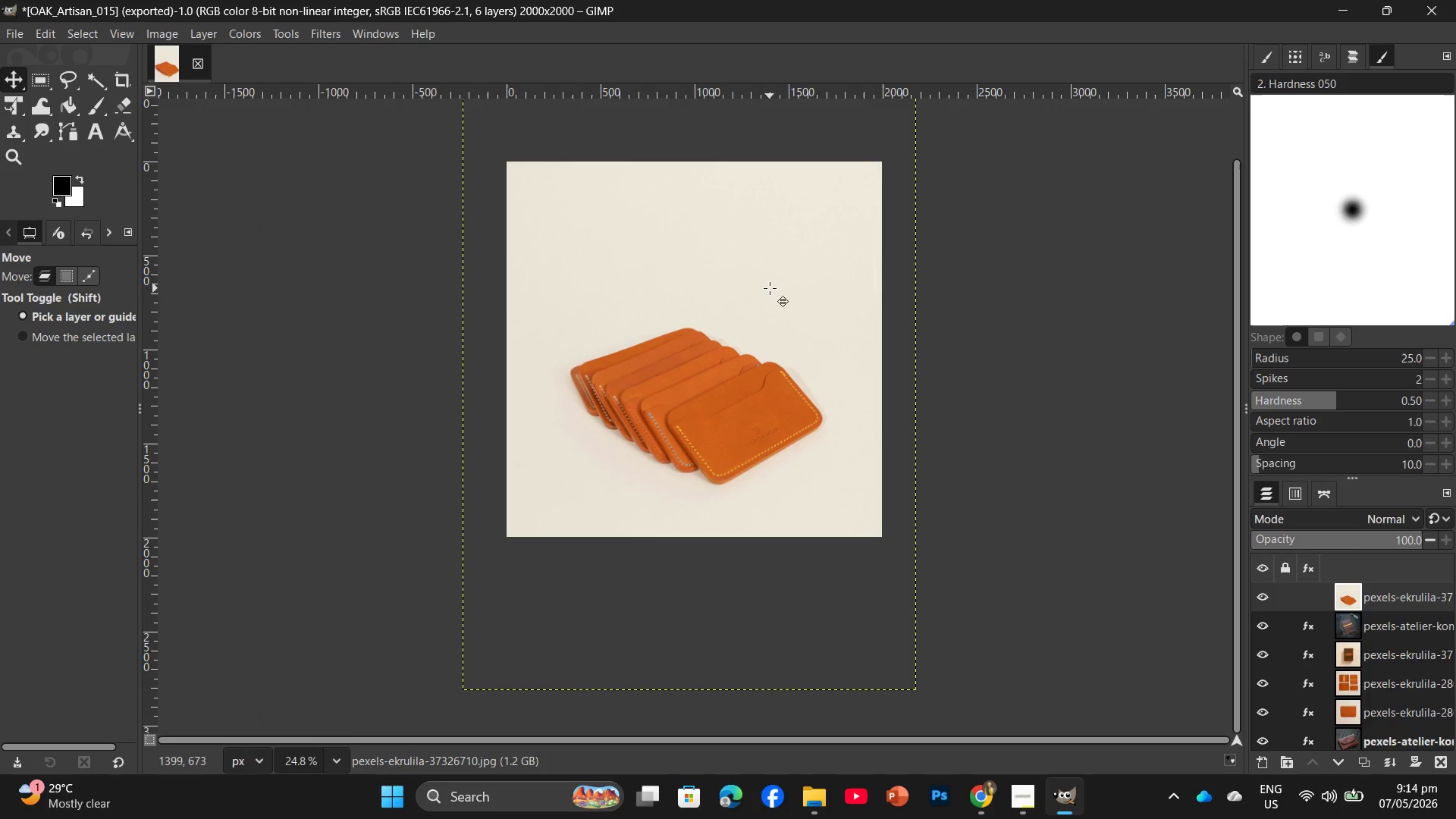 
left_click_drag(start_coordinate=[751, 334], to_coordinate=[748, 302])
 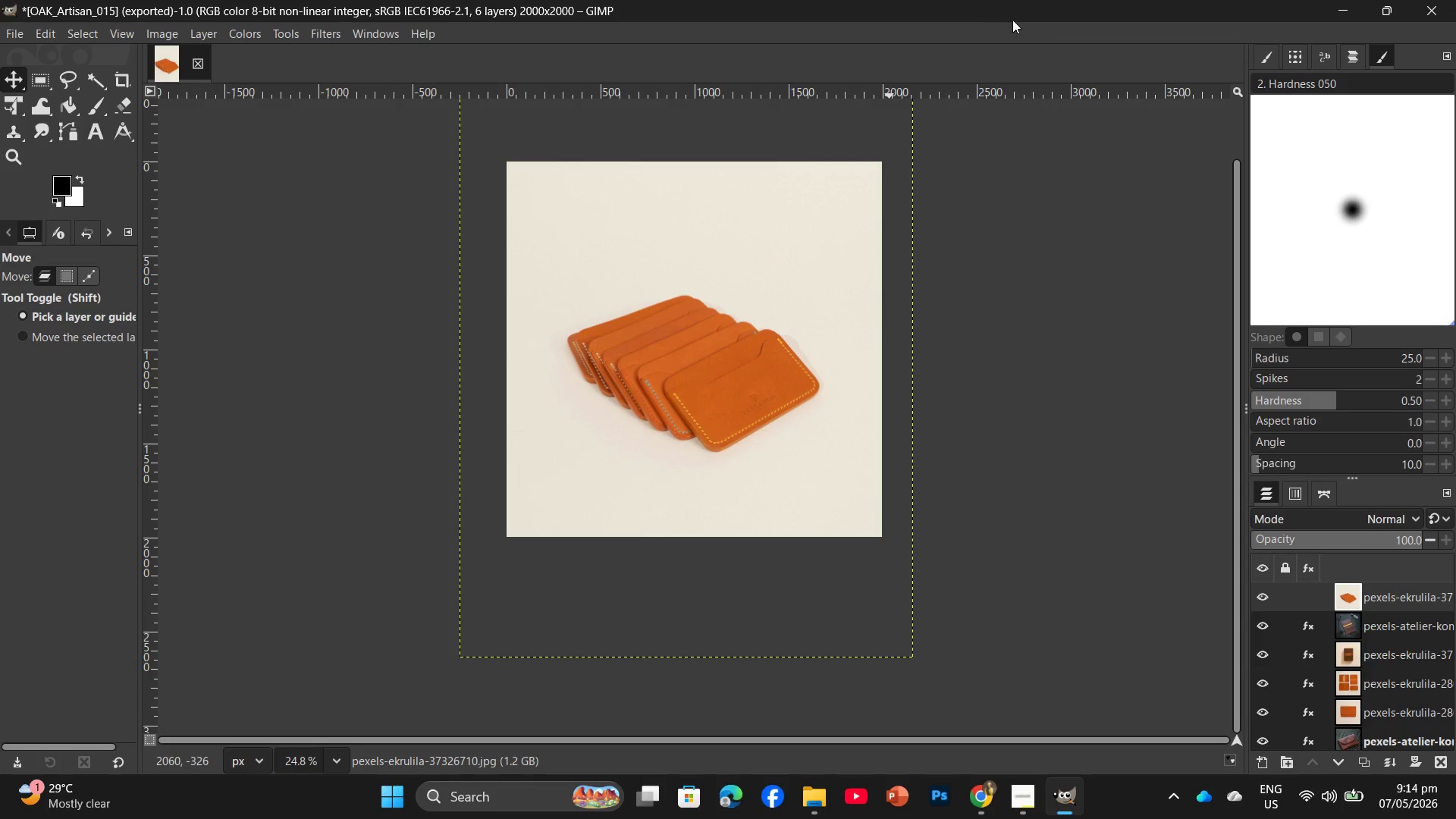 
wait(19.72)
 